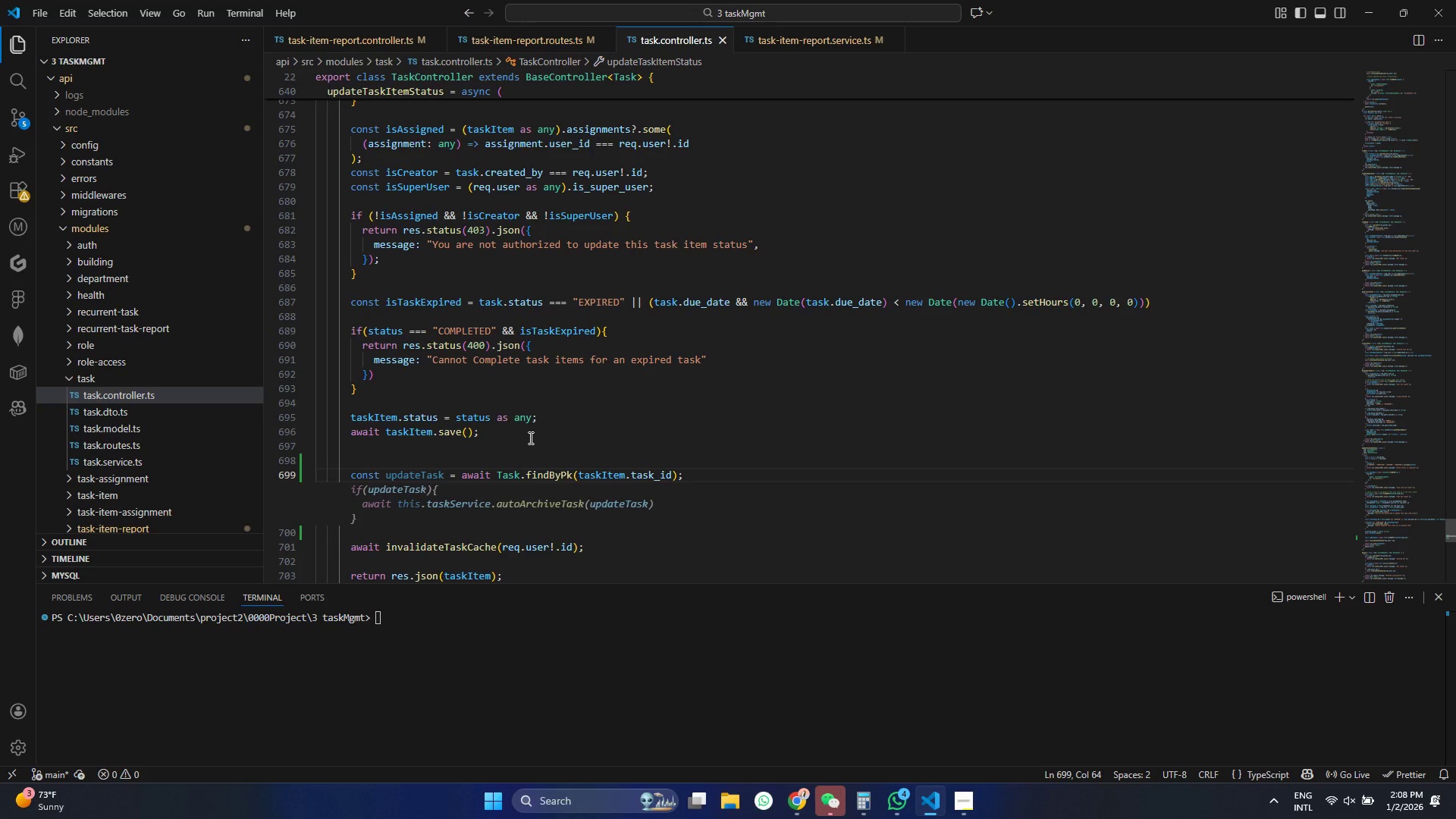 
key(Semicolon)
 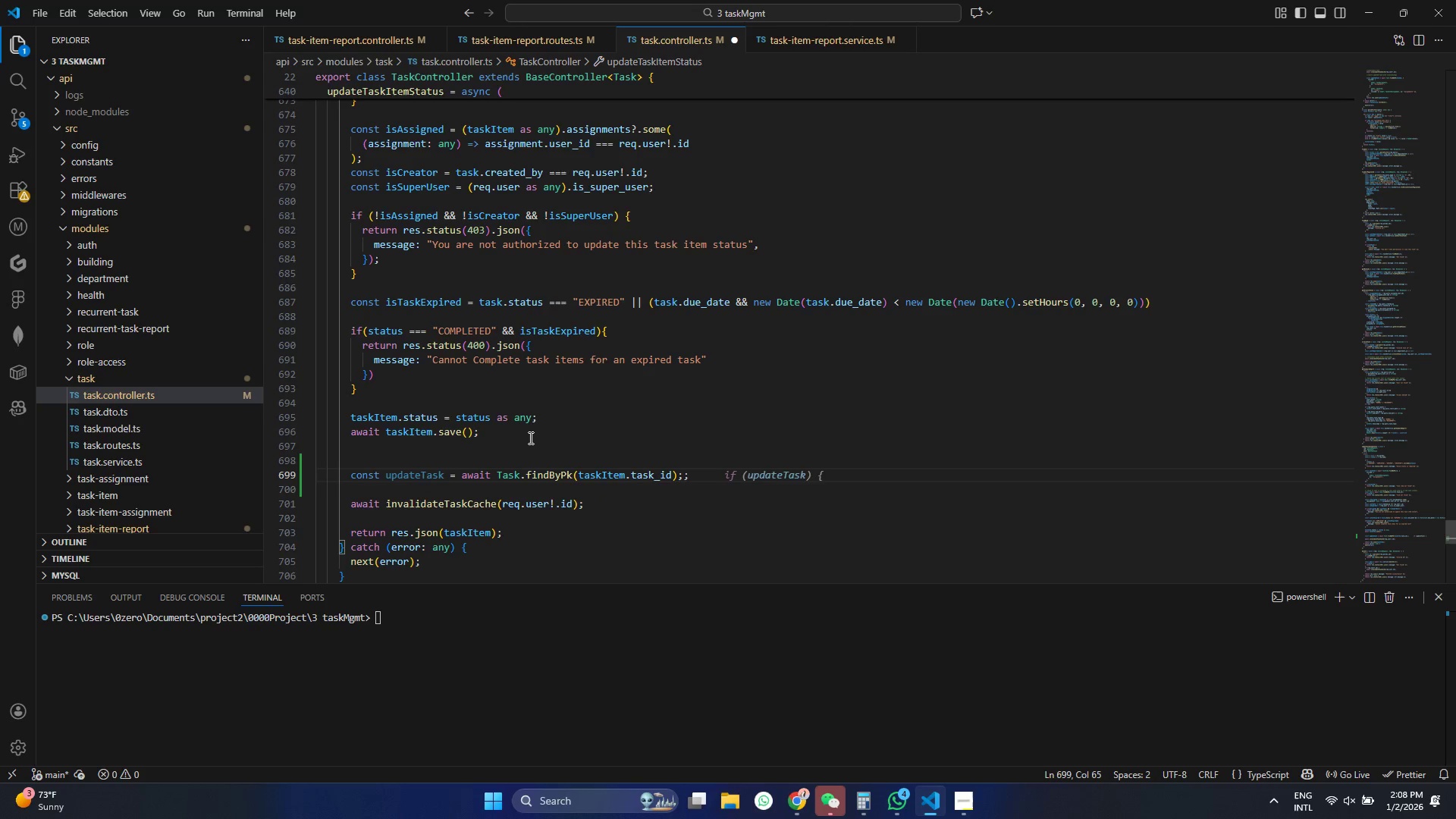 
key(Enter)
 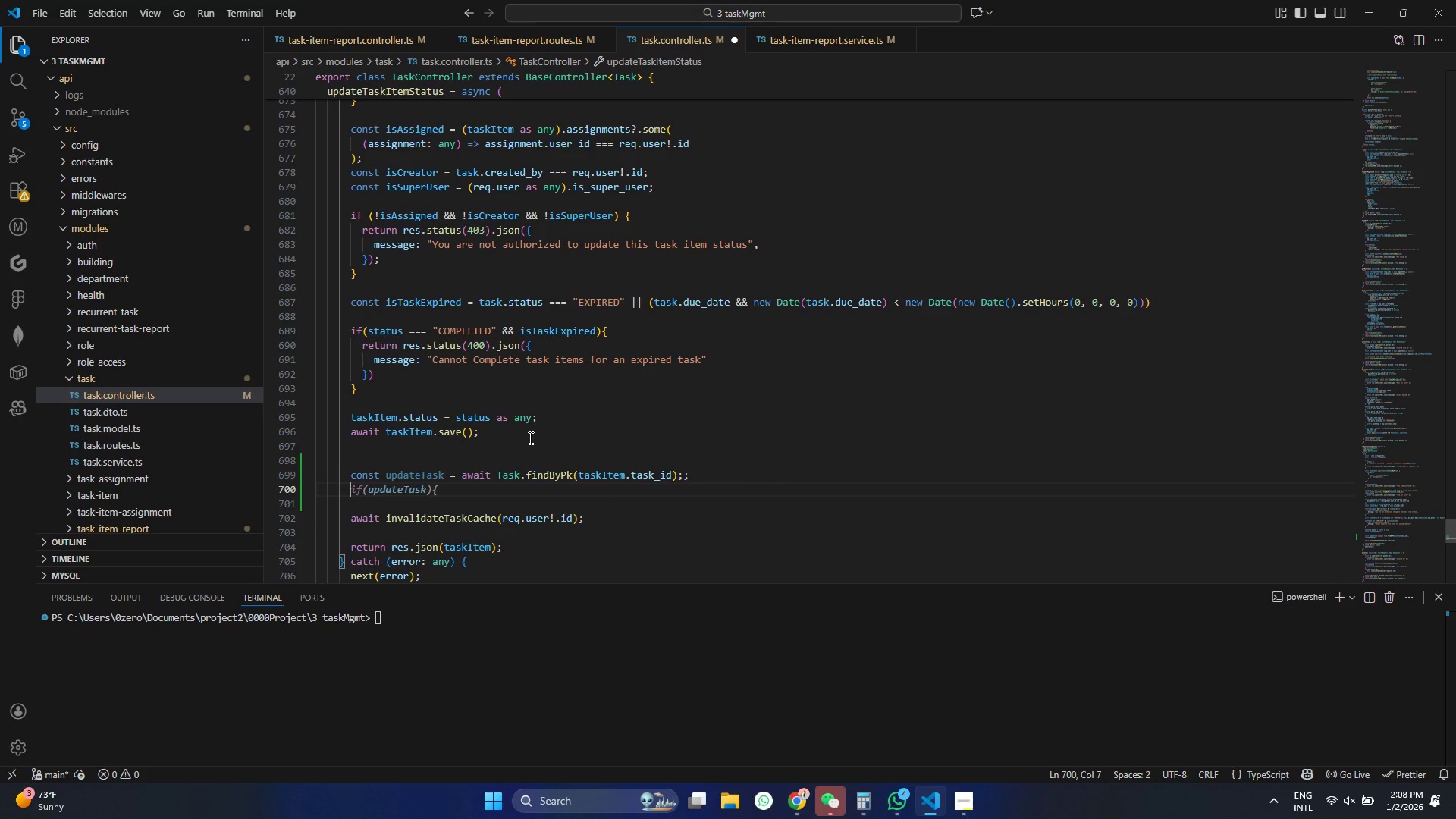 
key(Tab)
 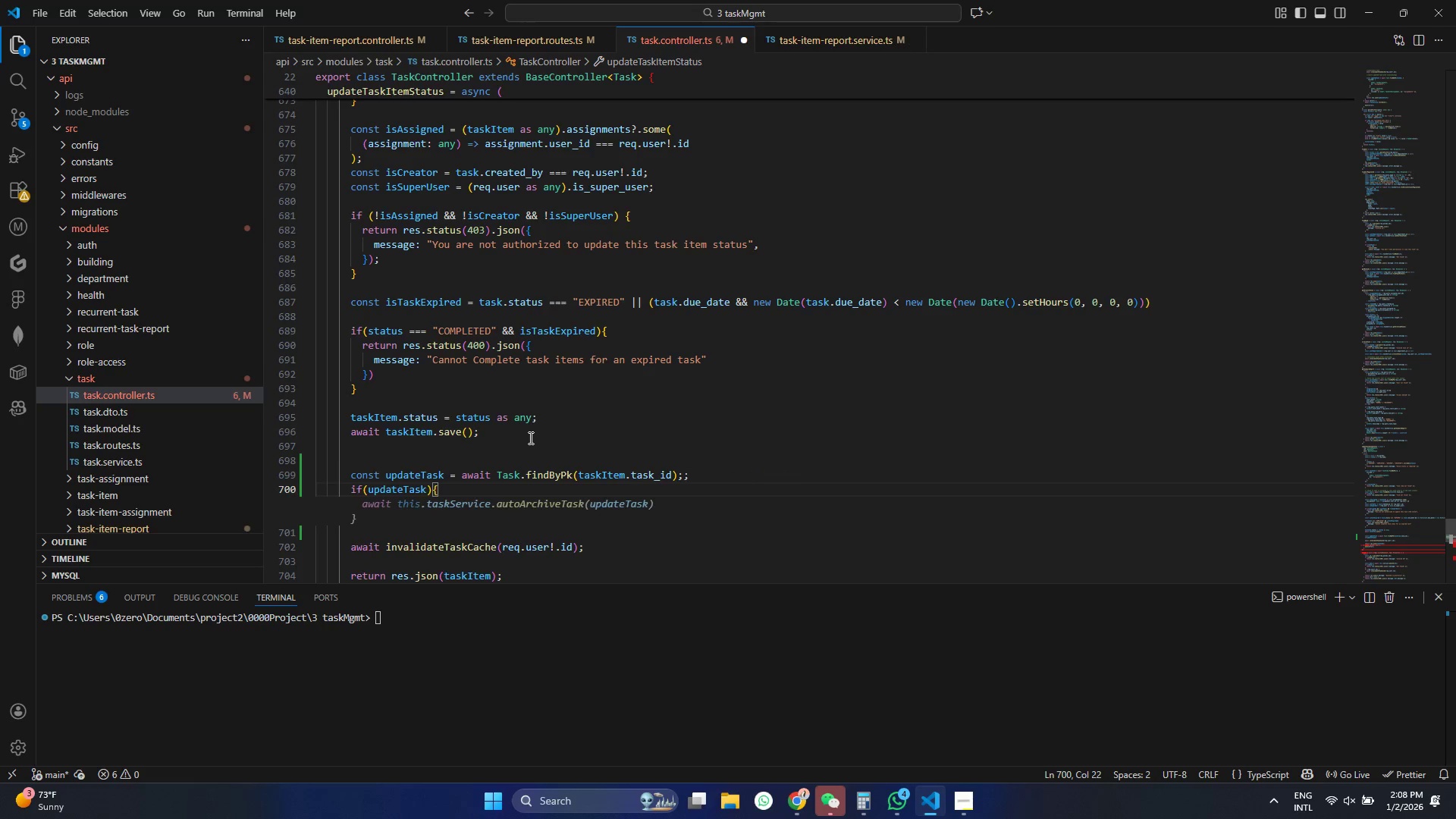 
key(Shift+ShiftRight)
 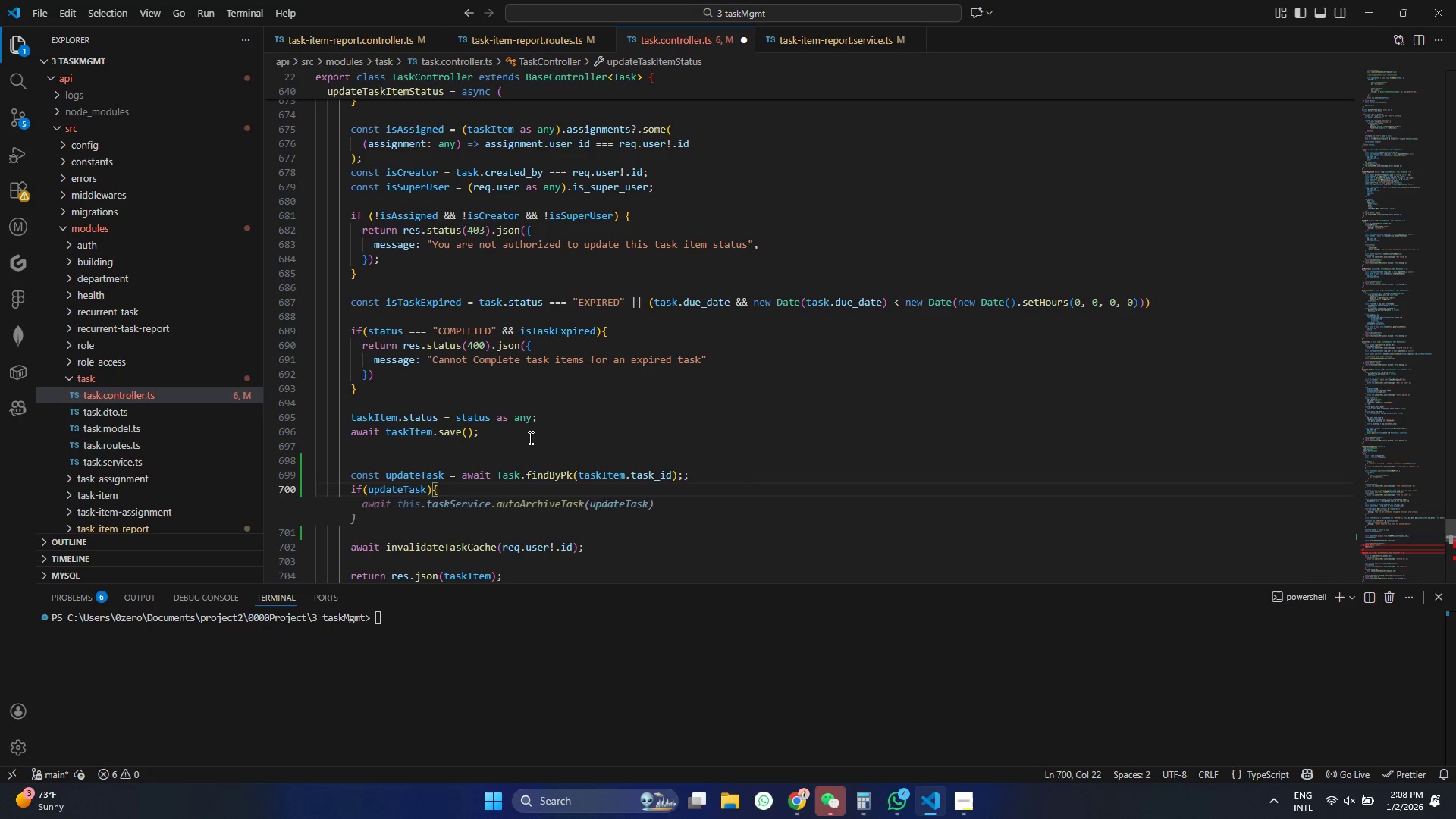 
key(Tab)
 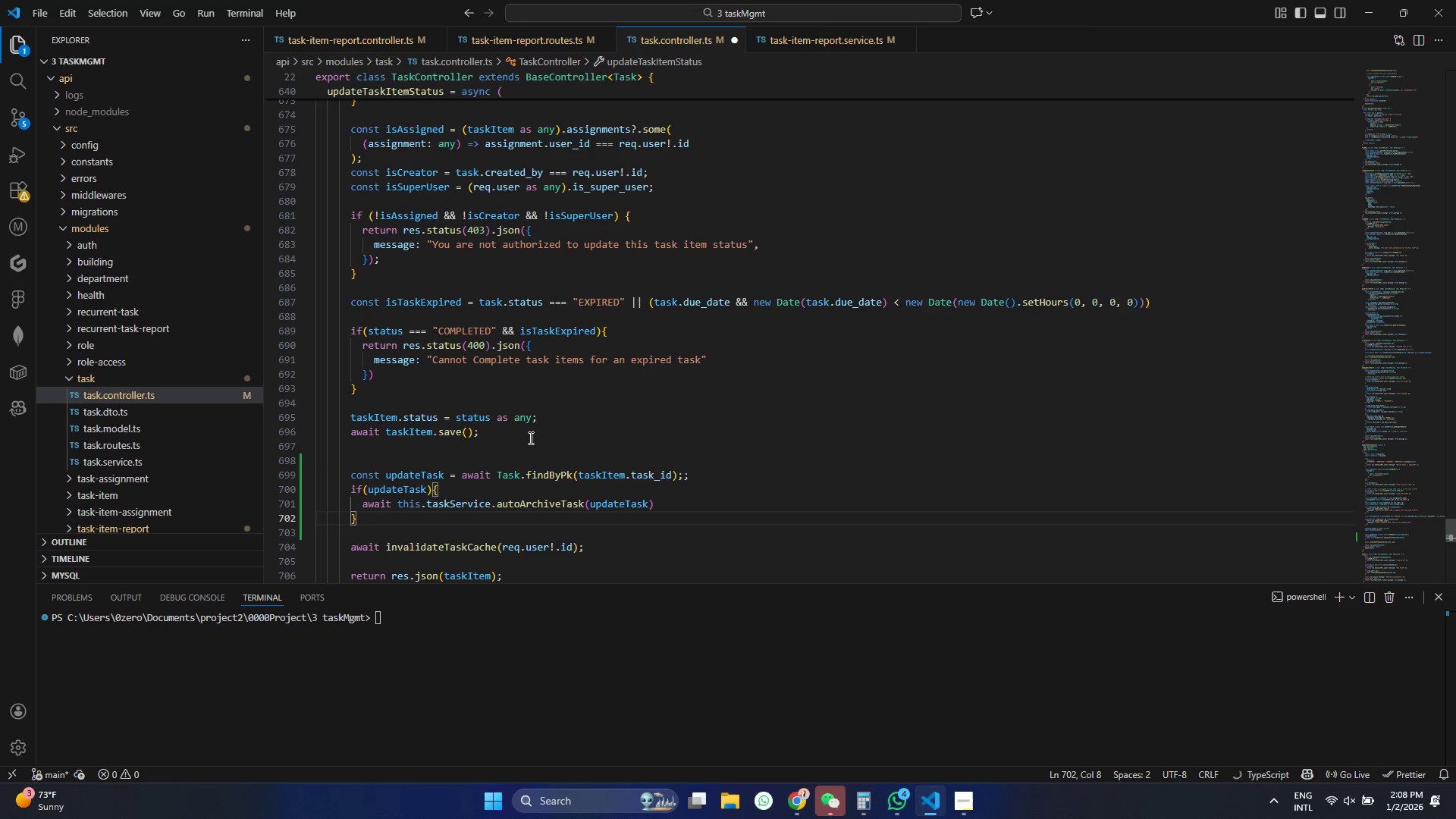 
hold_key(key=ControlLeft, duration=0.62)
 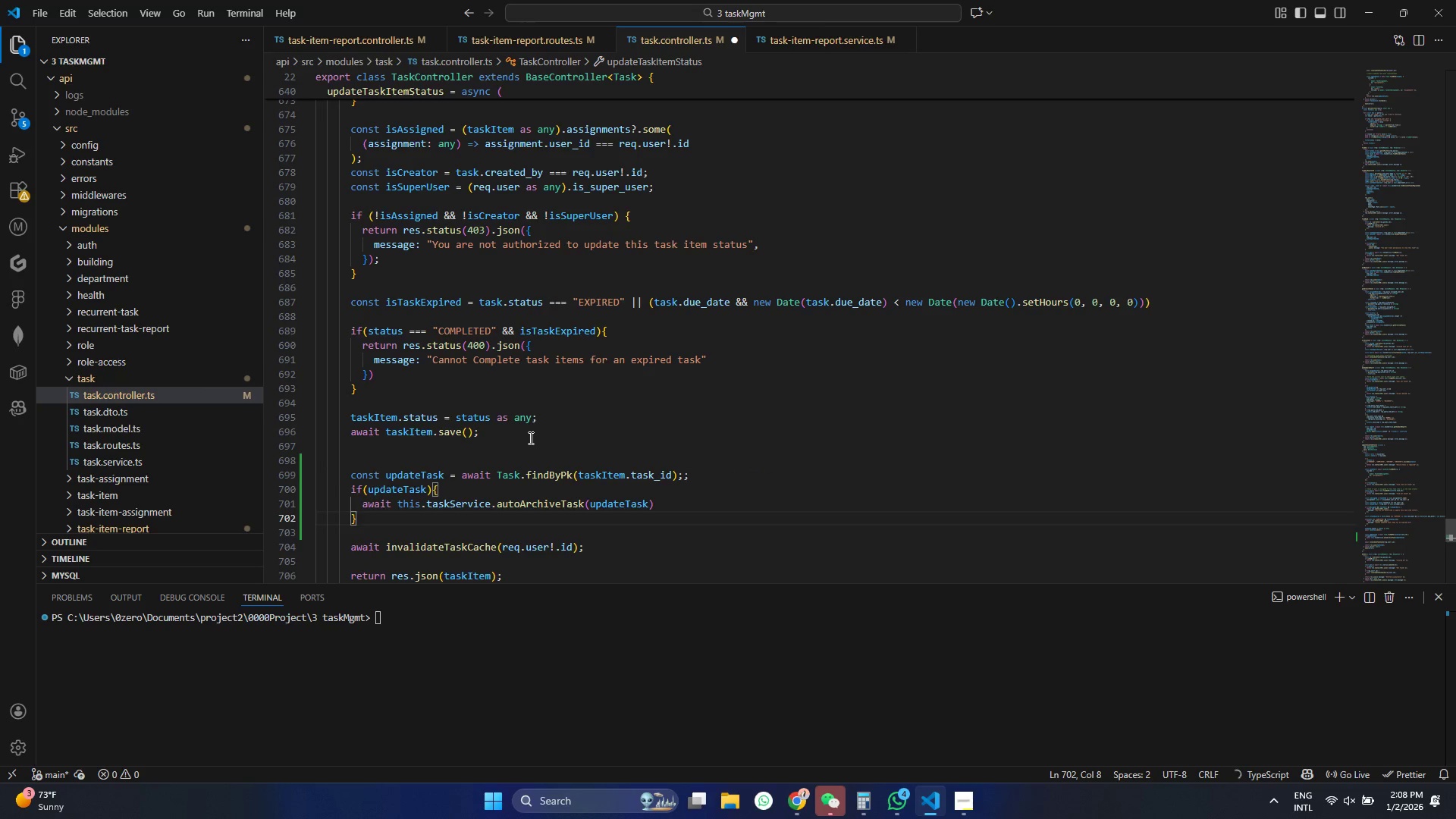 
key(Control+S)
 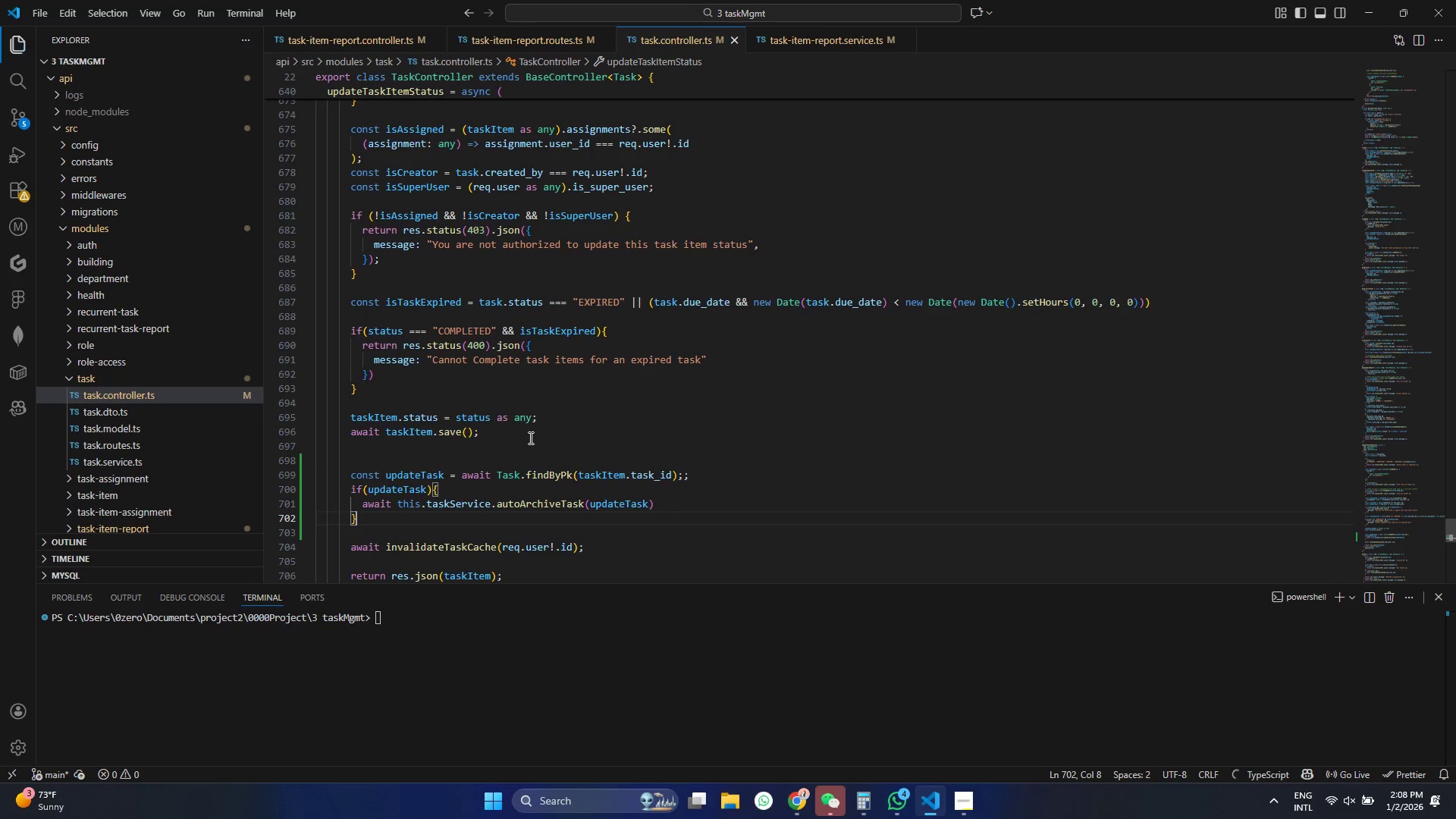 
key(Control+S)
 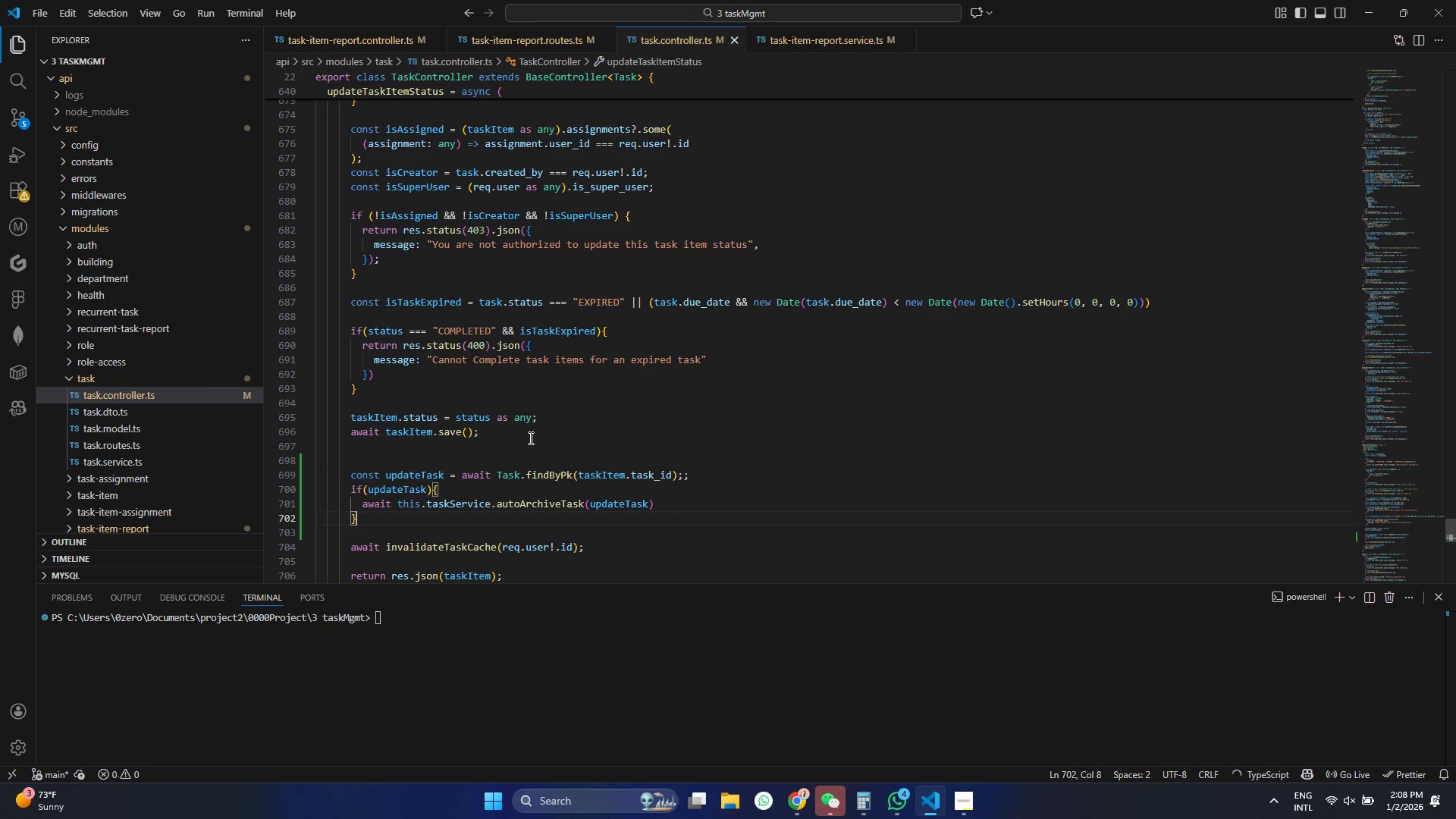 
key(Control+S)
 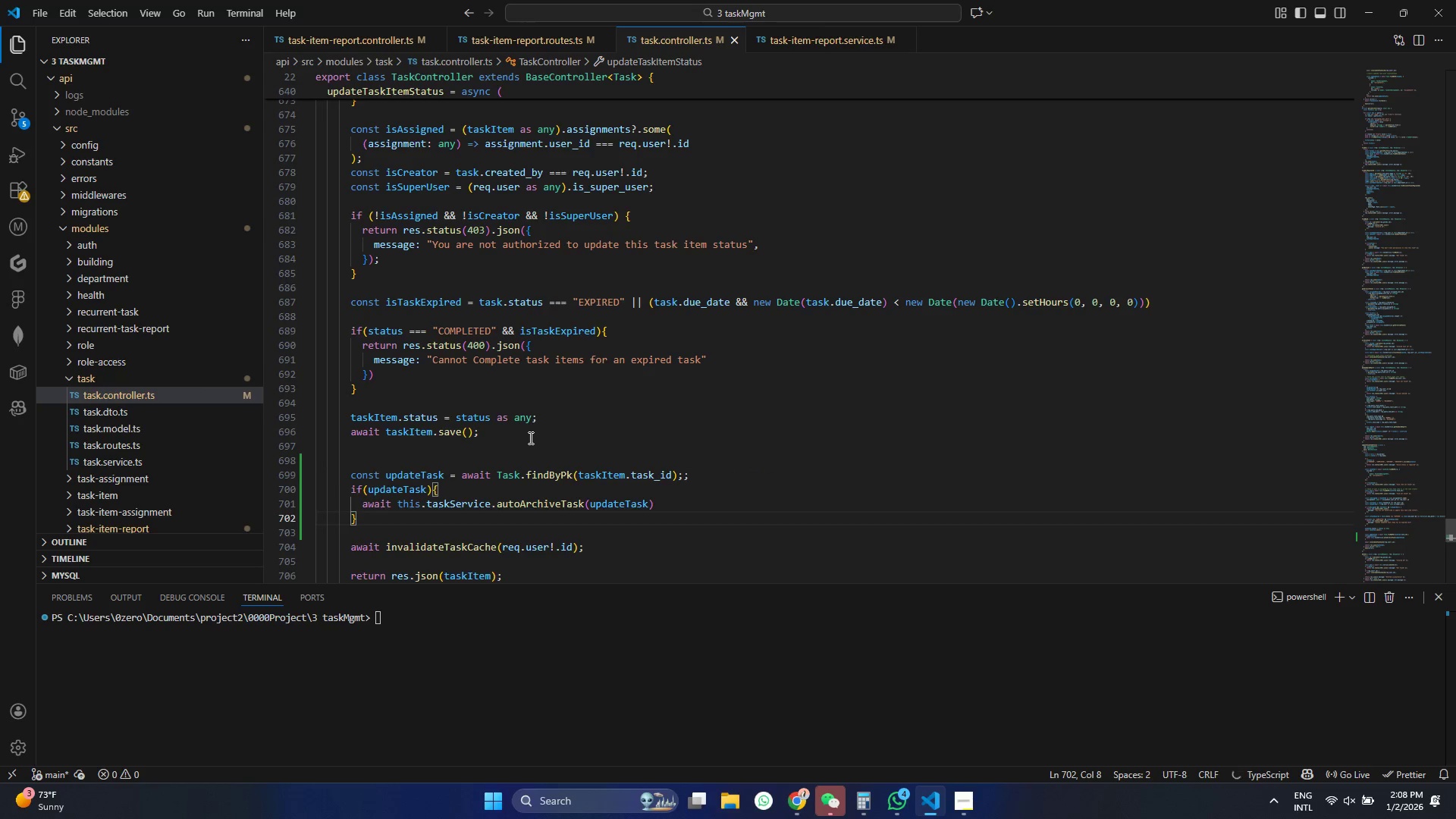 
key(Control+S)
 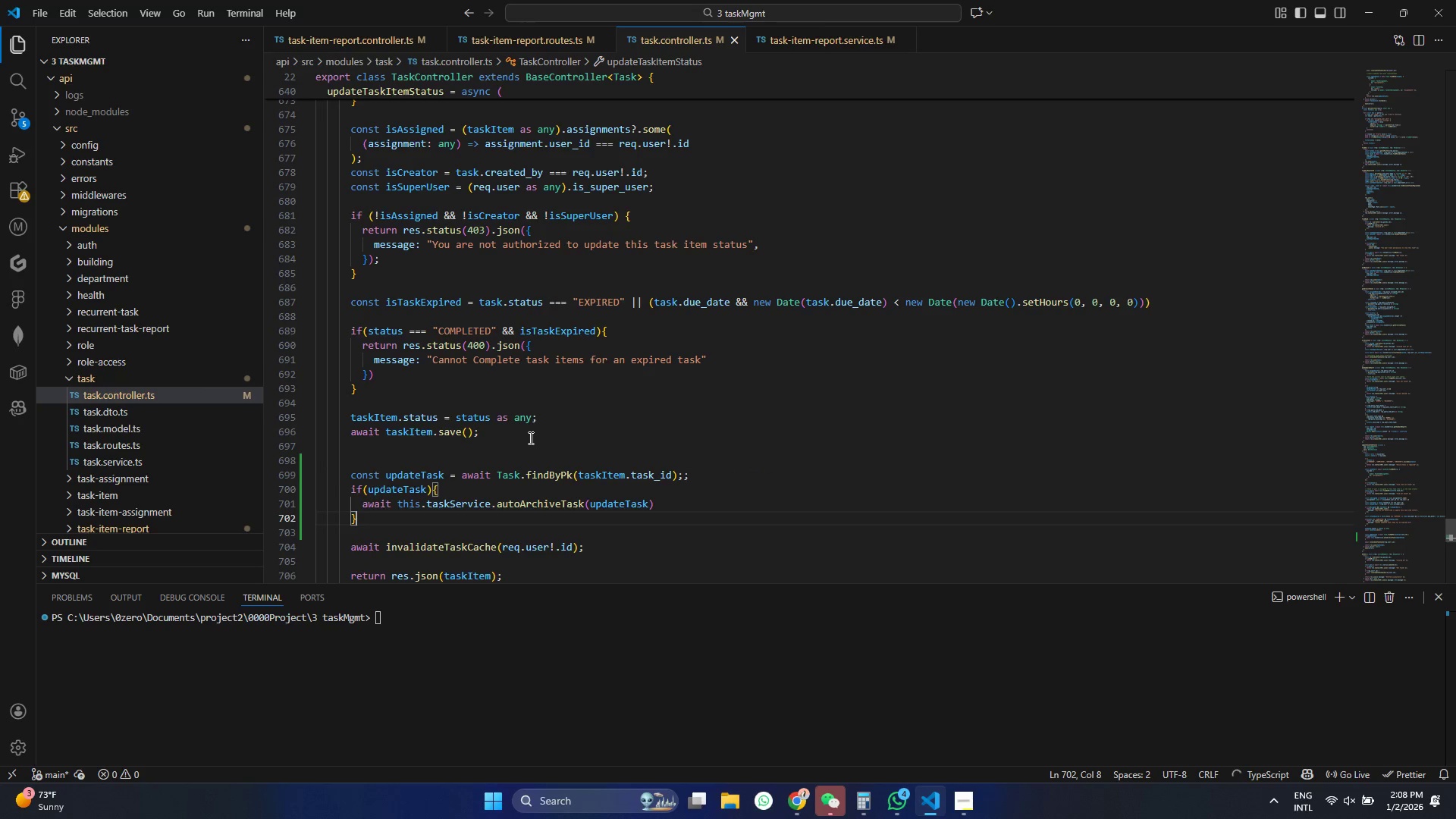 
key(Control+S)
 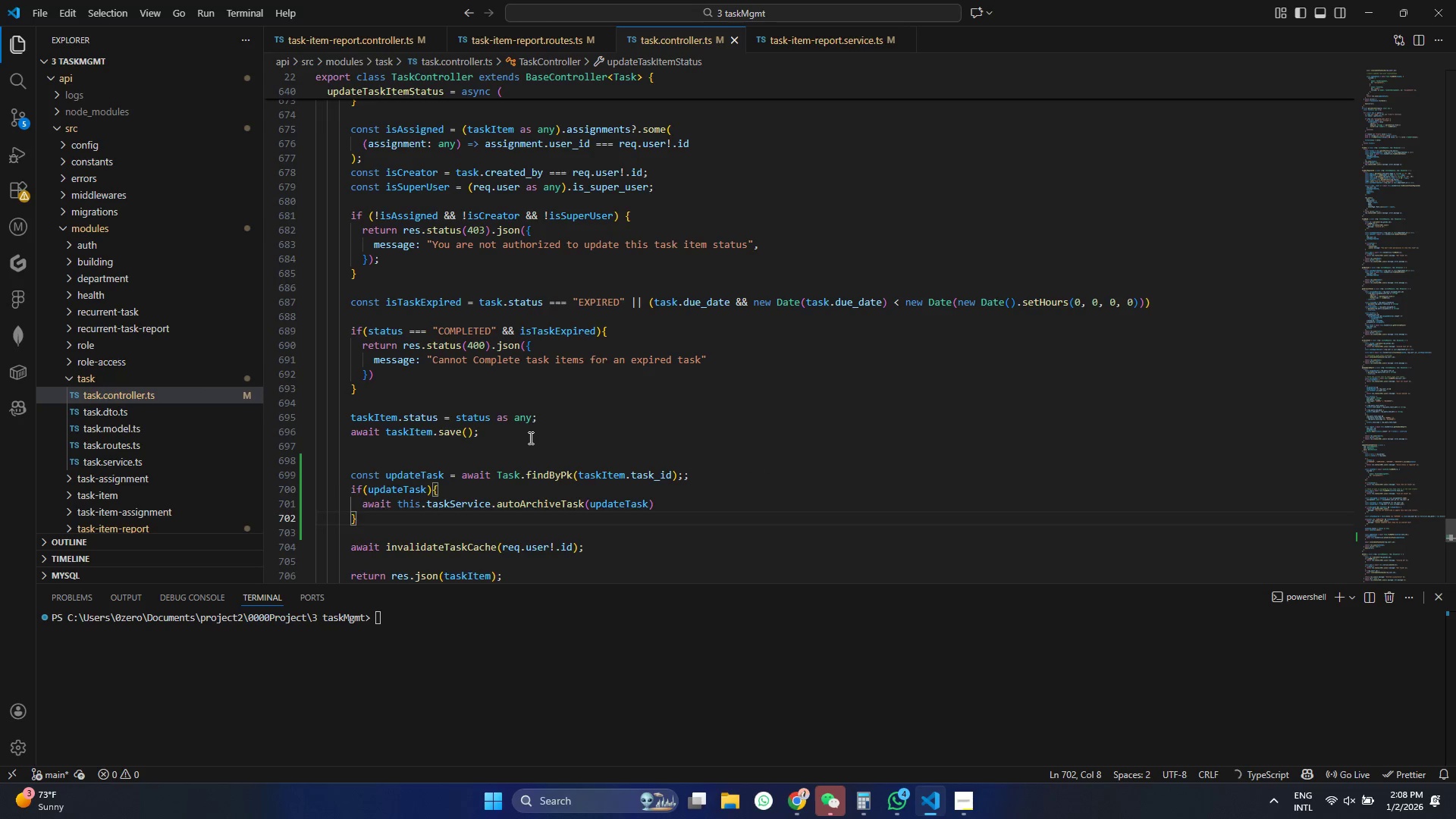 
key(Control+ControlLeft)
 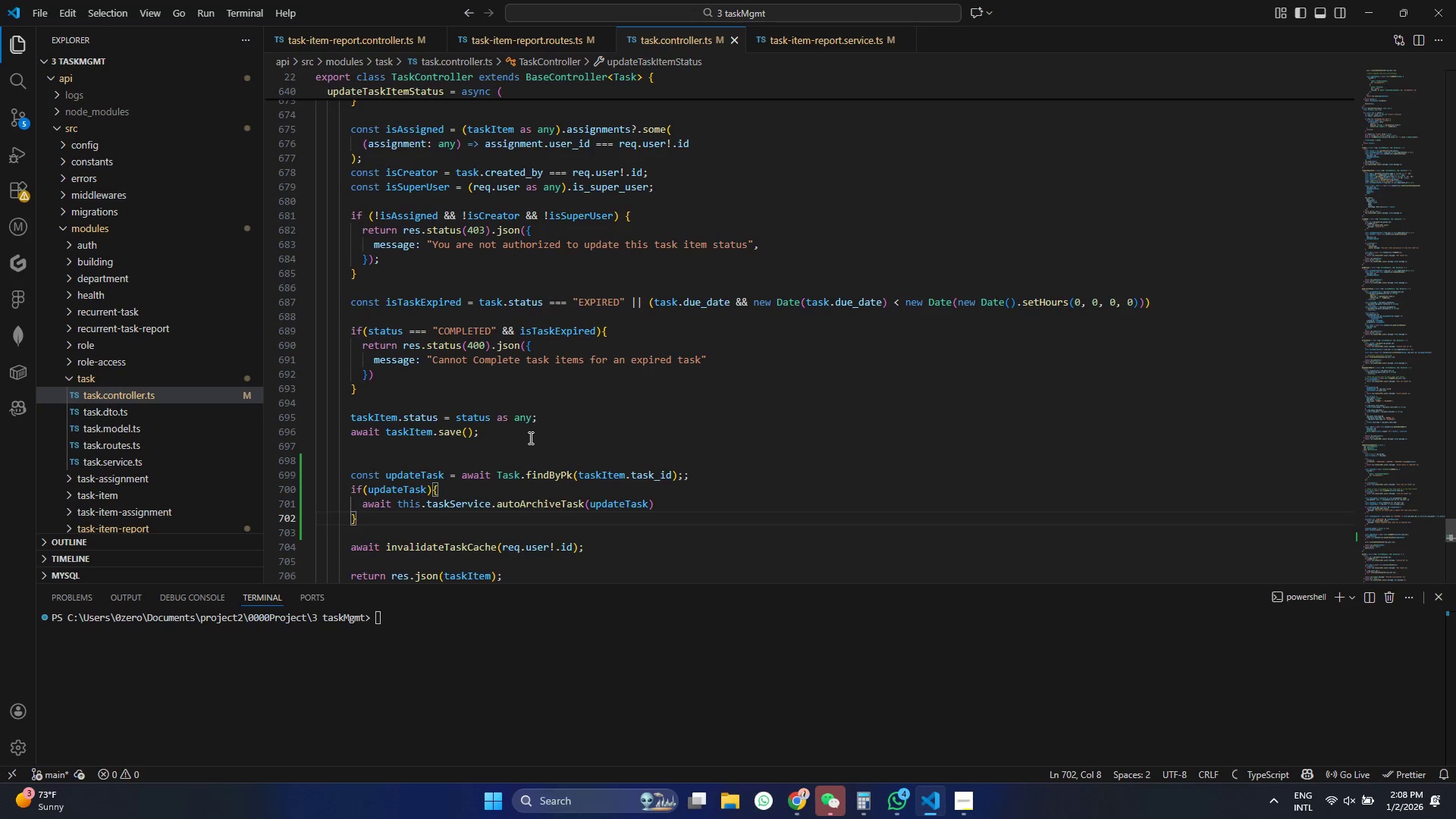 
key(Control+S)
 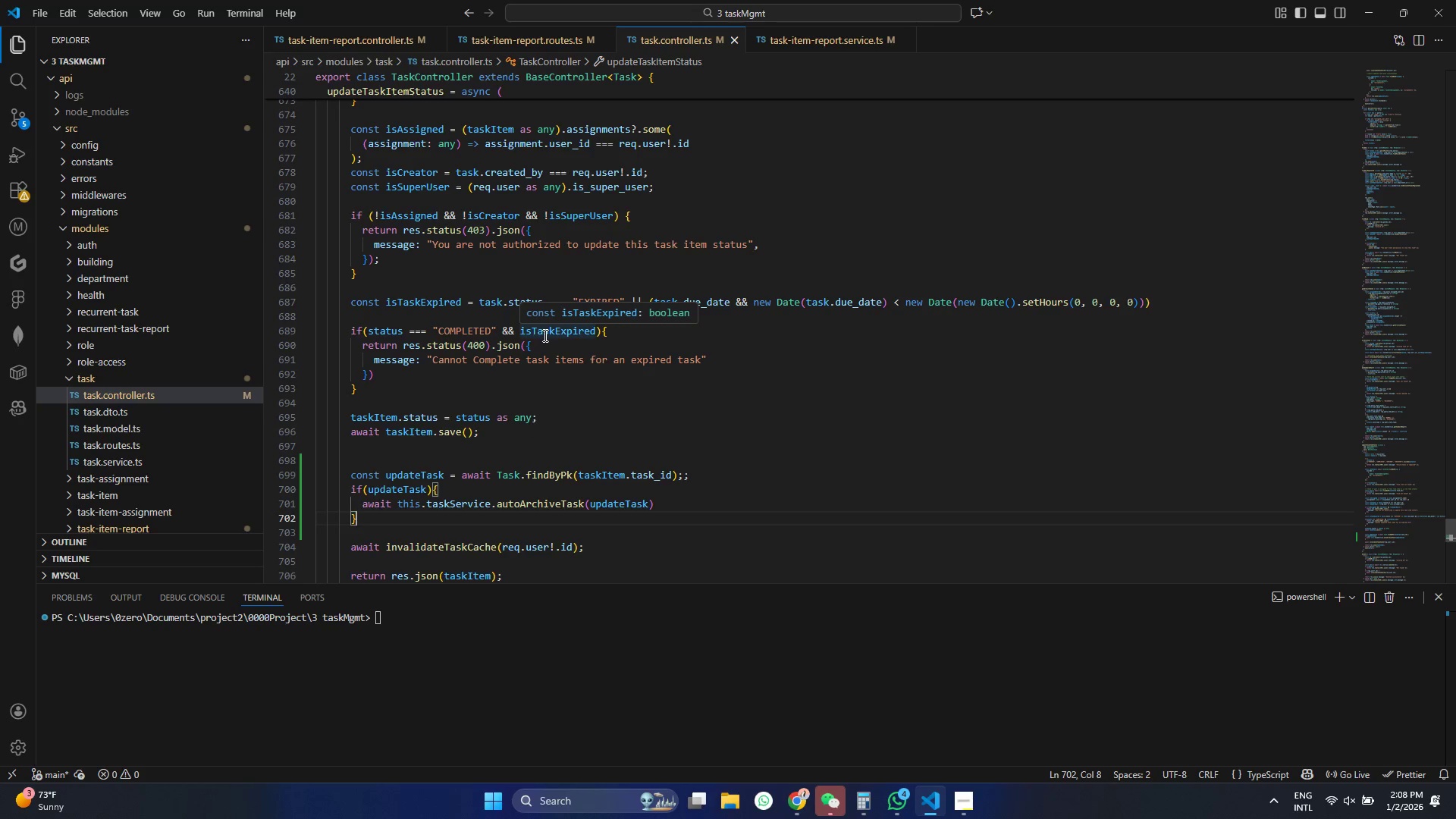 
wait(7.97)
 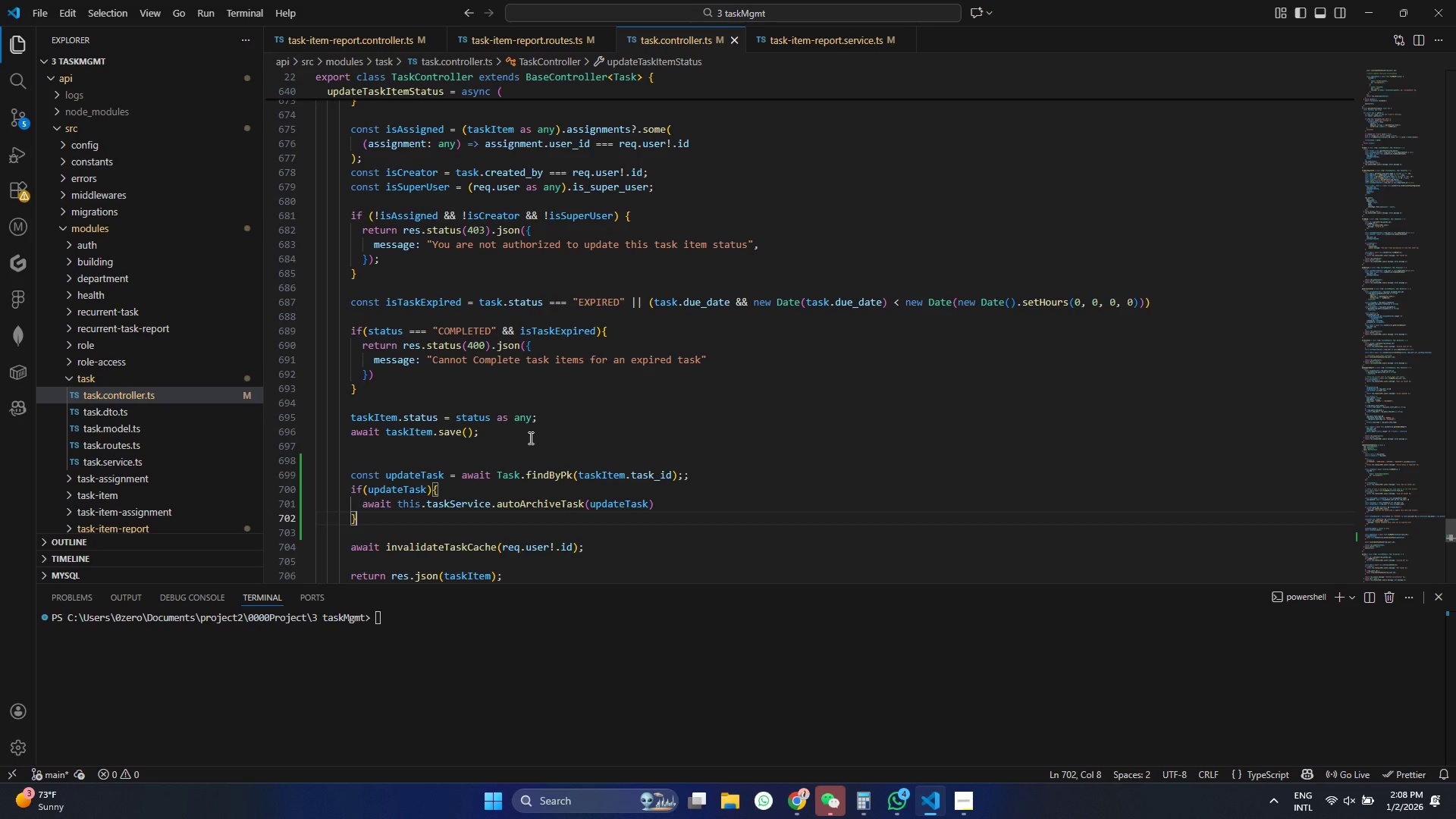 
scroll: coordinate [544, 335], scroll_direction: down, amount: 5.0
 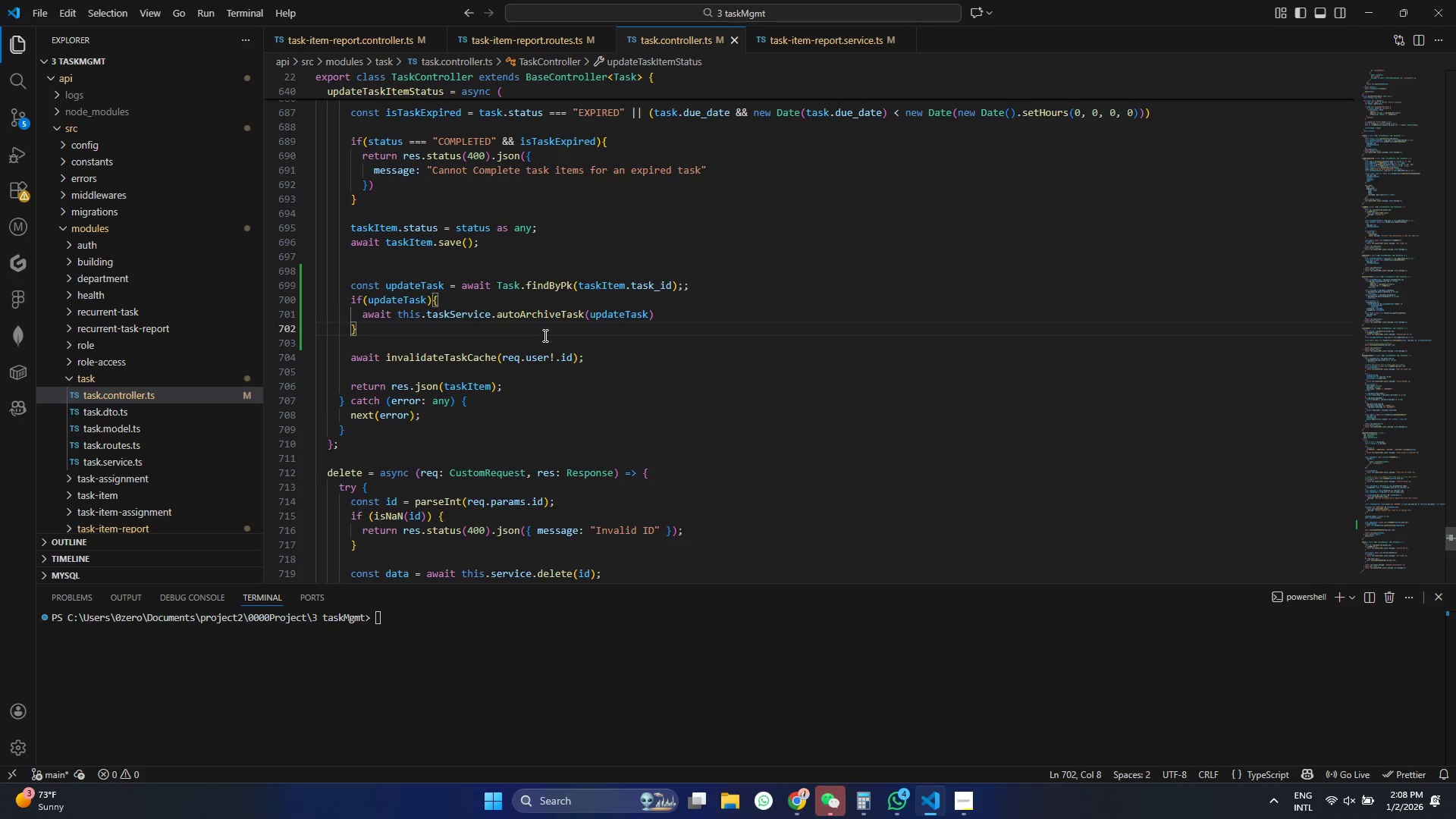 
scroll: coordinate [541, 332], scroll_direction: up, amount: 143.0
 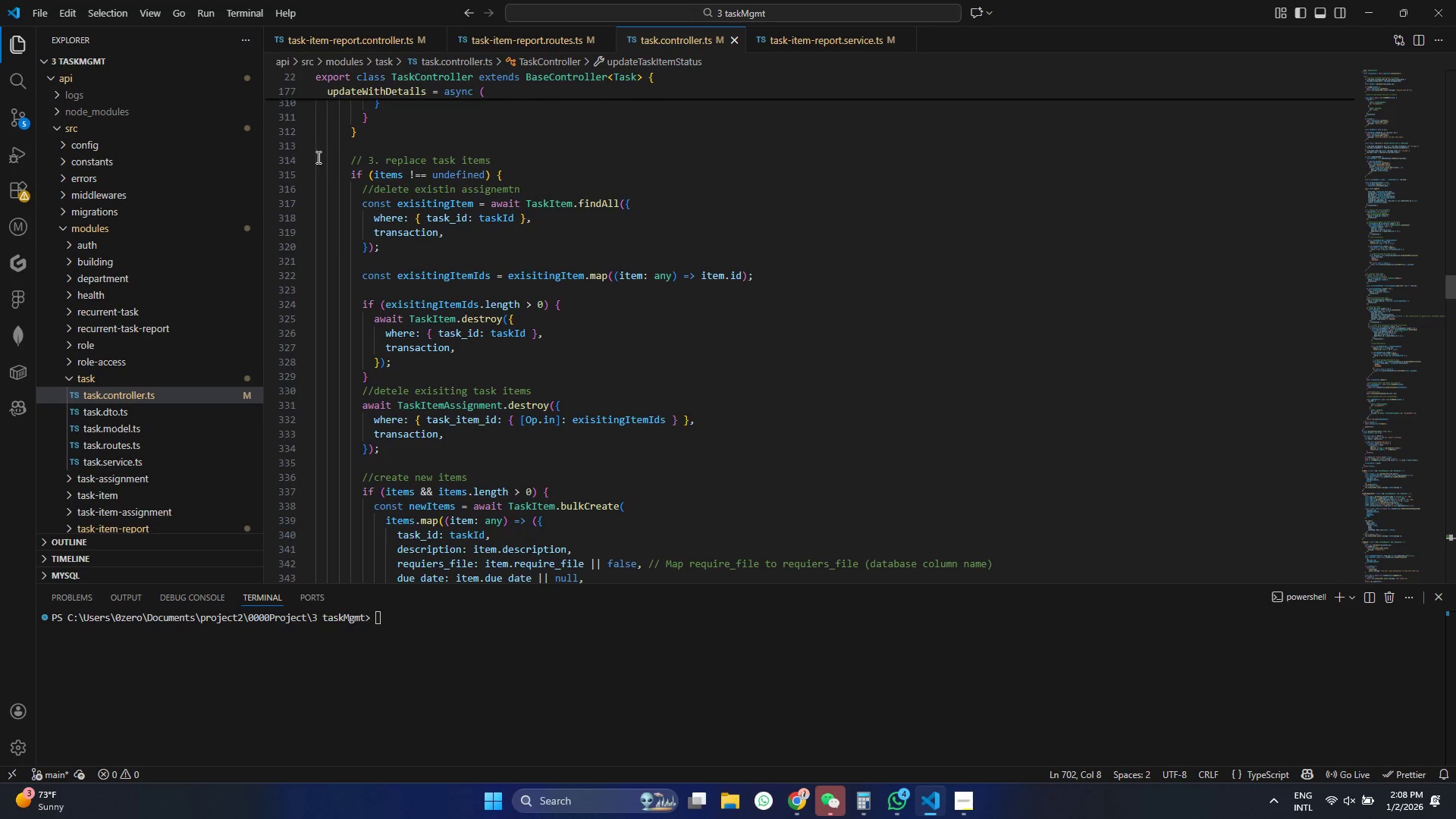 
left_click([395, 159])
 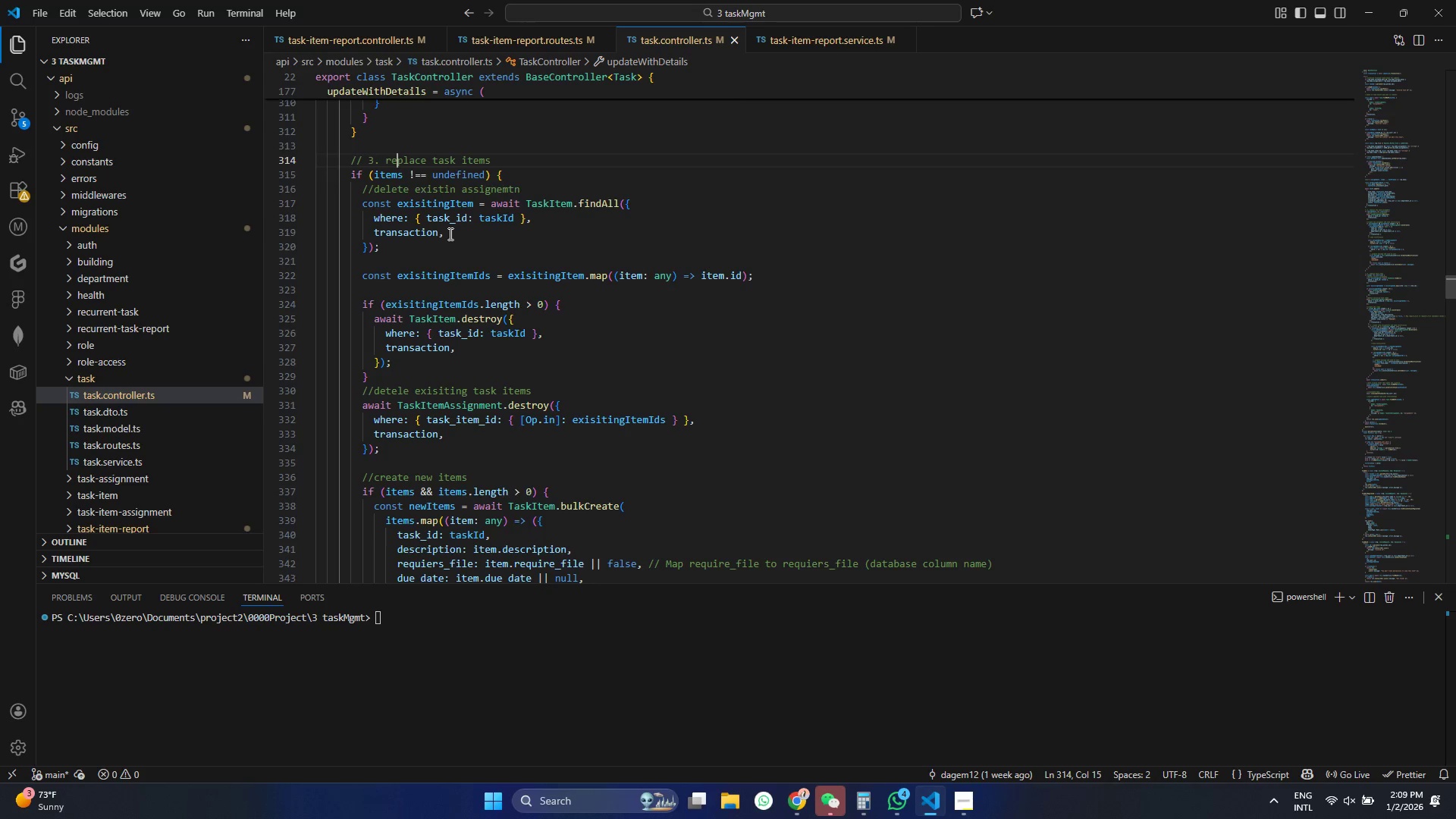 
wait(33.03)
 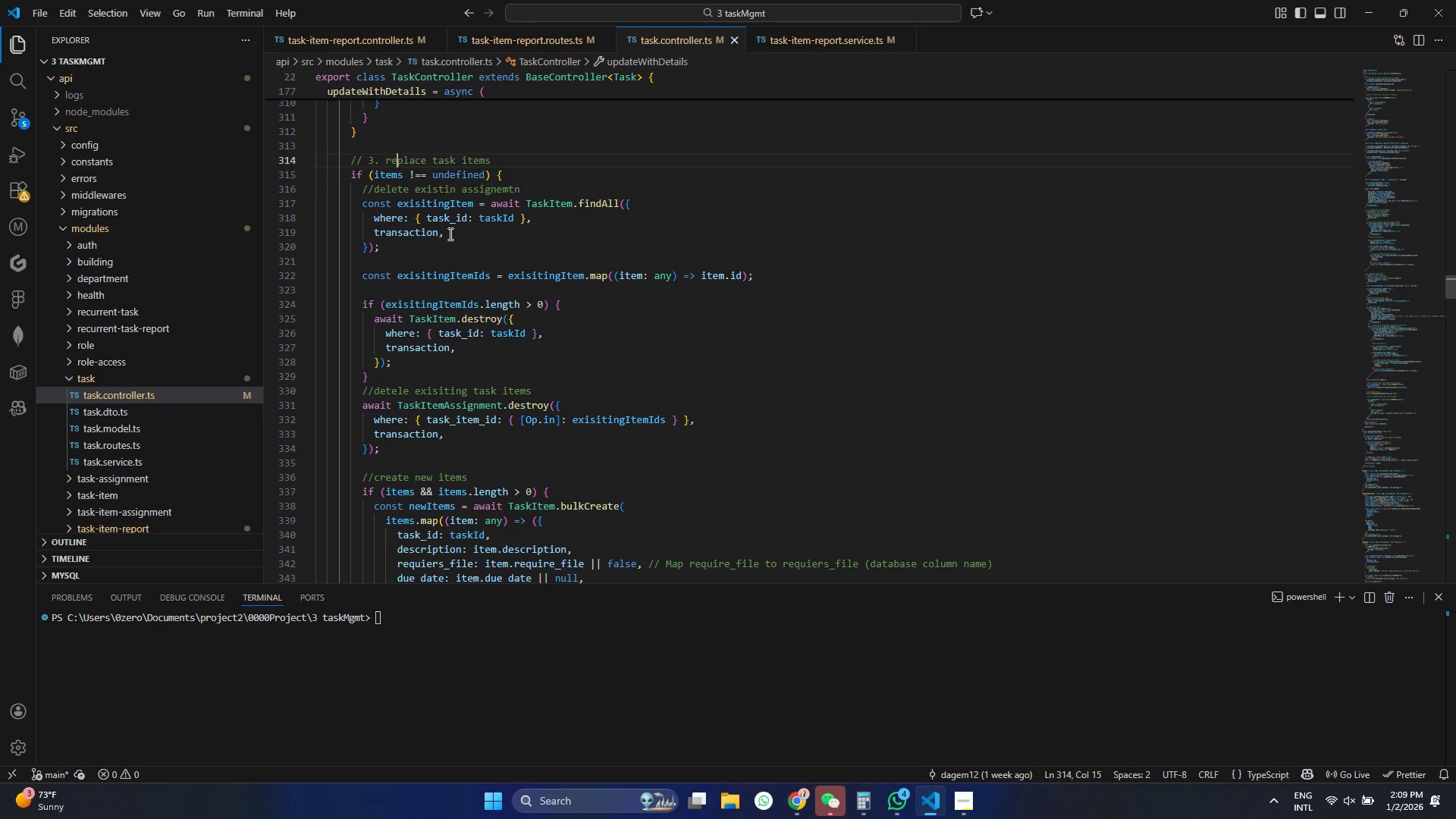 
left_click_drag(start_coordinate=[796, 277], to_coordinate=[792, 277])
 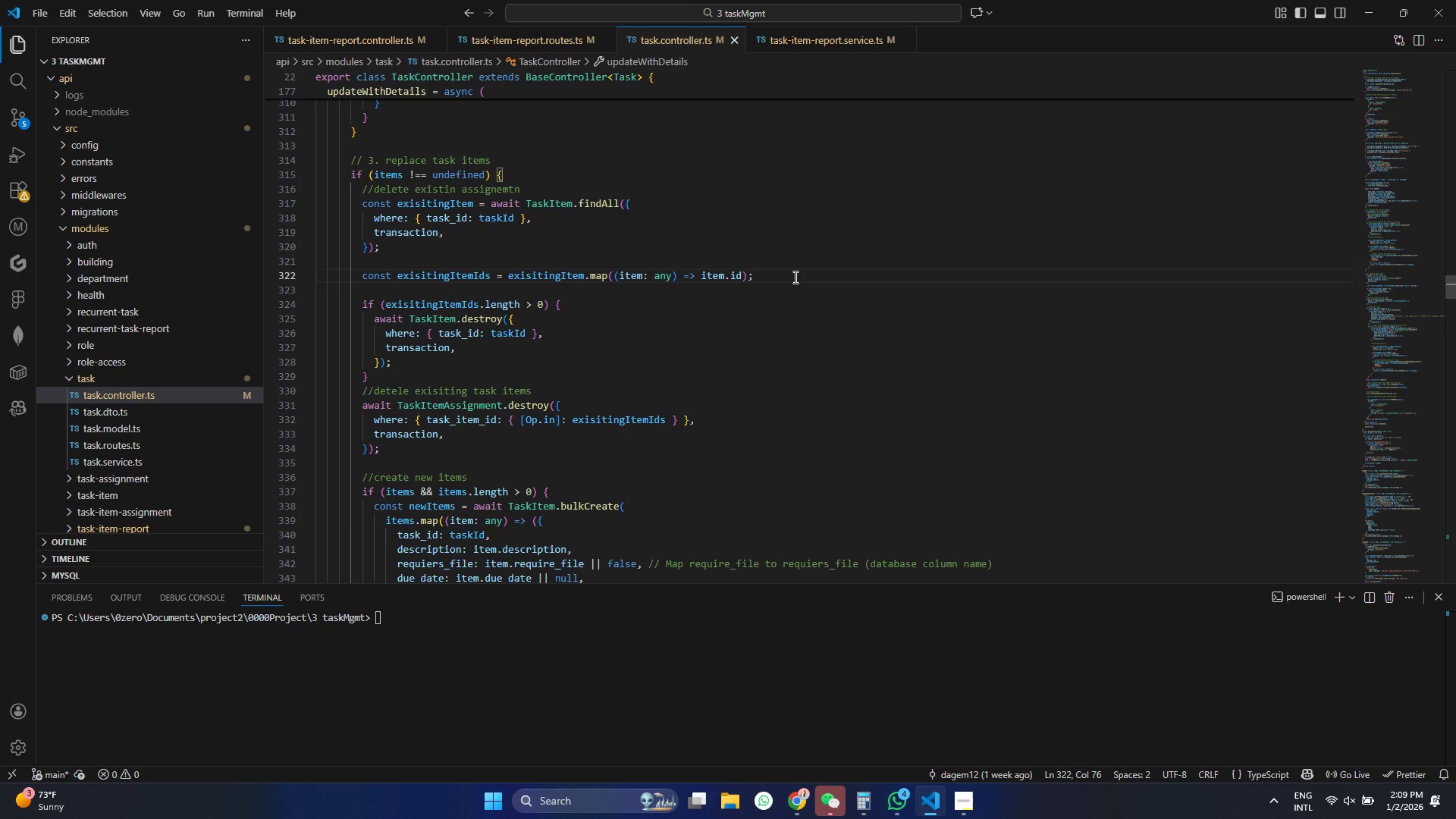 
key(Enter)
 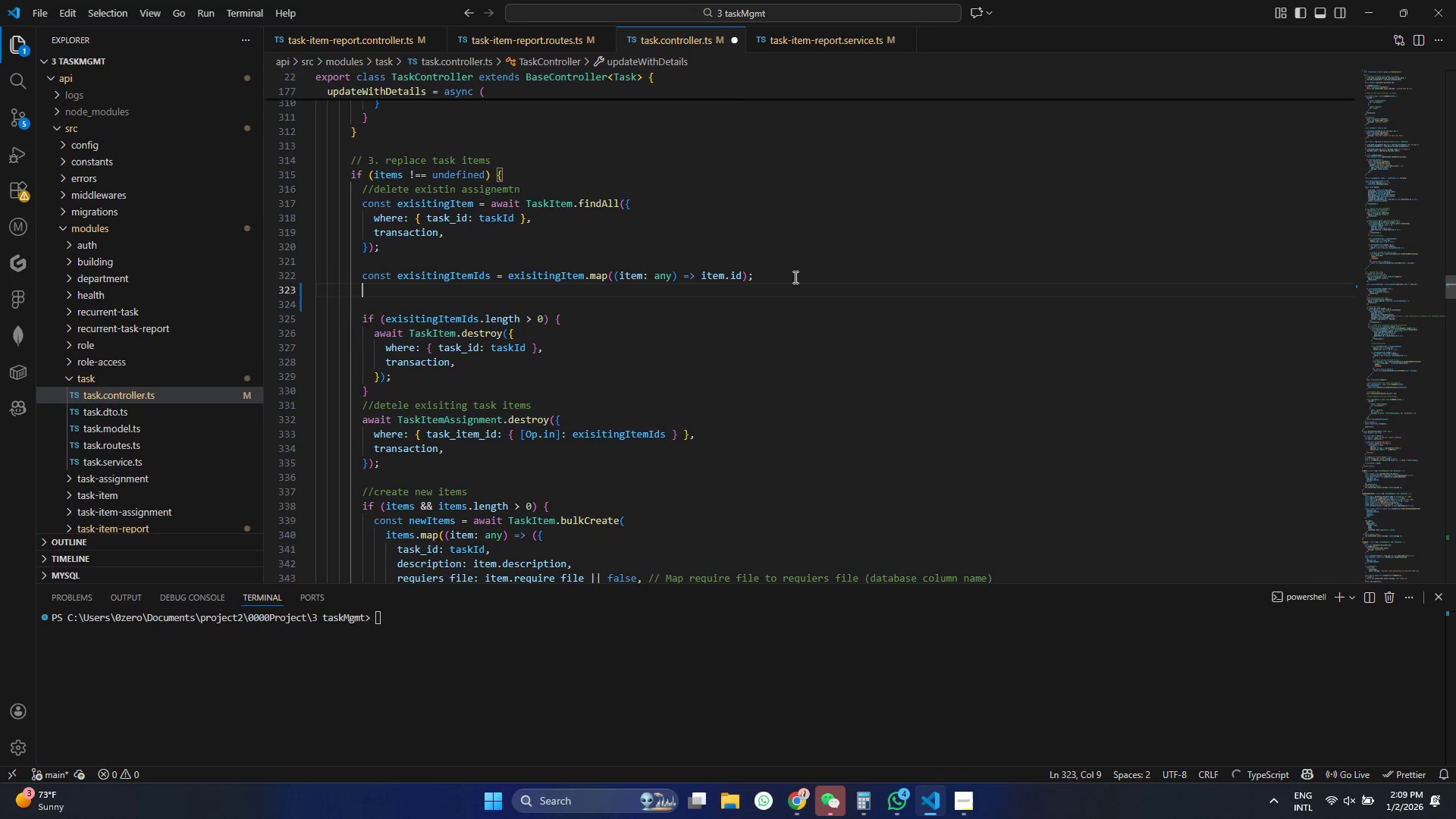 
type(const incoming)
key(Tab)
type(.fil)
 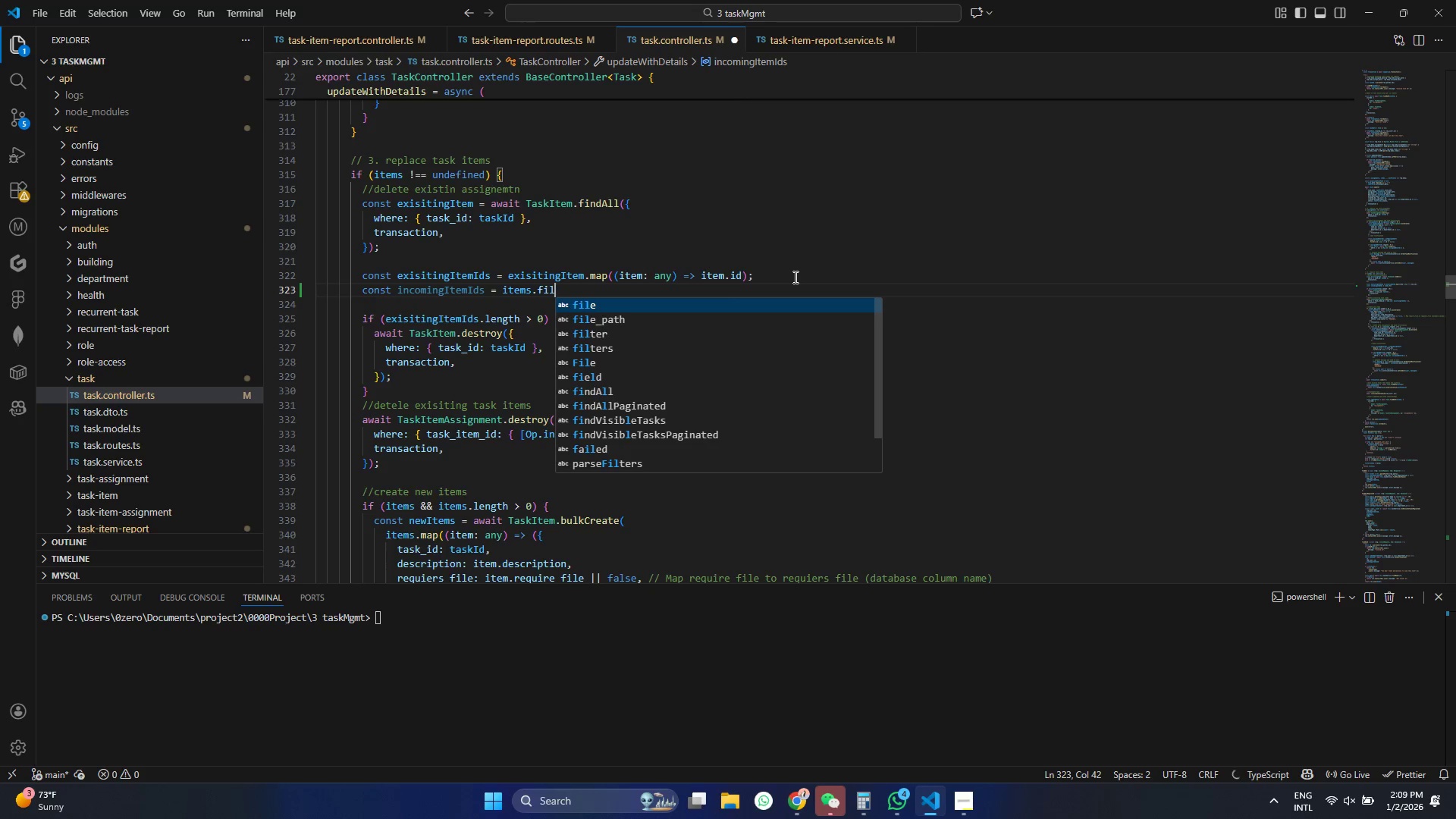 
key(Enter)
 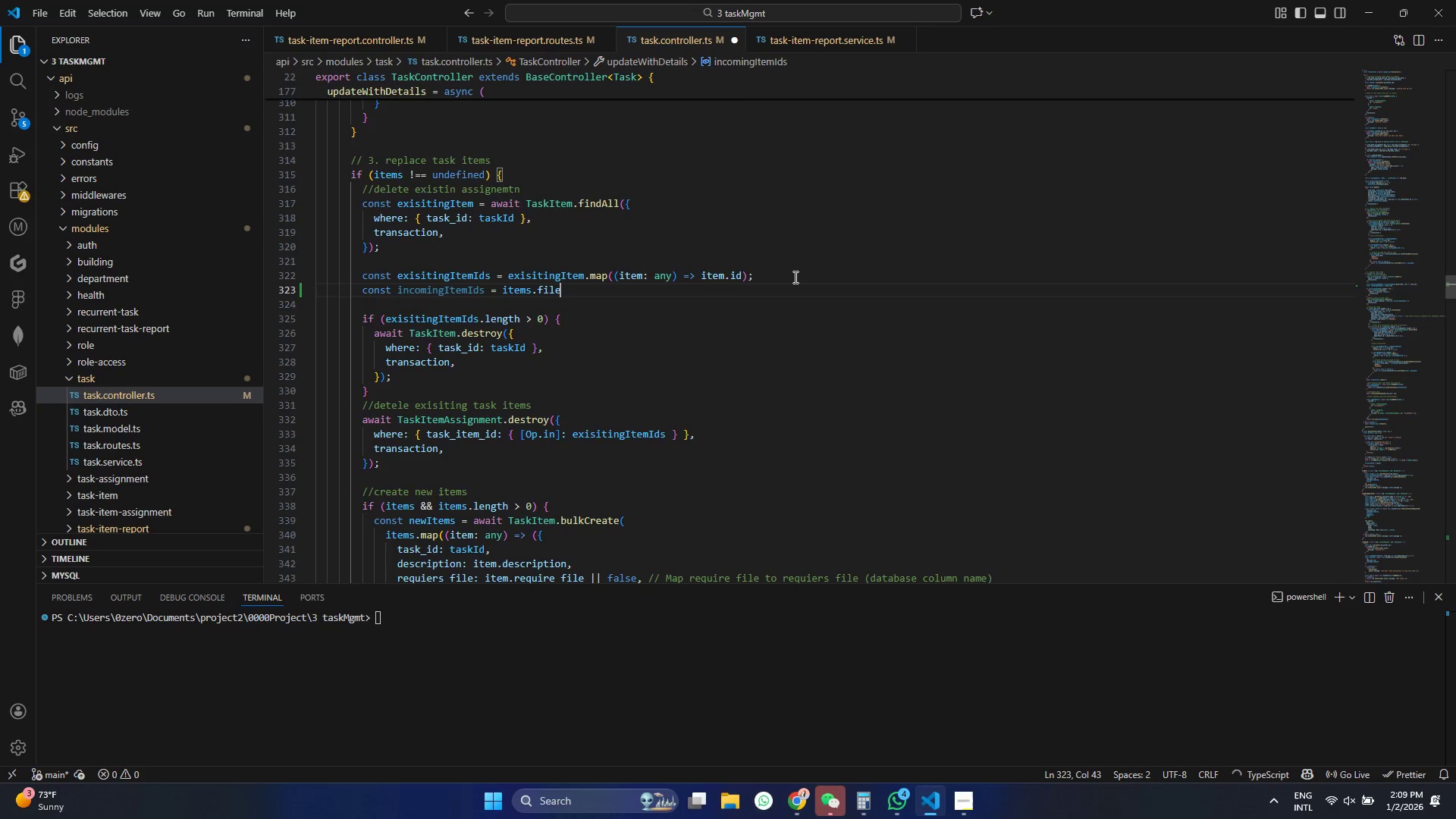 
key(Control+ControlLeft)
 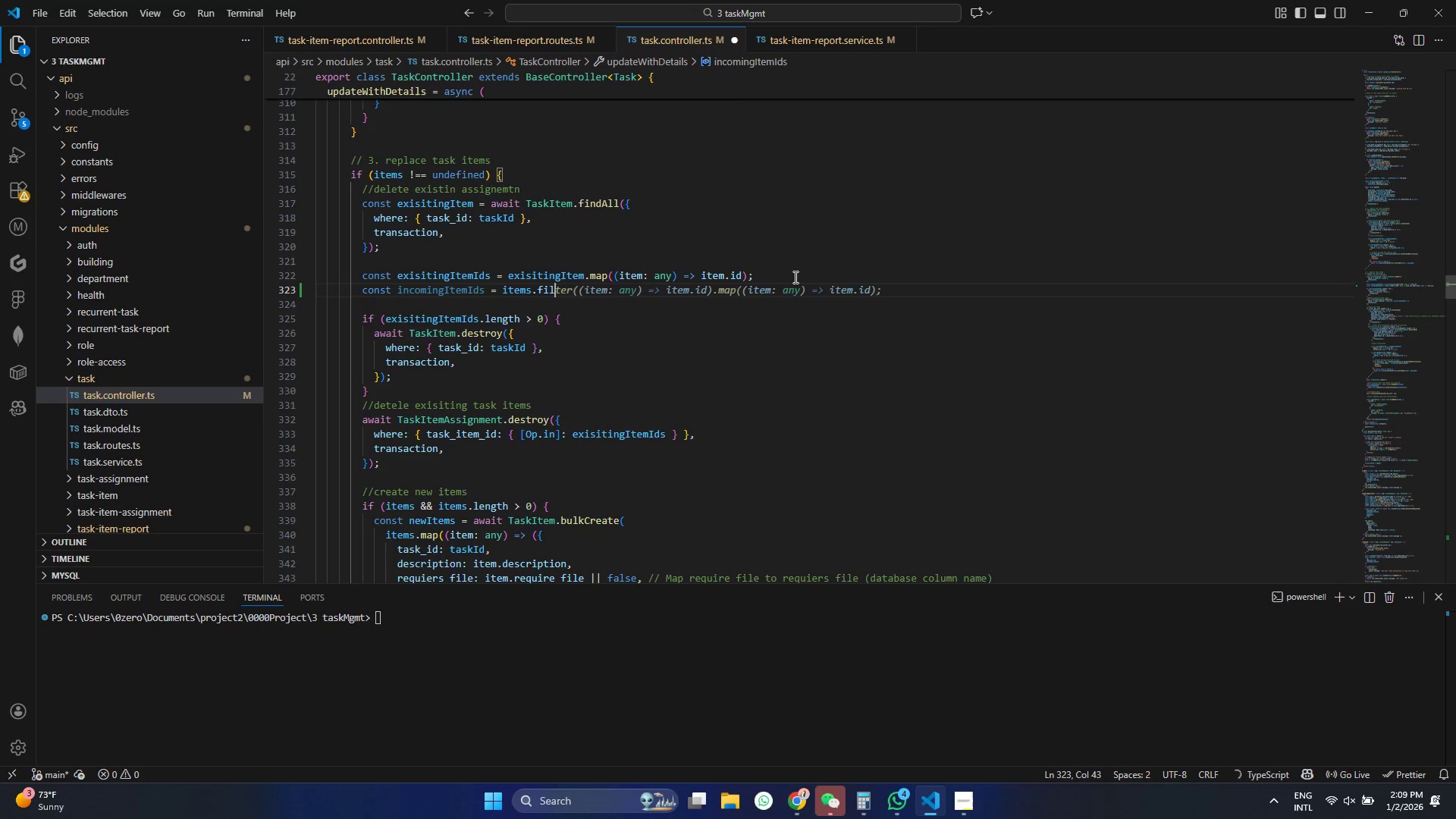 
key(Control+Z)
 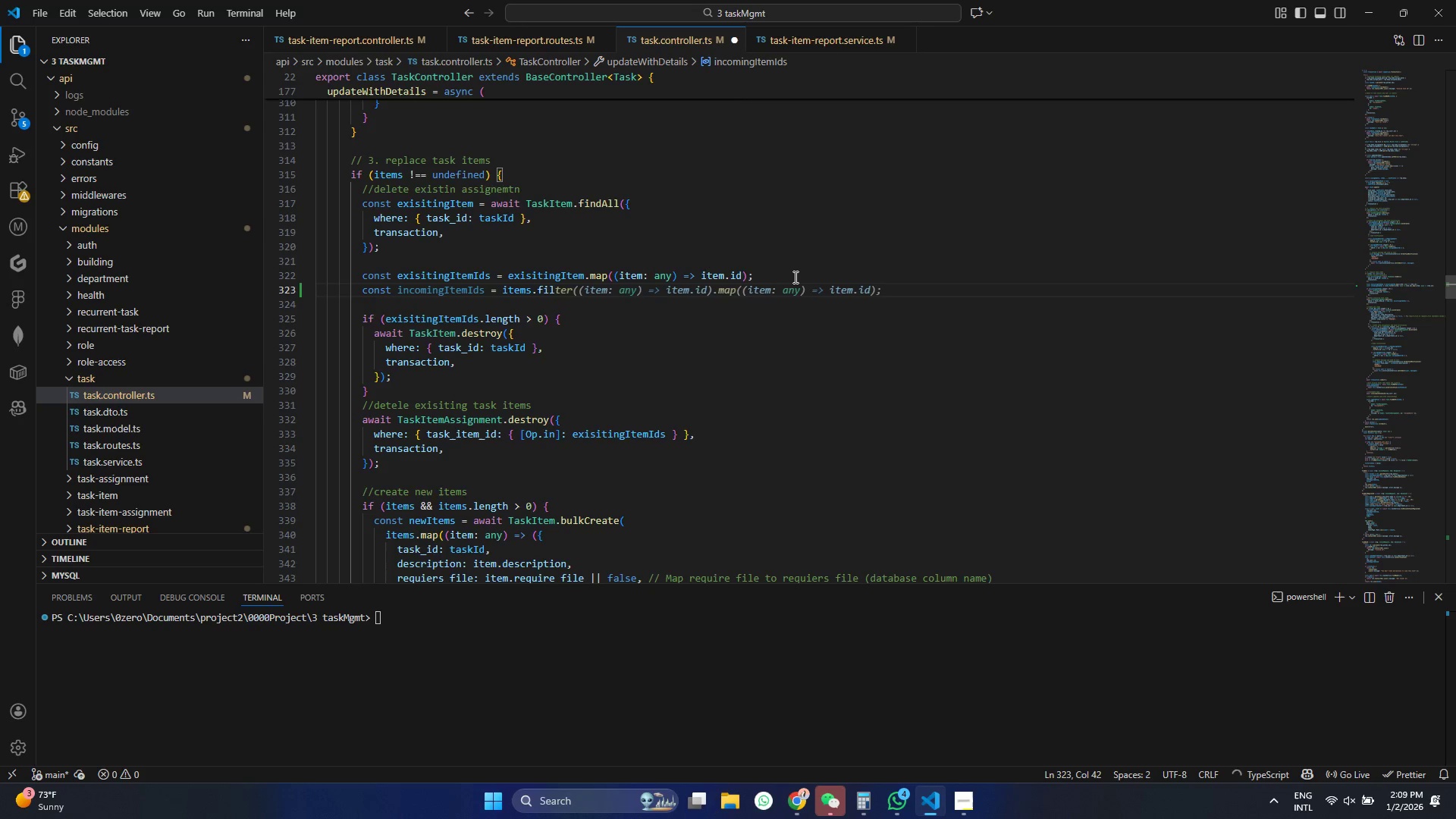 
key(Tab)
 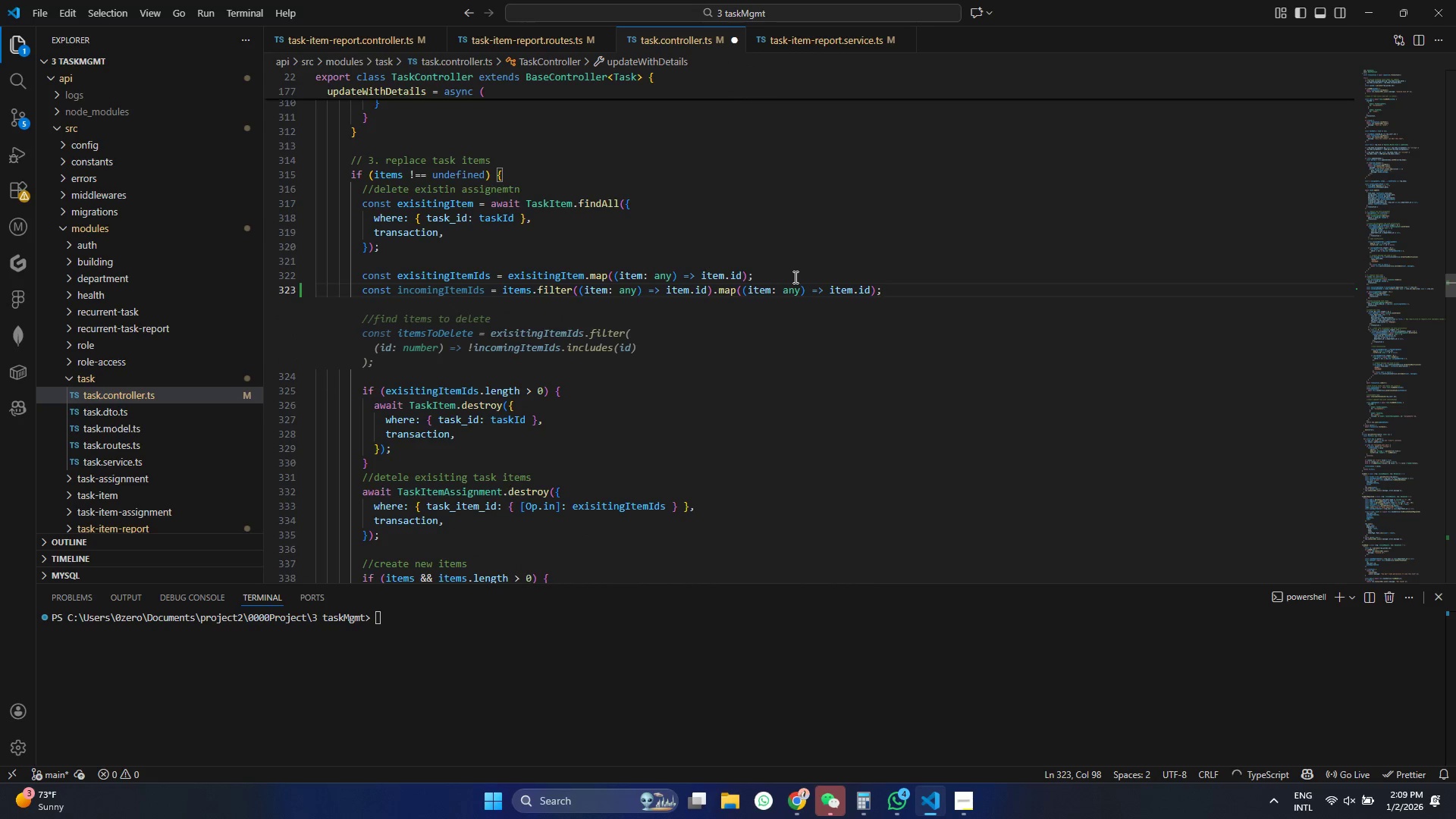 
key(Control+S)
 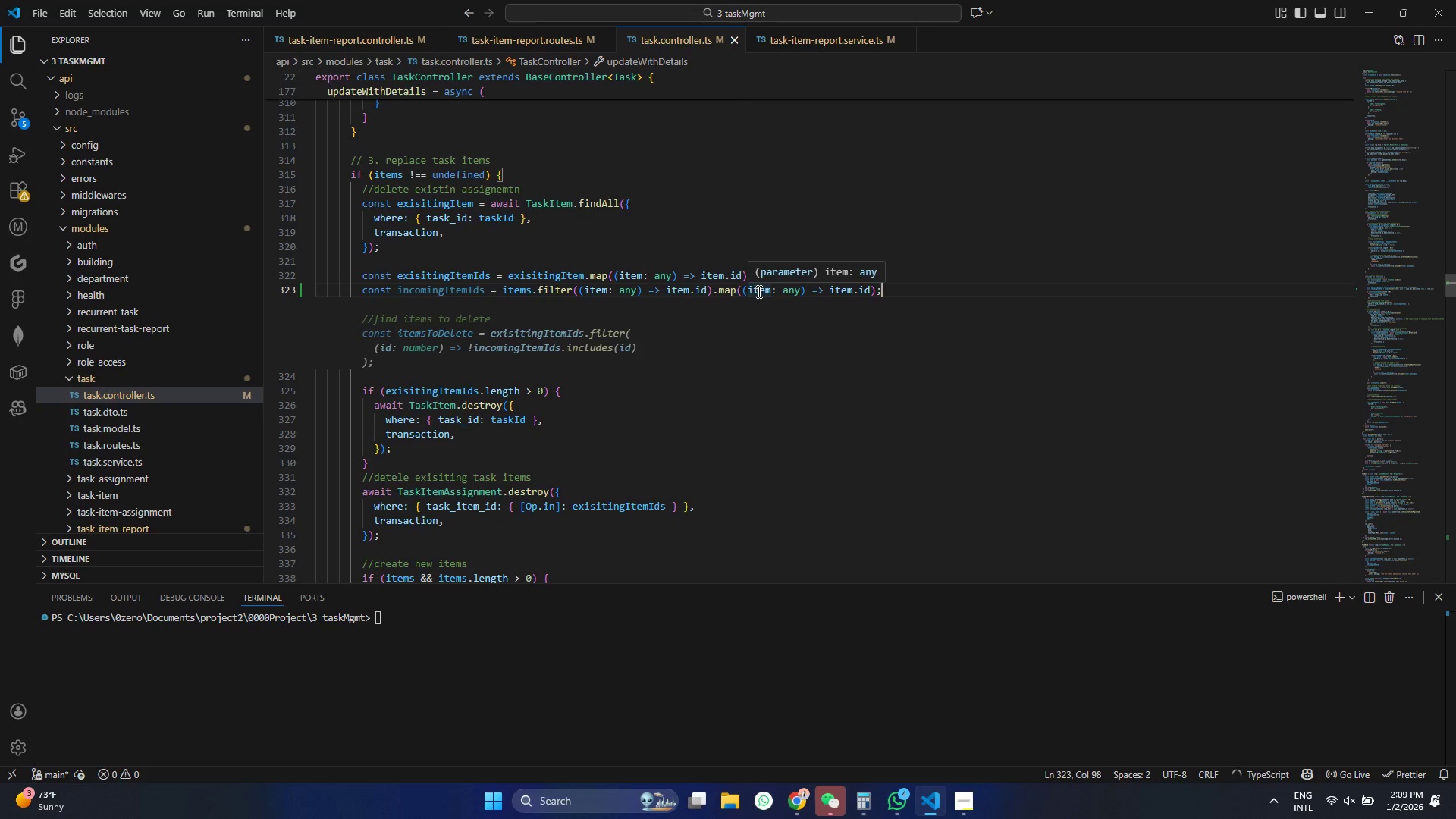 
wait(6.97)
 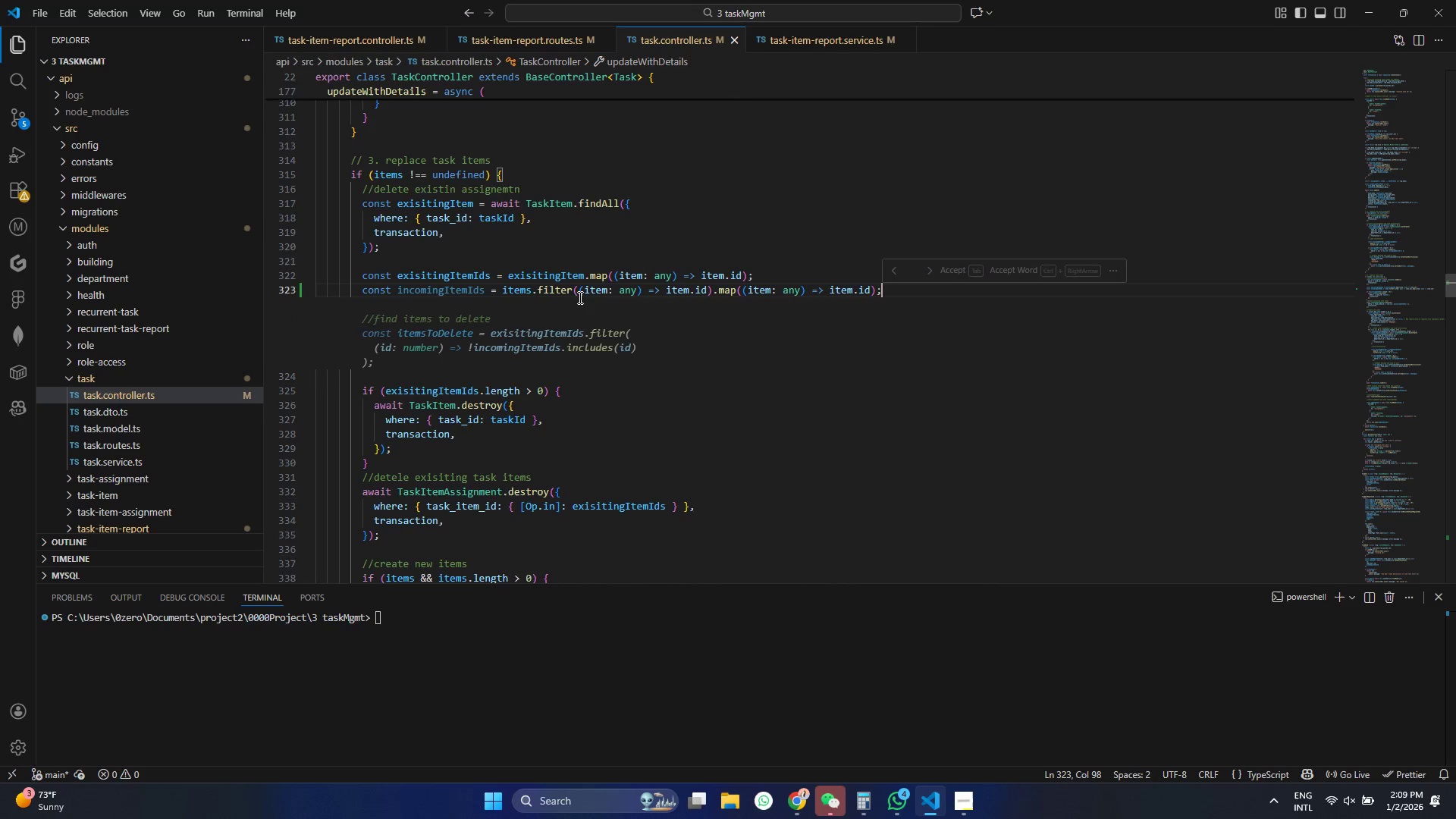 
left_click([900, 290])
 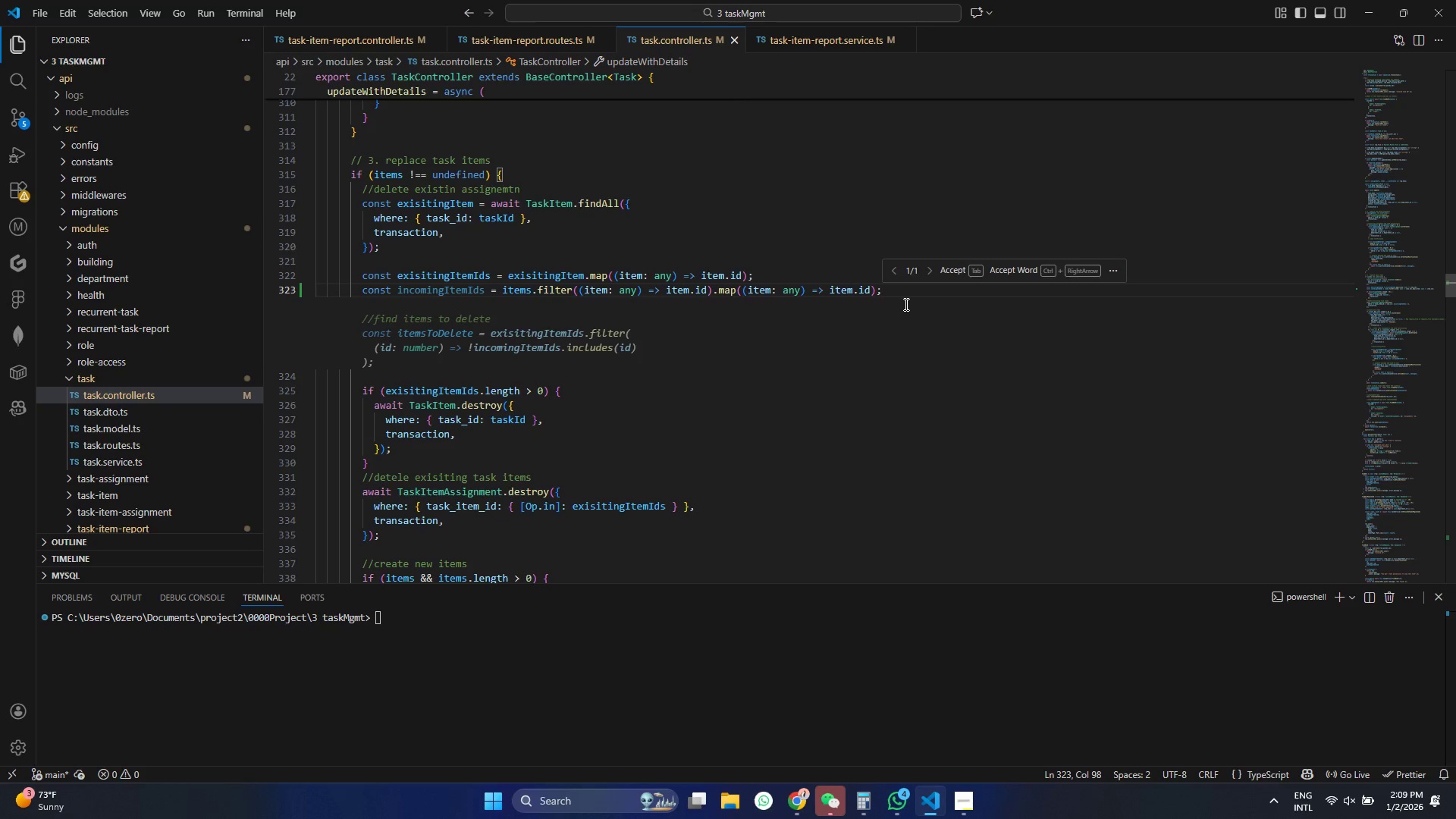 
key(Control+Enter)
 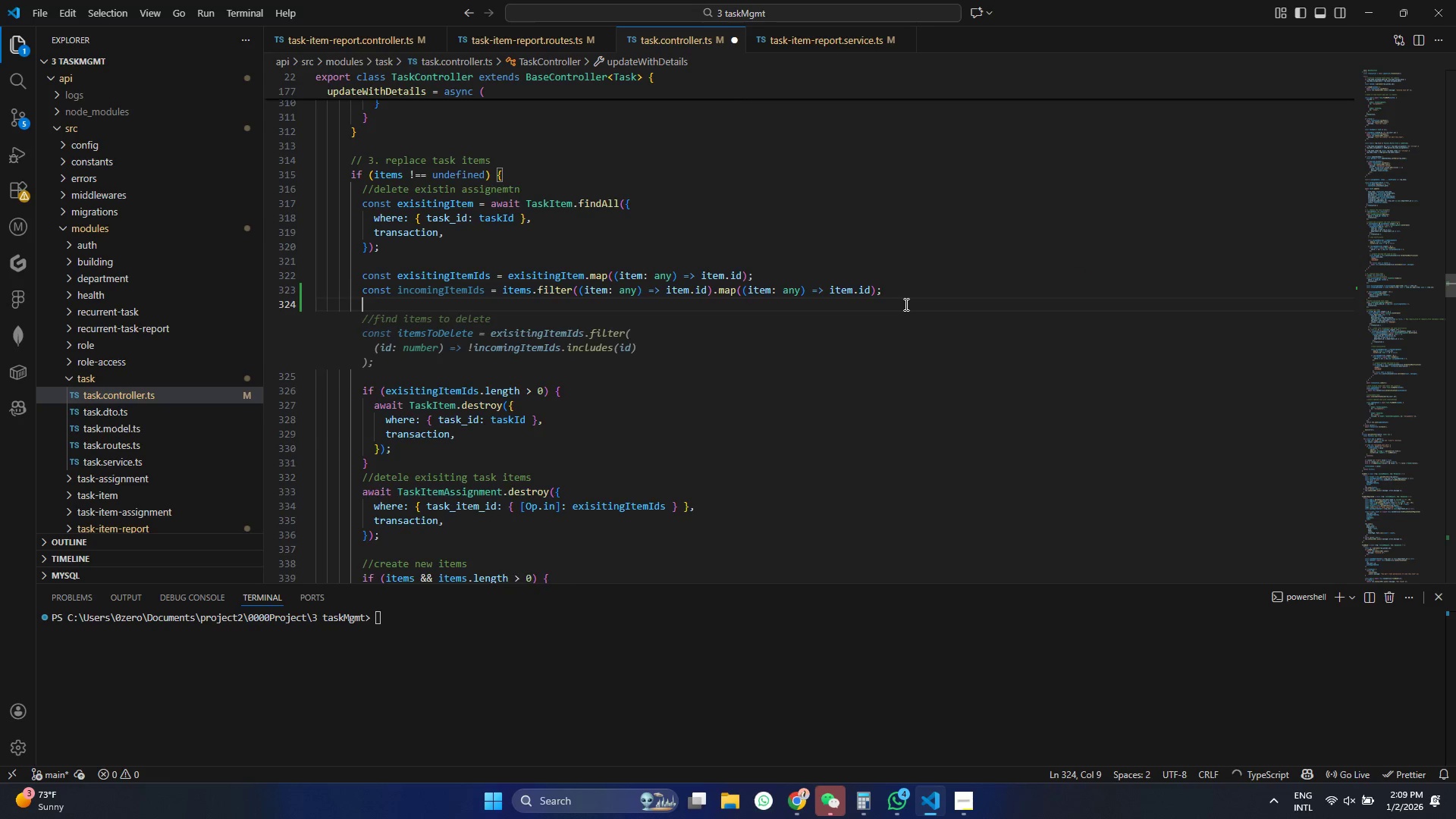 
type(cosnt )
key(Tab)
key(Tab)
 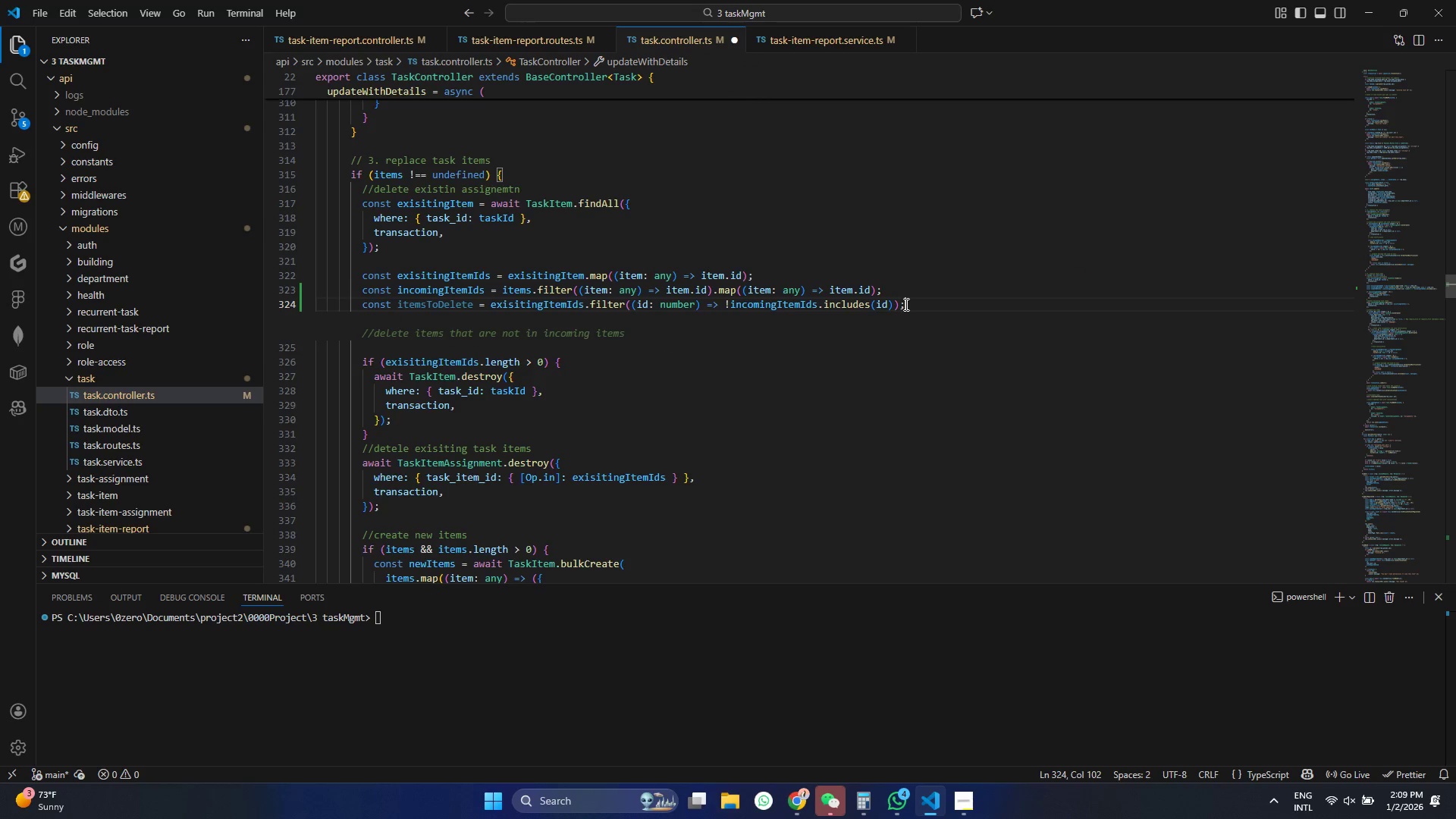 
key(Control+S)
 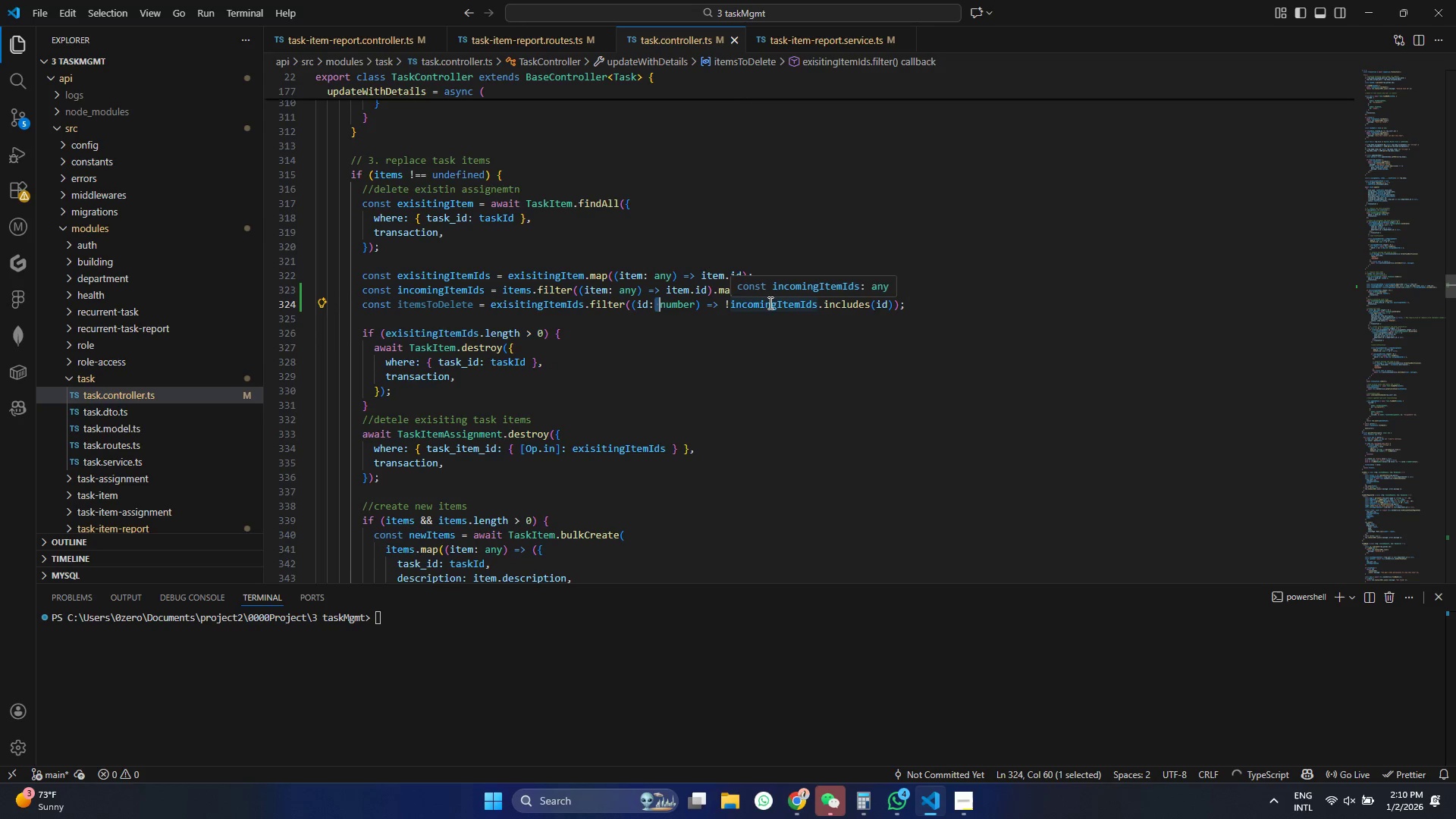 
wait(8.86)
 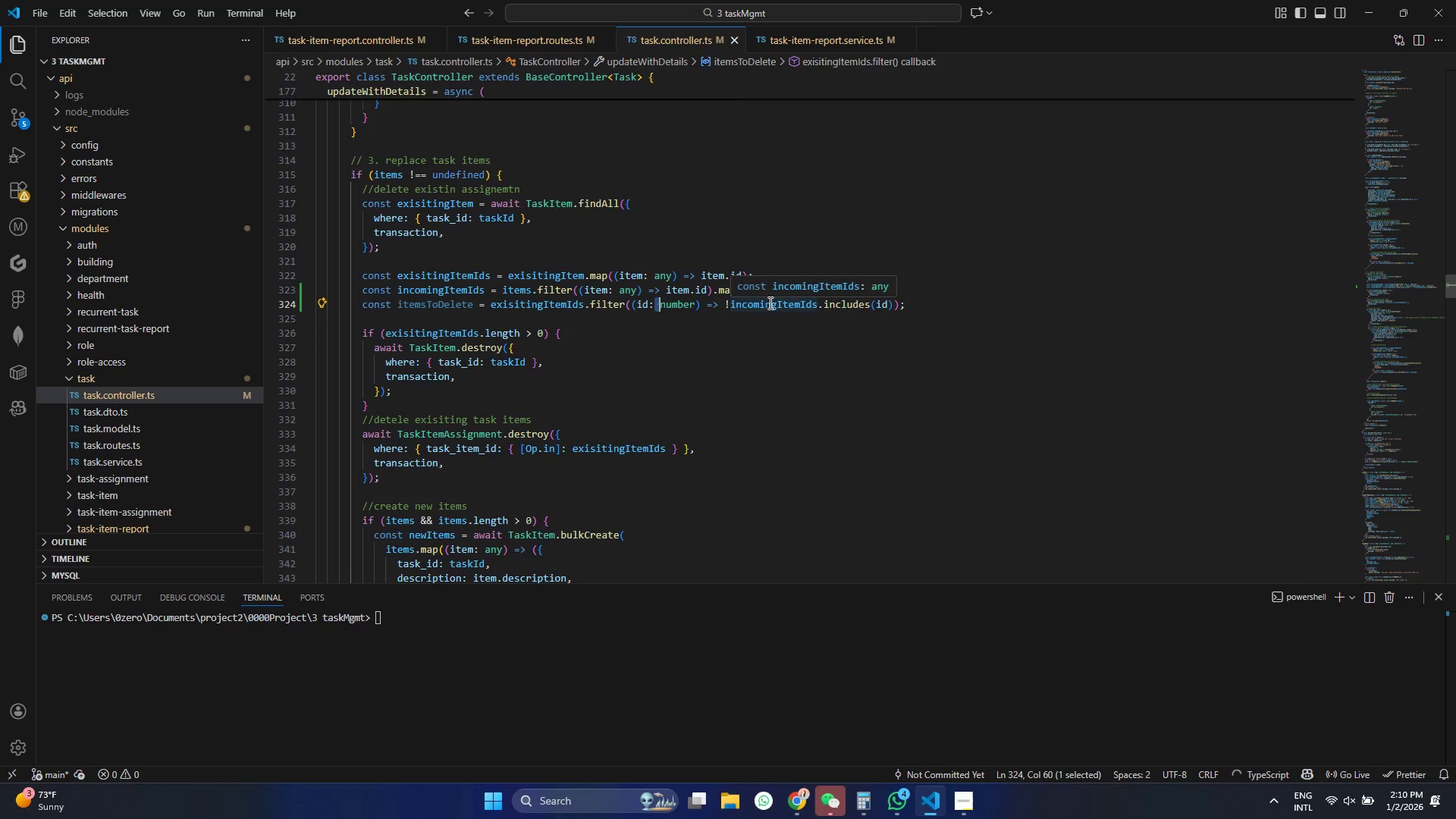 
left_click([402, 324])
 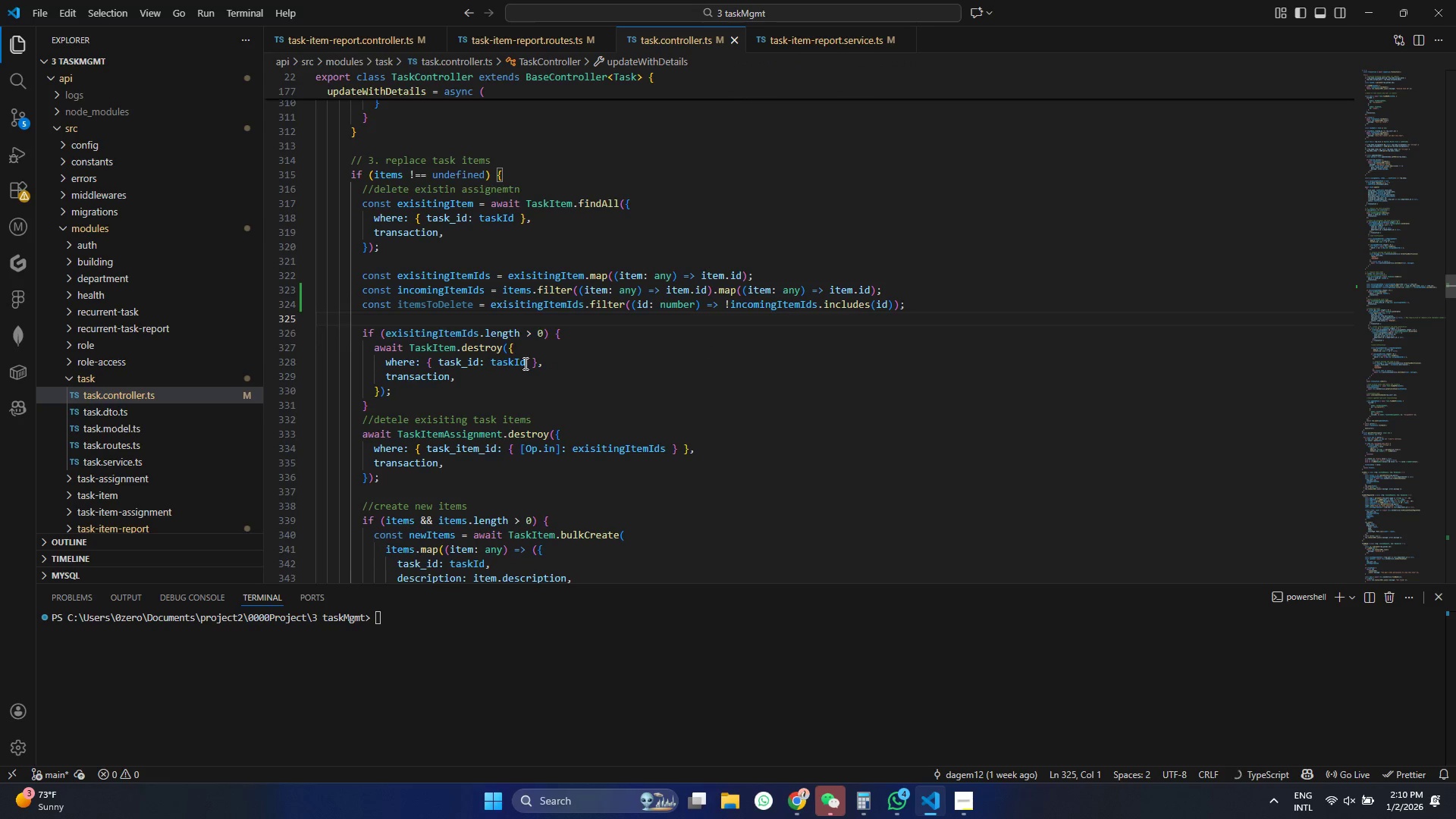 
key(Enter)
 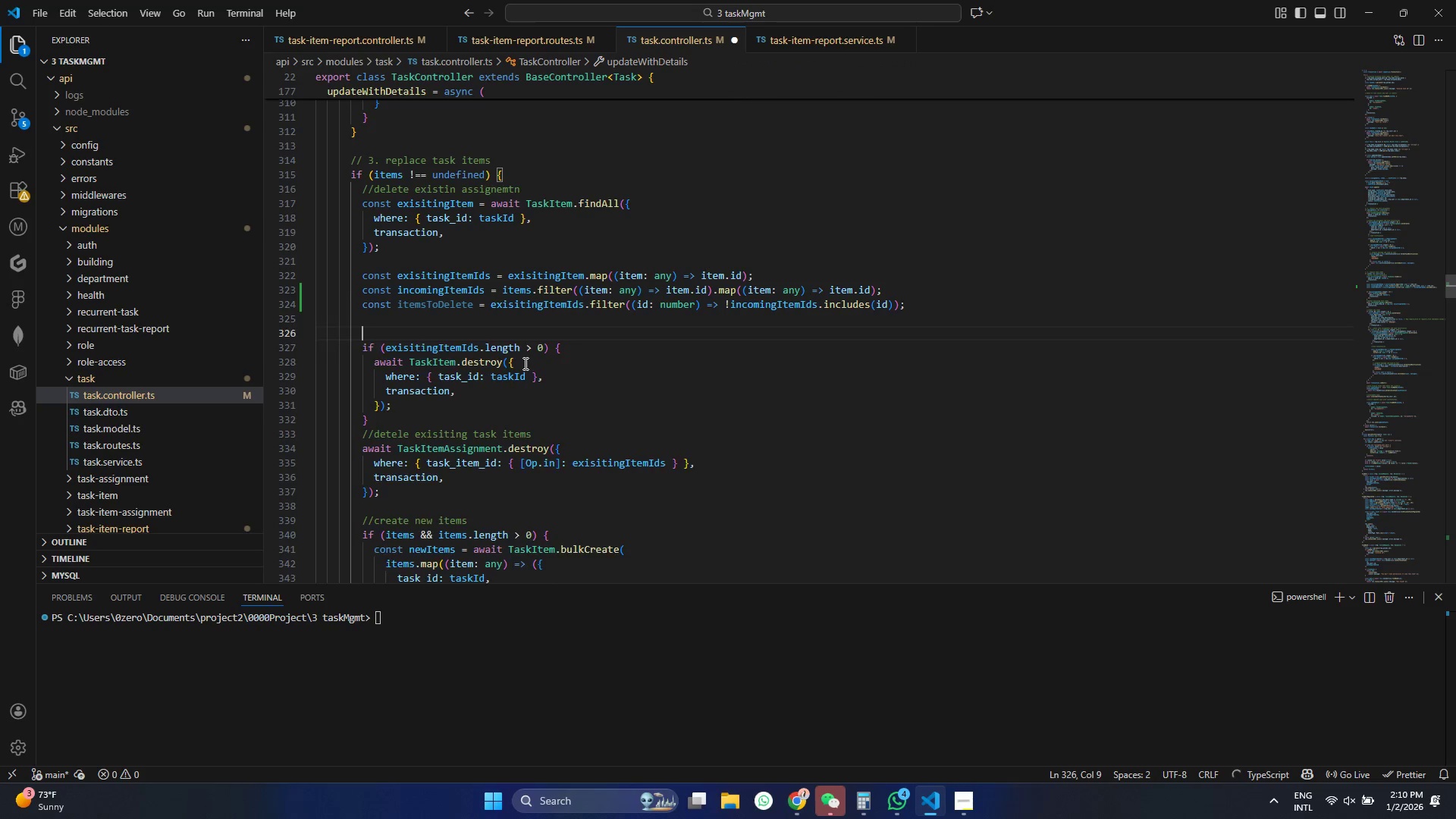 
key(Enter)
 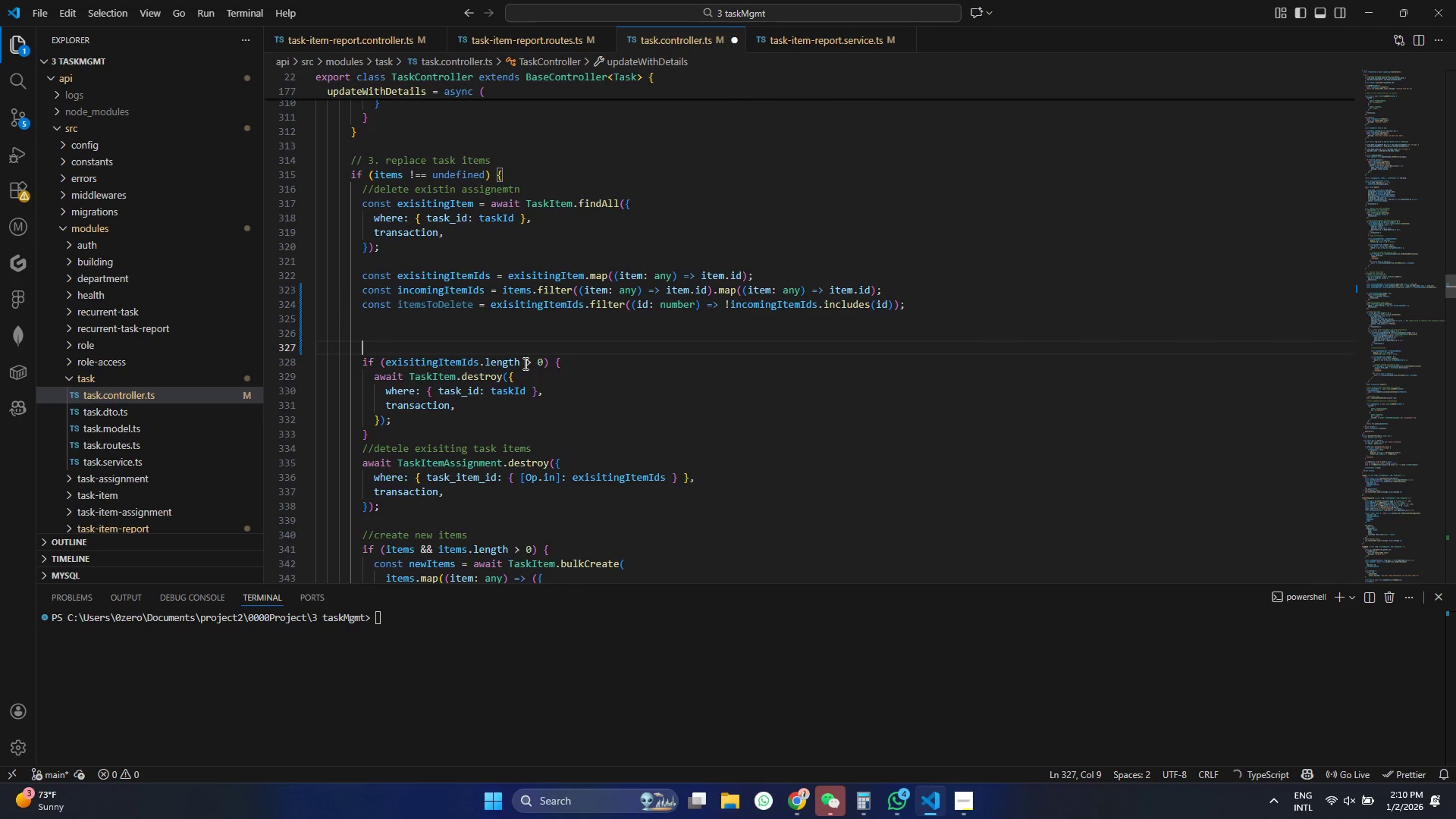 
key(ArrowUp)
 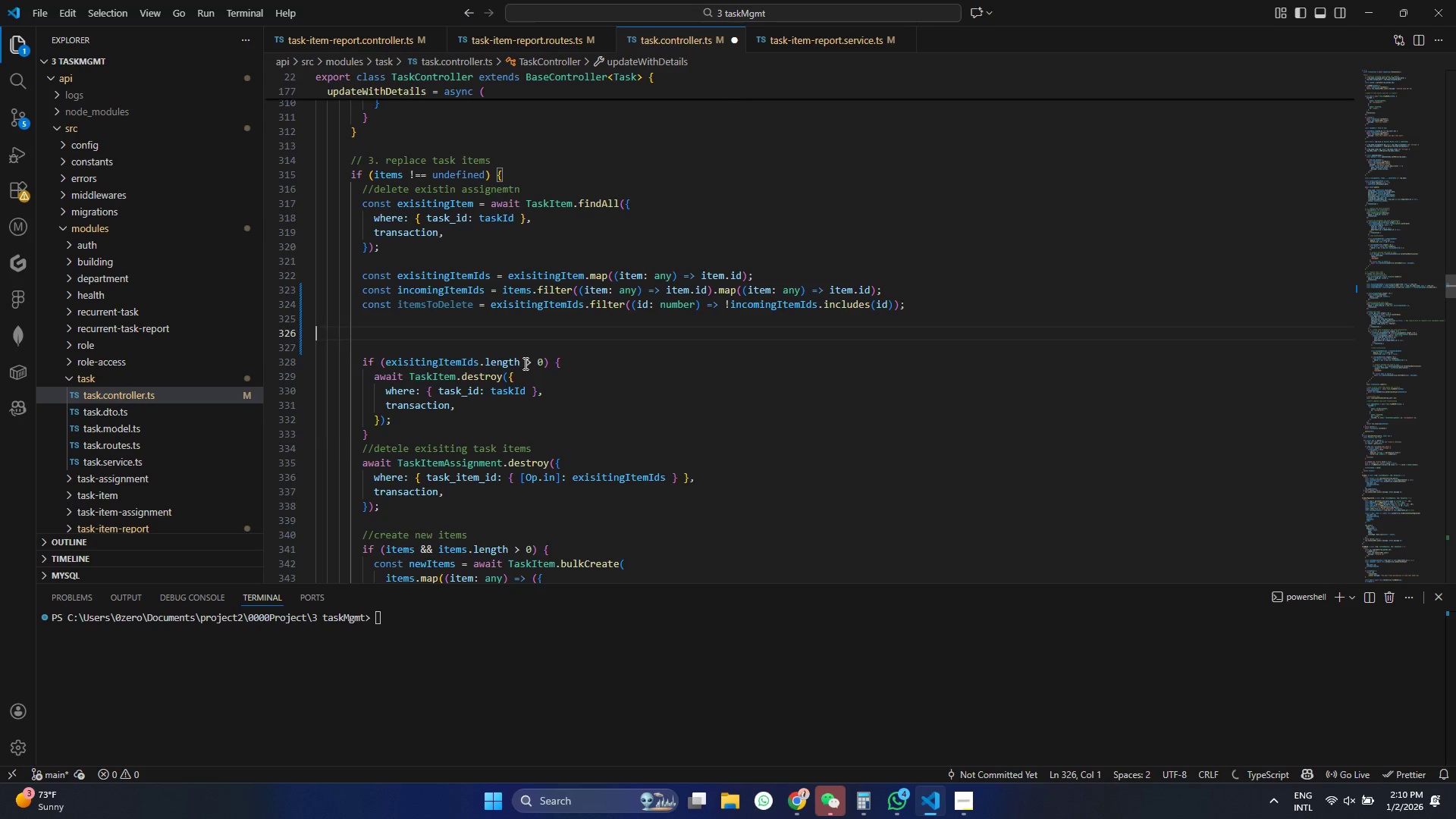 
type(  if(ite)
 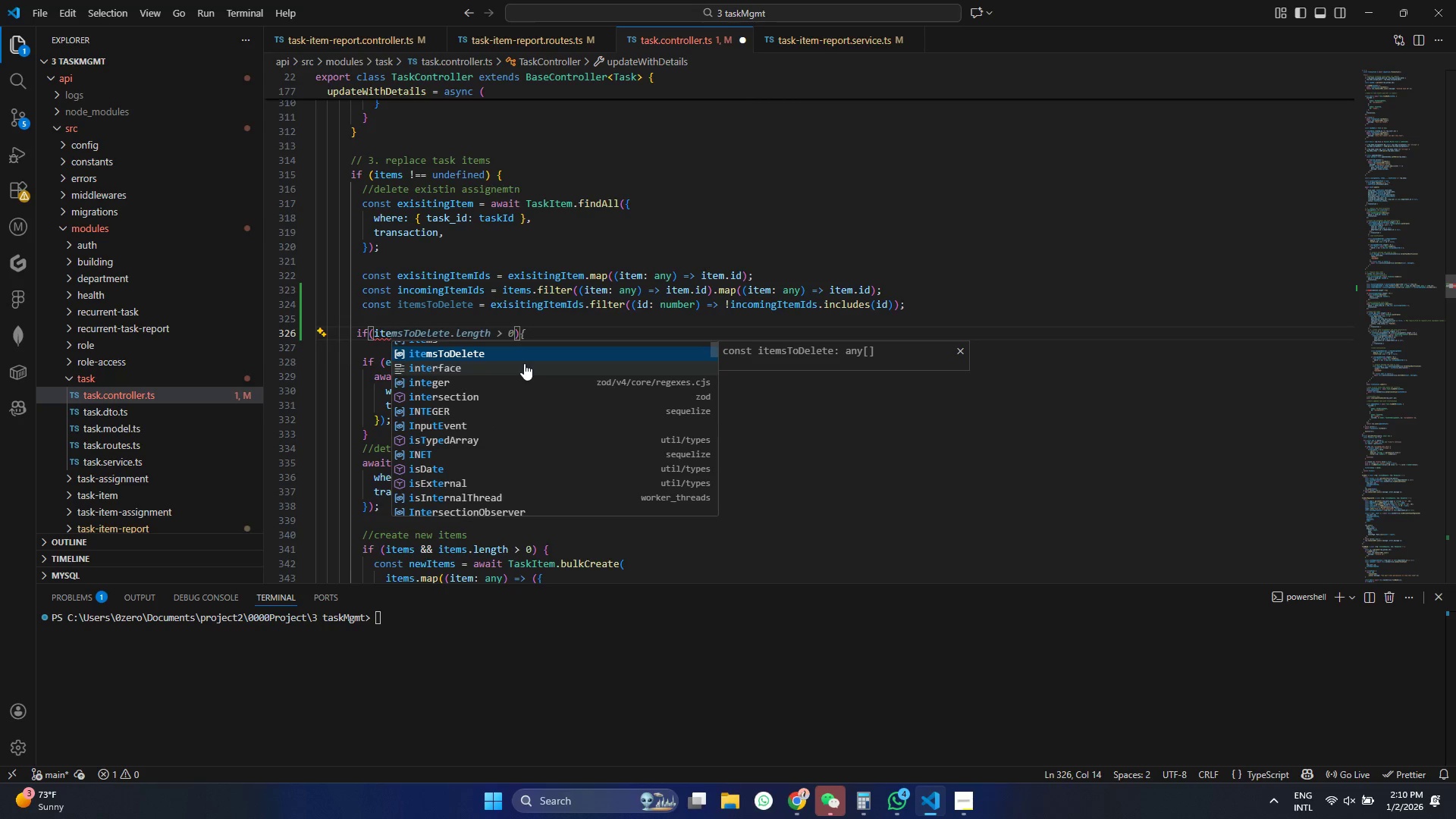 
key(Tab)
 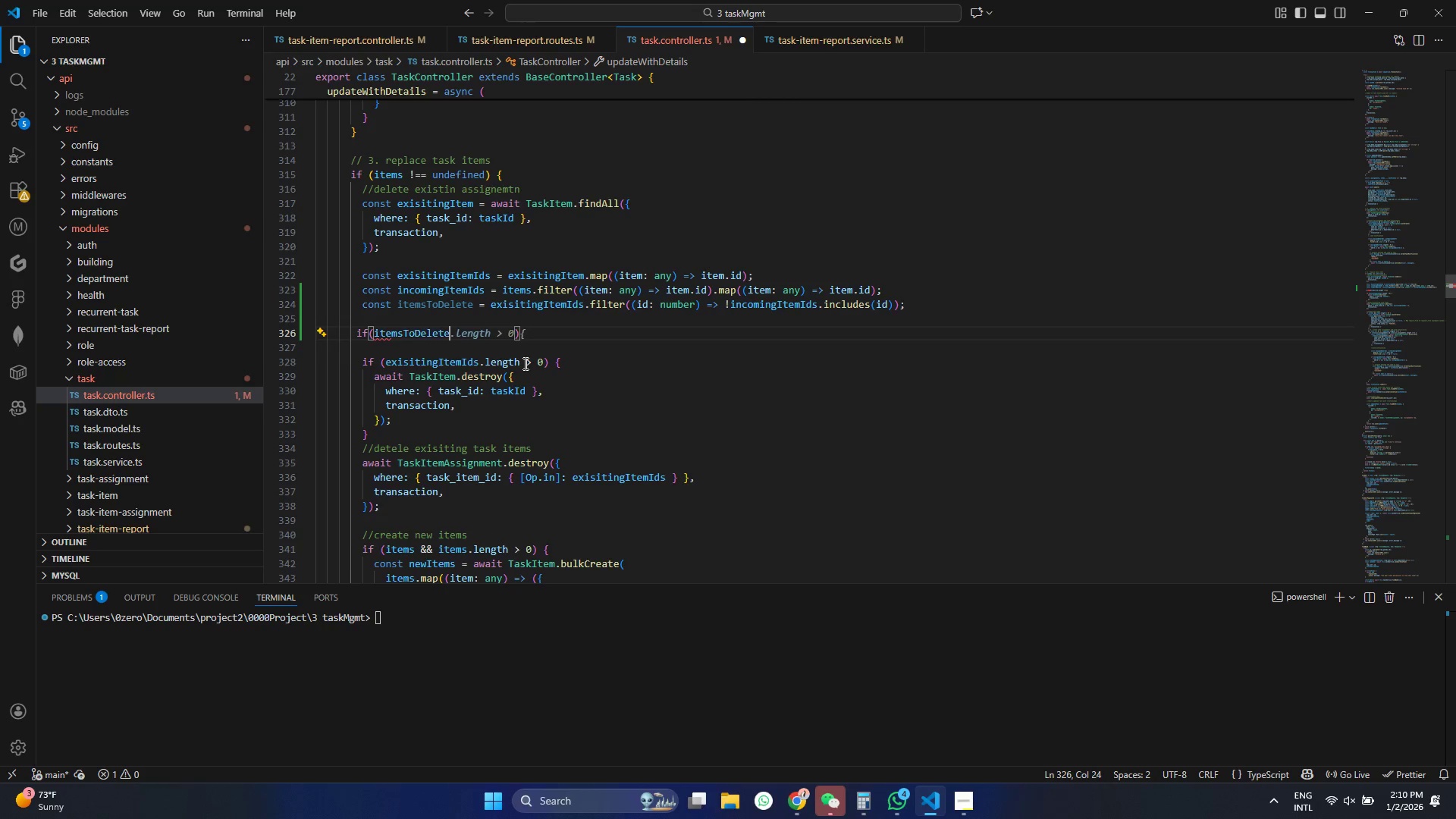 
key(Tab)
 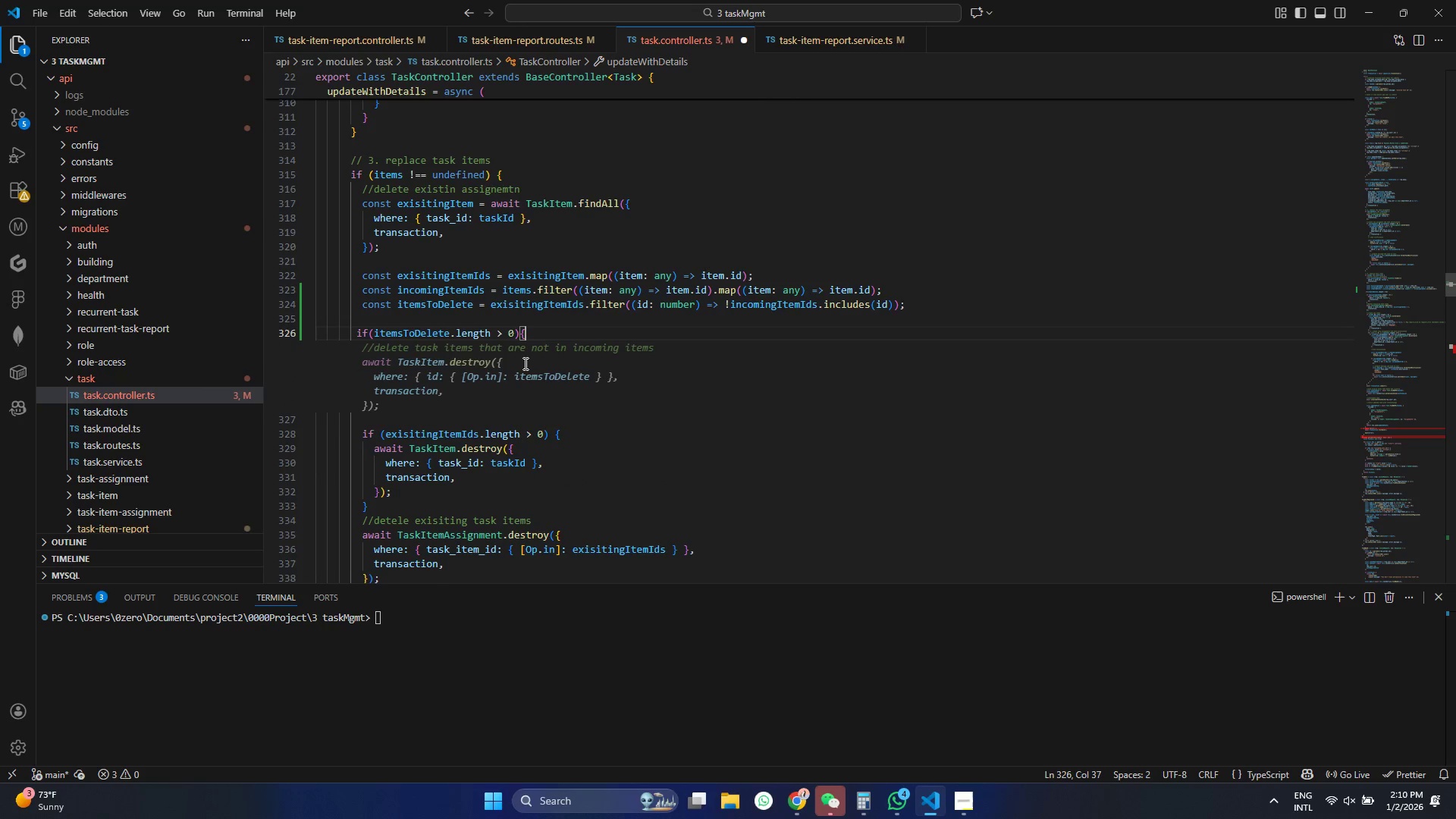 
key(Tab)
 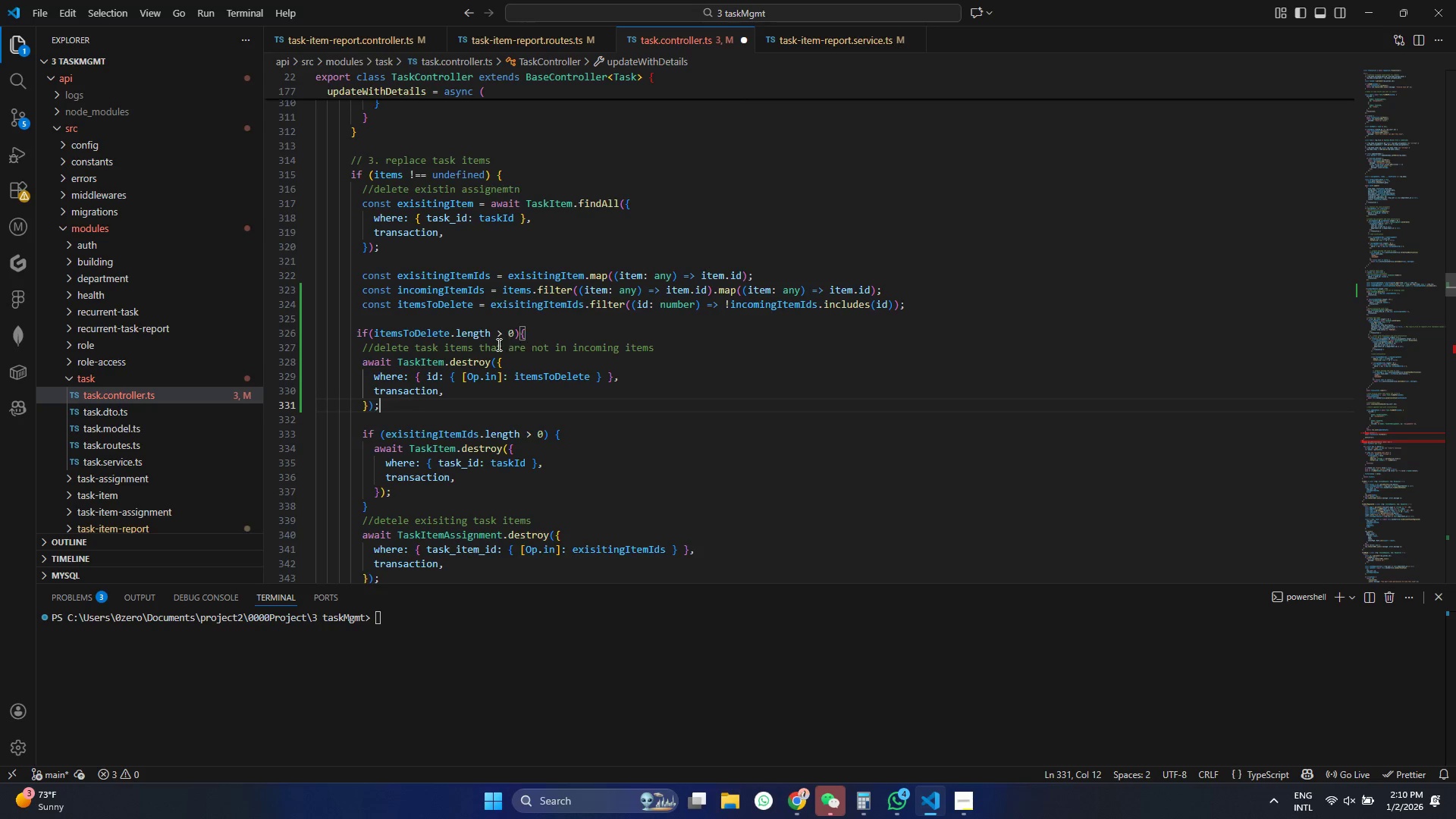 
wait(5.53)
 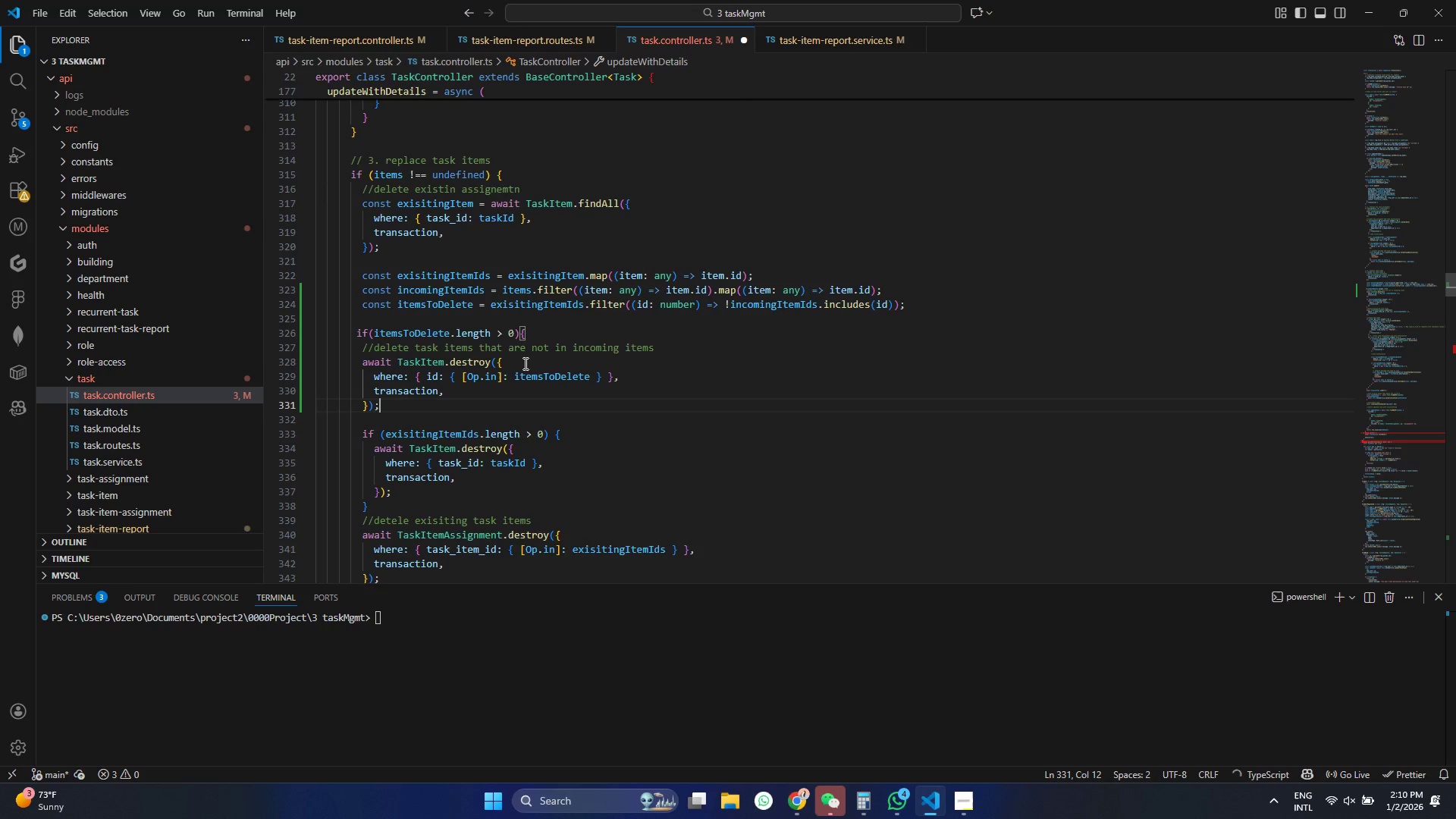 
left_click_drag(start_coordinate=[403, 403], to_coordinate=[381, 395])
 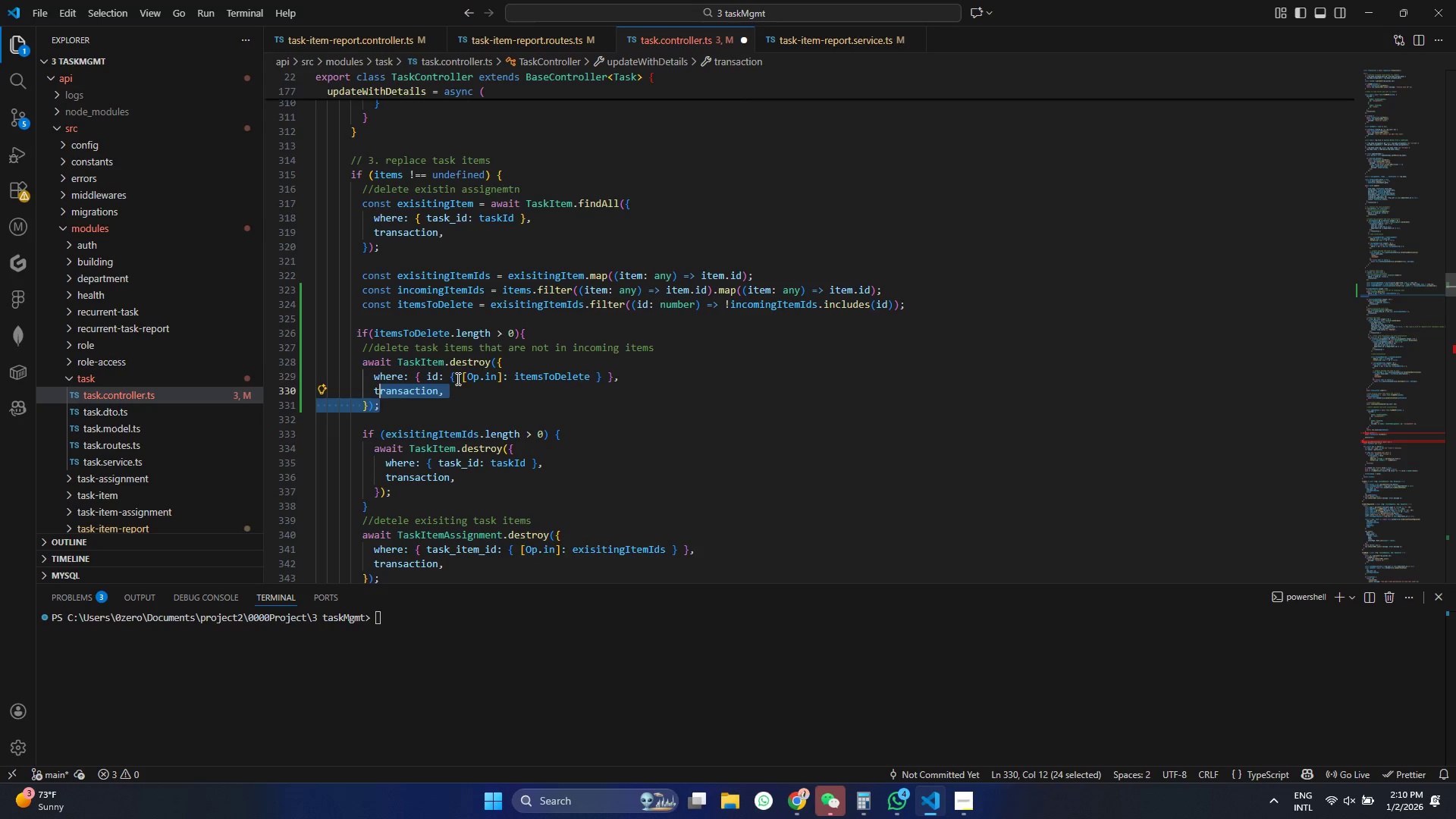 
left_click([457, 378])
 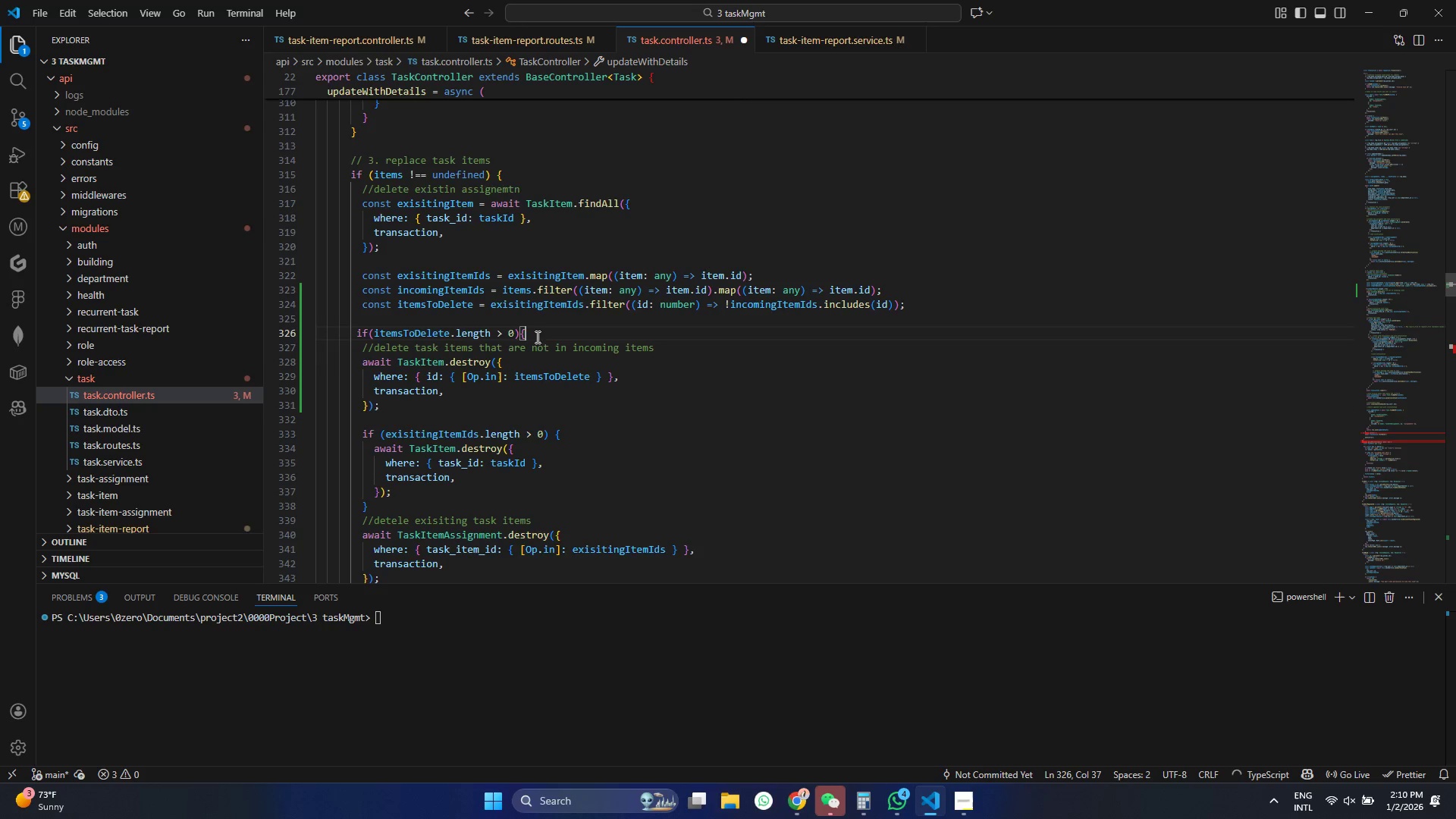 
key(Control+Z)
 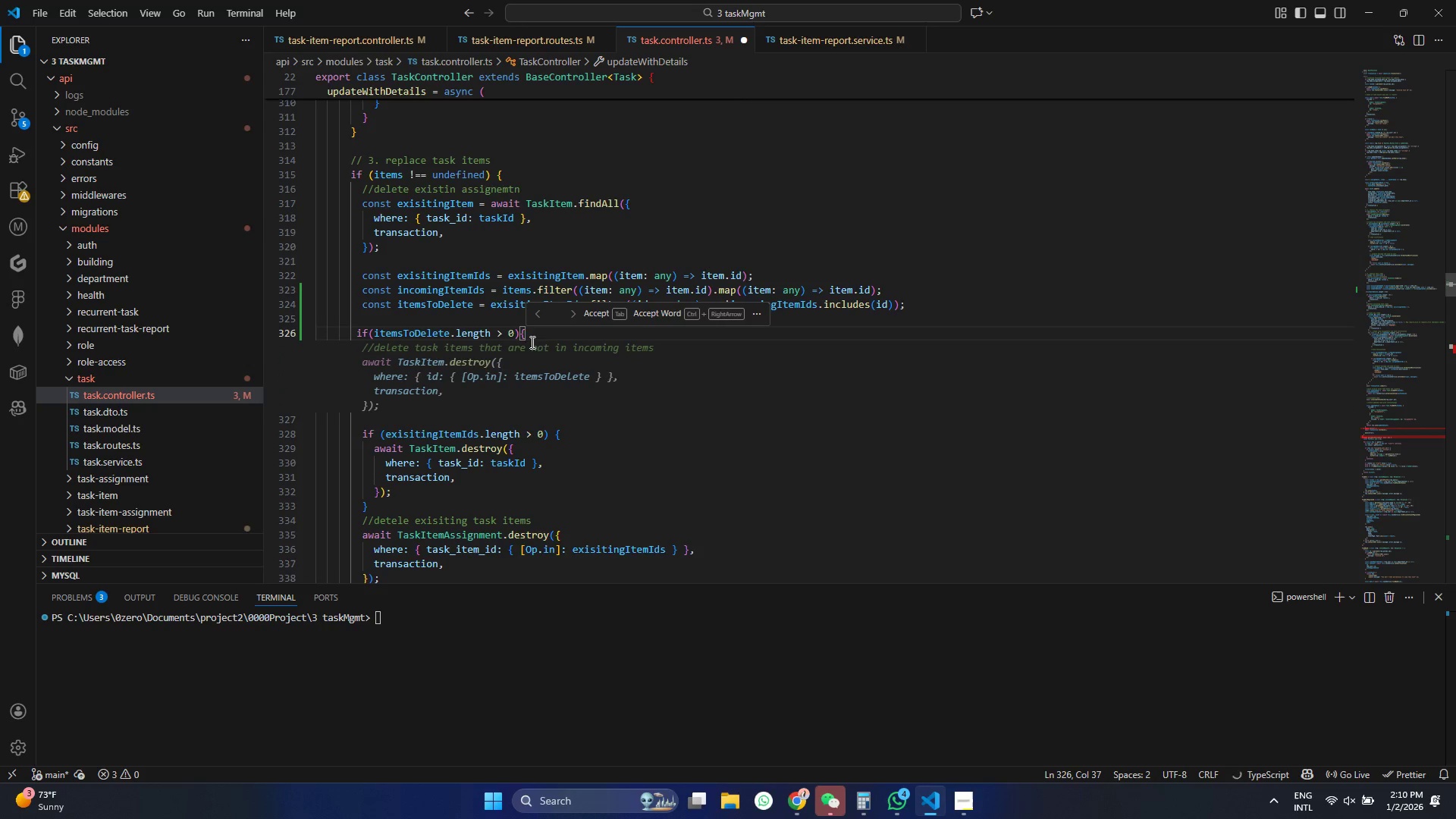 
key(Control+ControlLeft)
 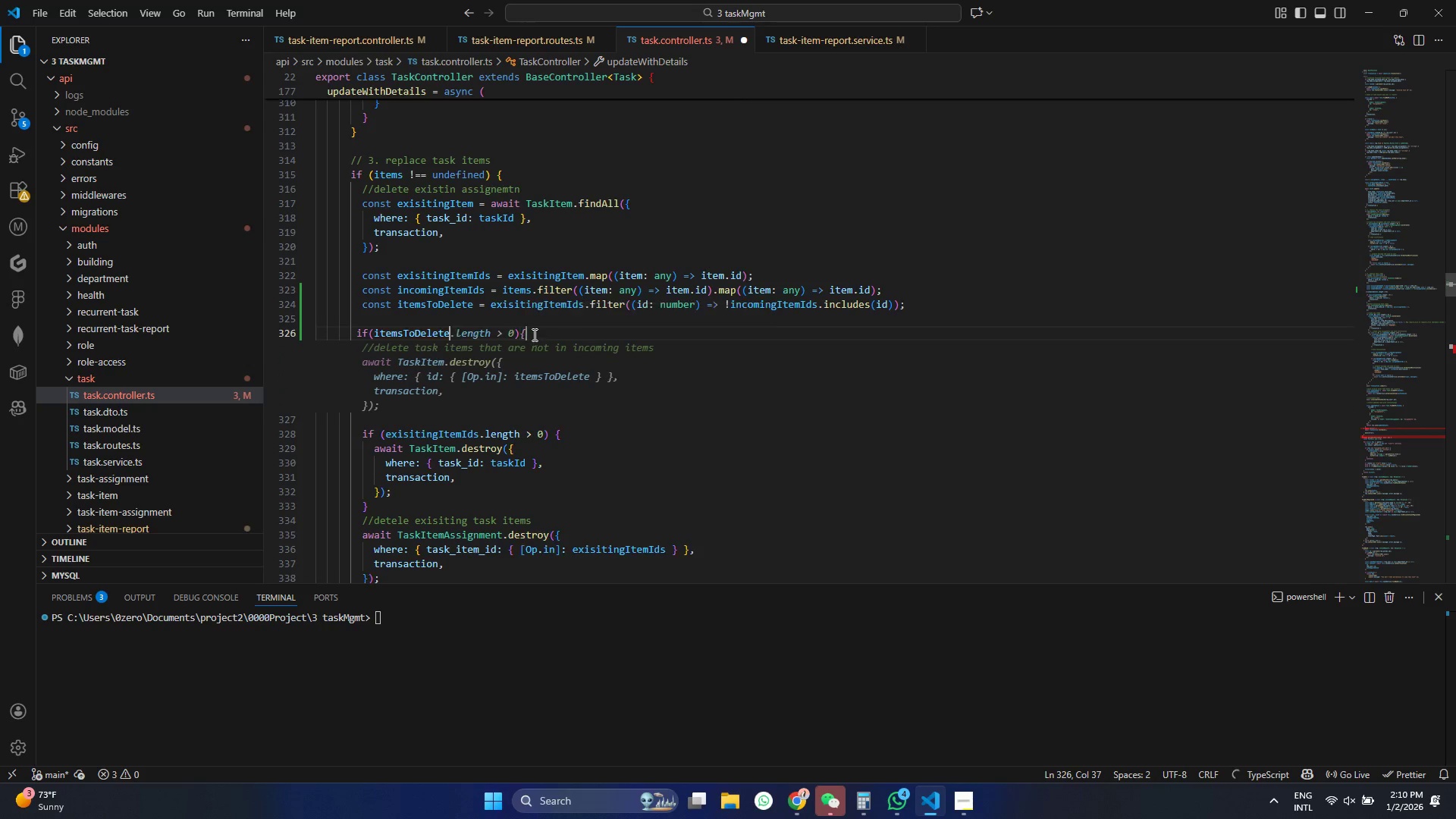 
key(Control+Z)
 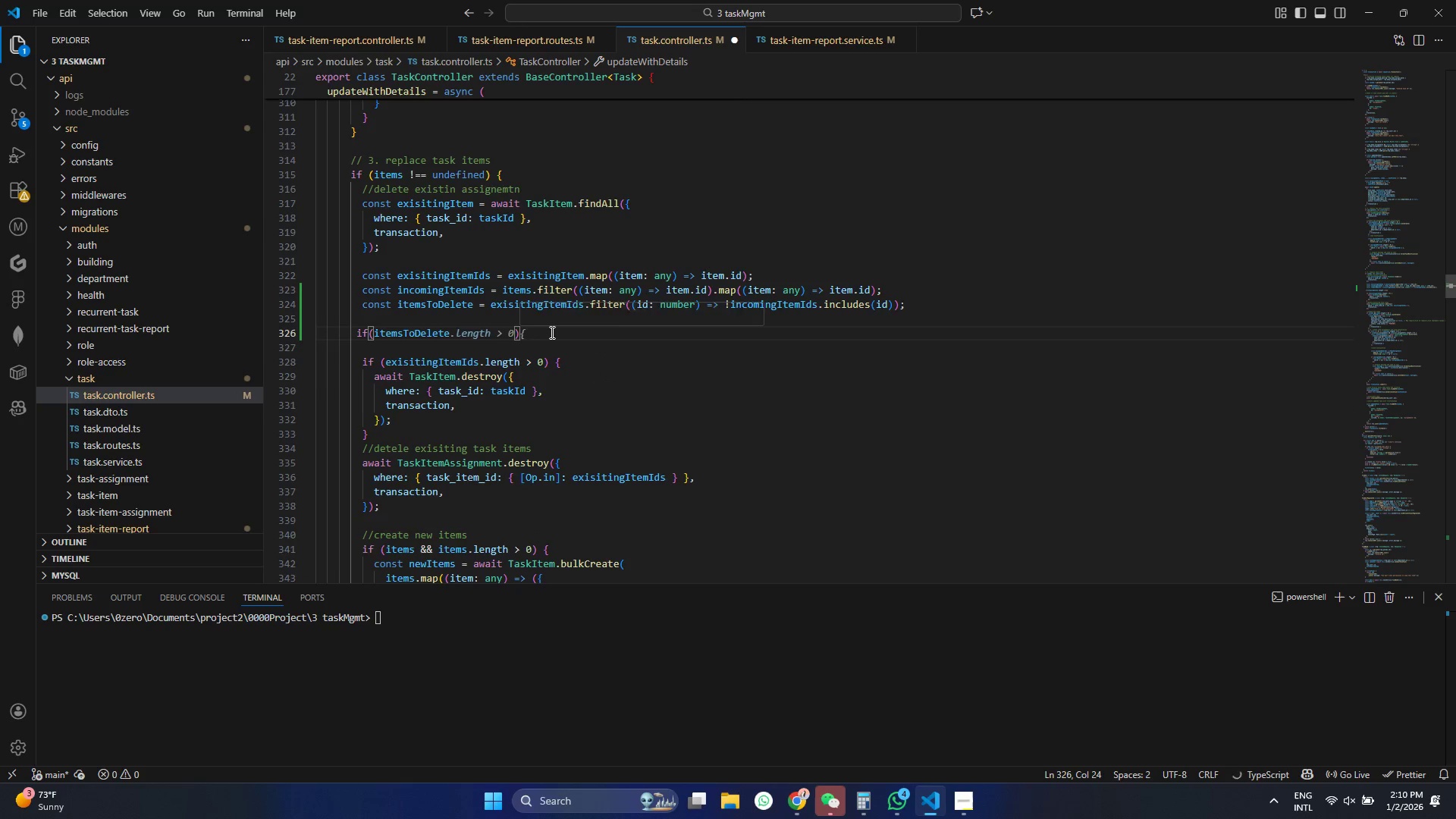 
key(Tab)
 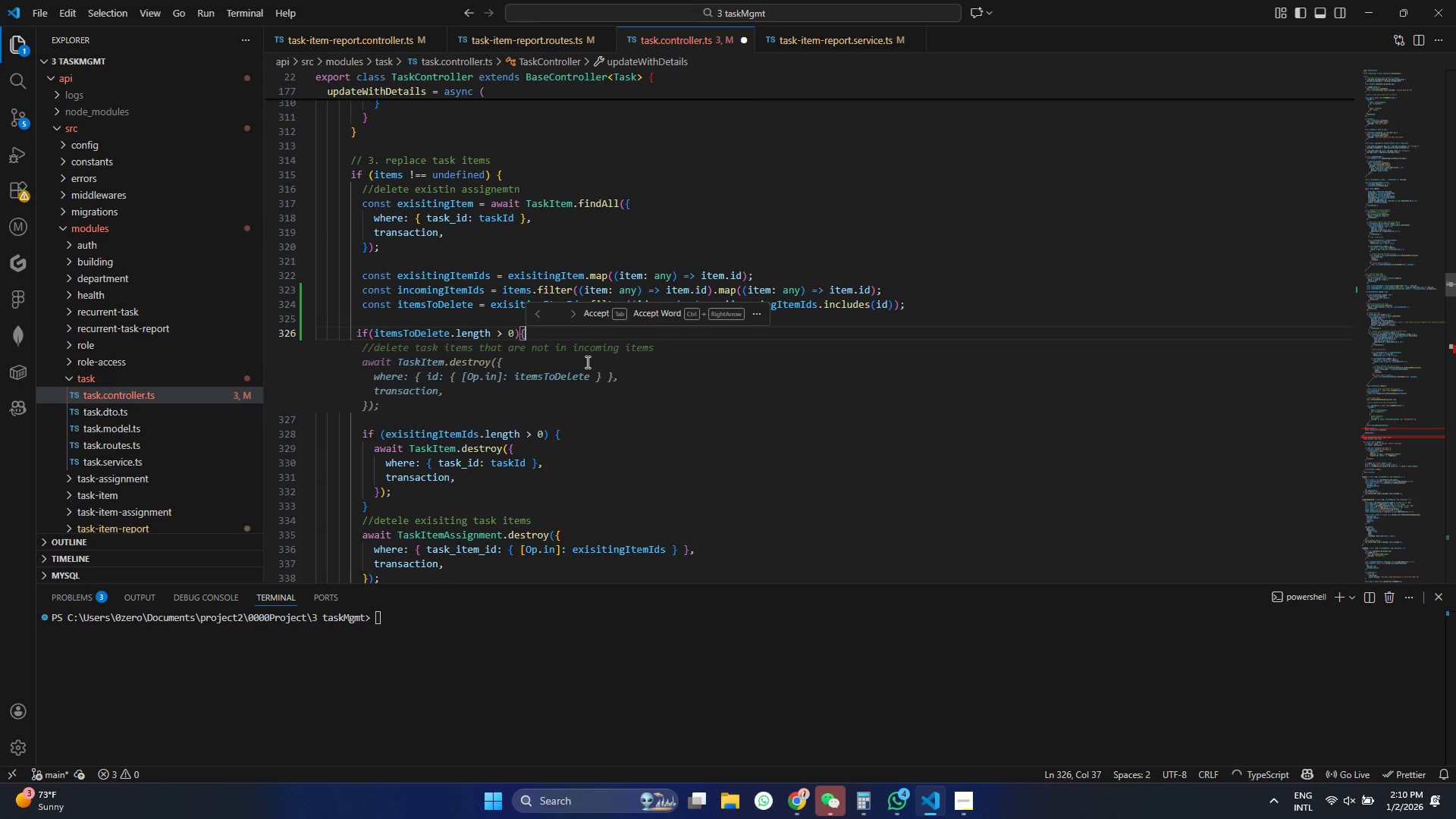 
key(Shift+BracketRight)
 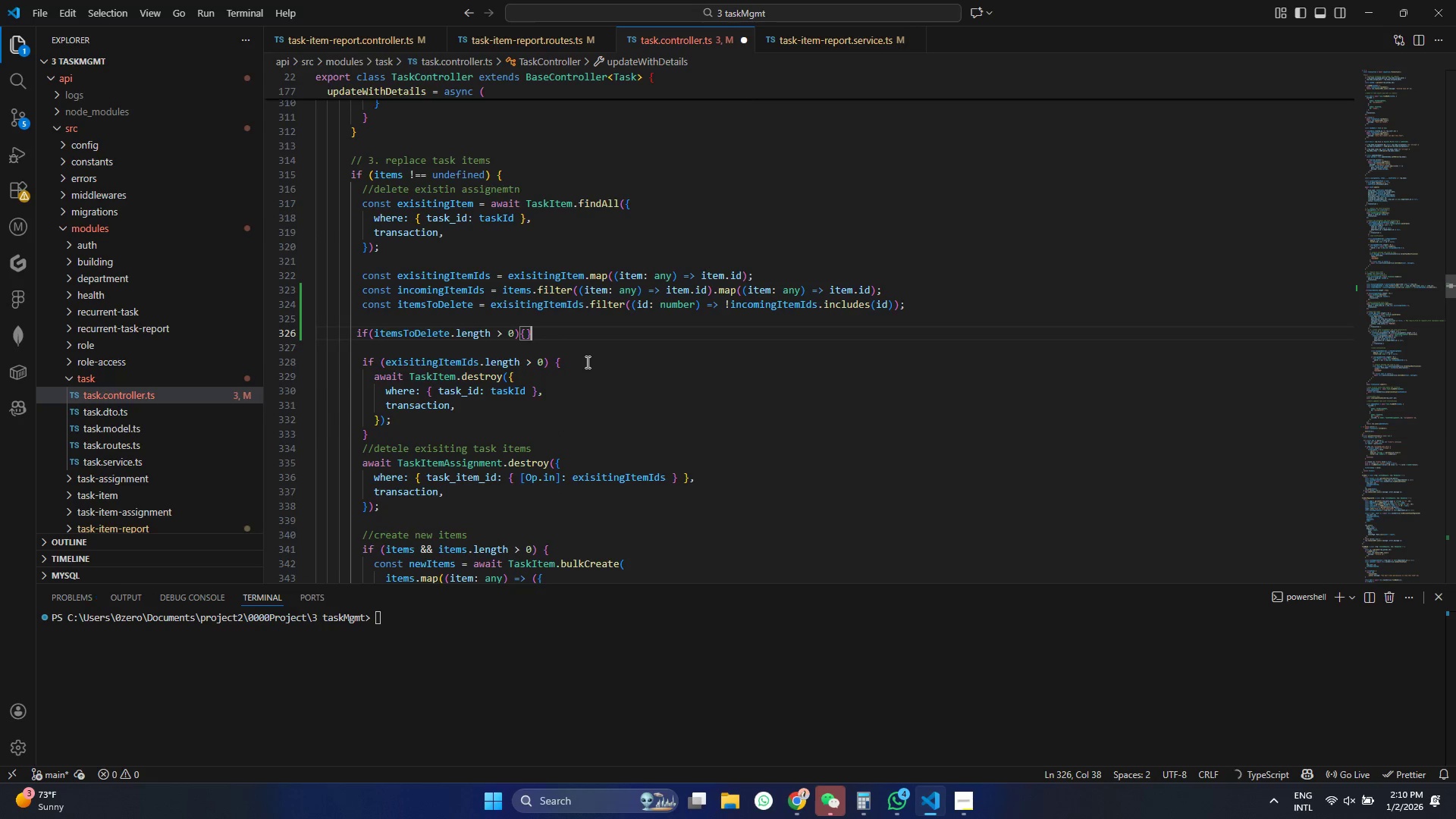 
key(ArrowLeft)
 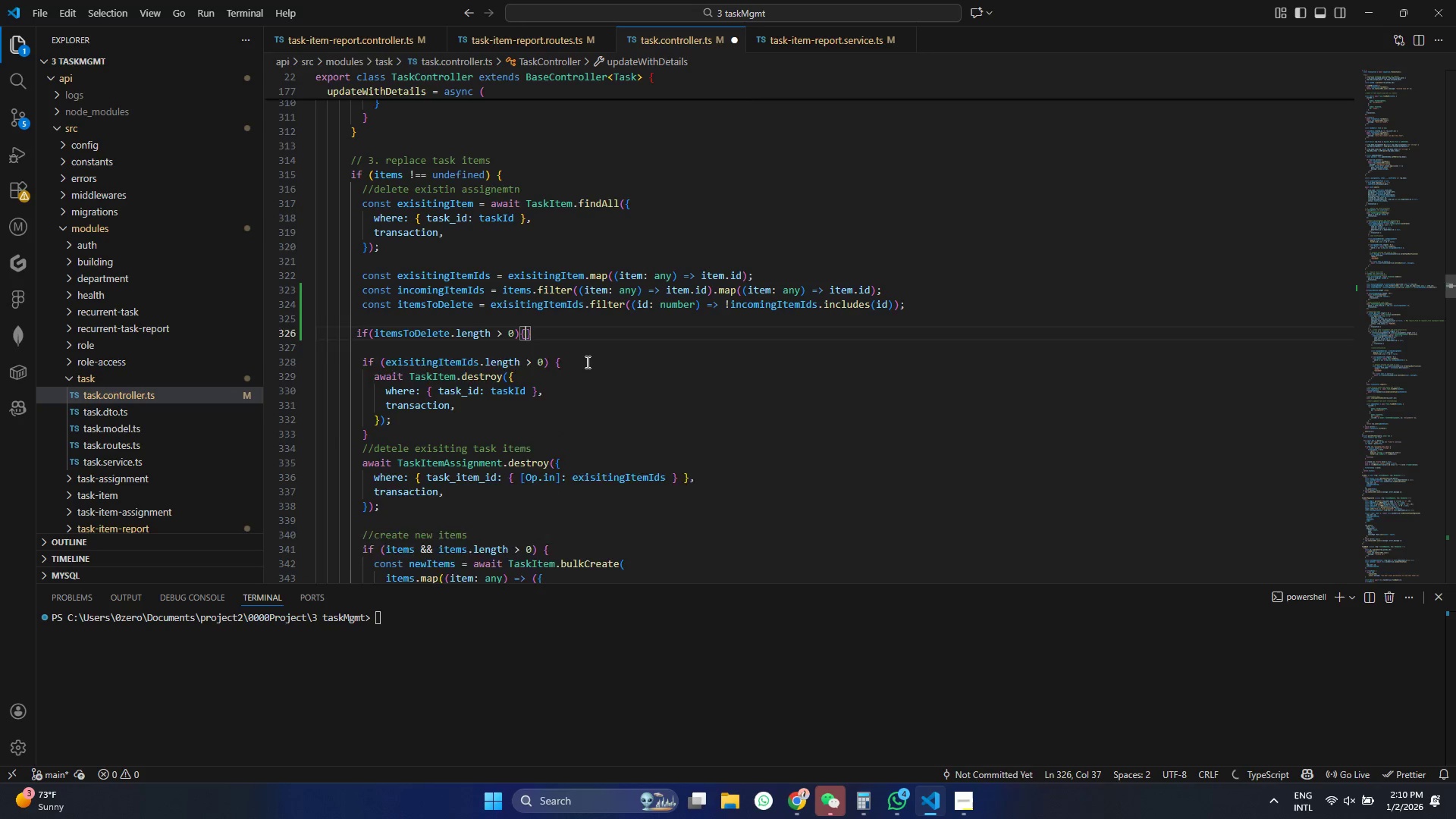 
key(Enter)
 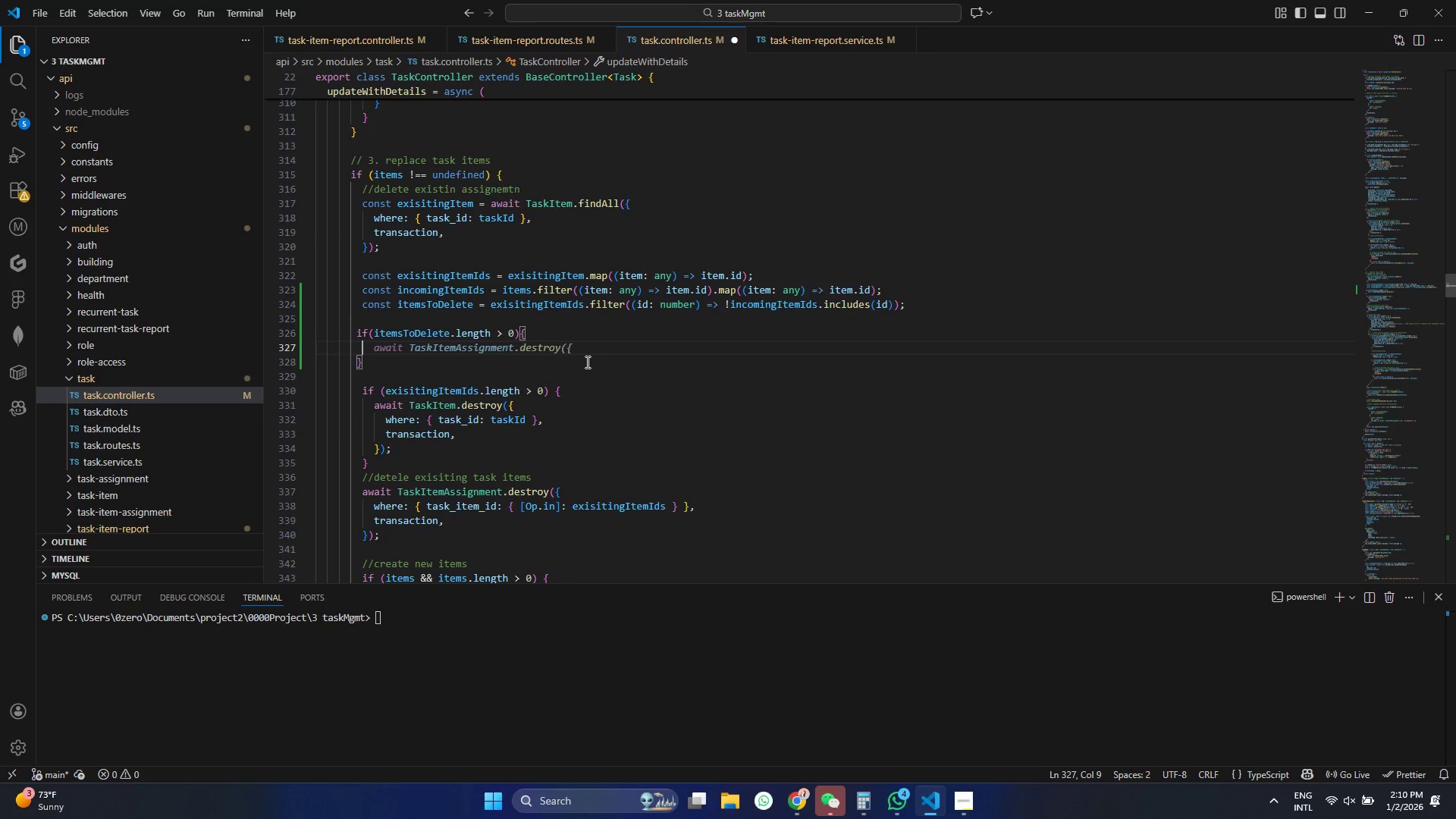 
type(cont t)
key(Backspace)
type(itemsWithRespr)
key(Backspace)
key(Backspace)
key(Backspace)
type(ports)
key(Tab)
key(Tab)
key(Tab)
key(Tab)
key(Tab)
 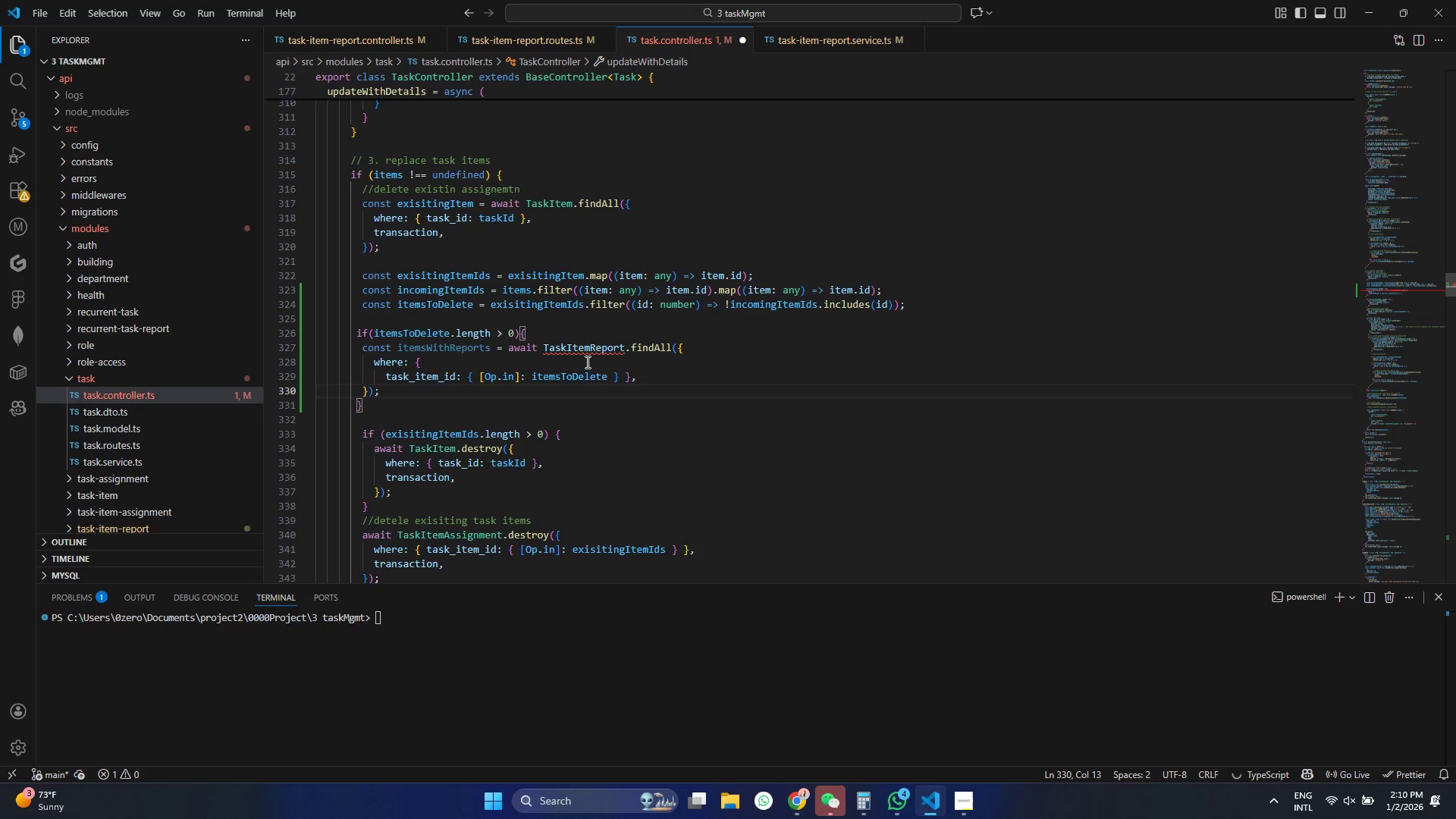 
left_click([585, 415])
 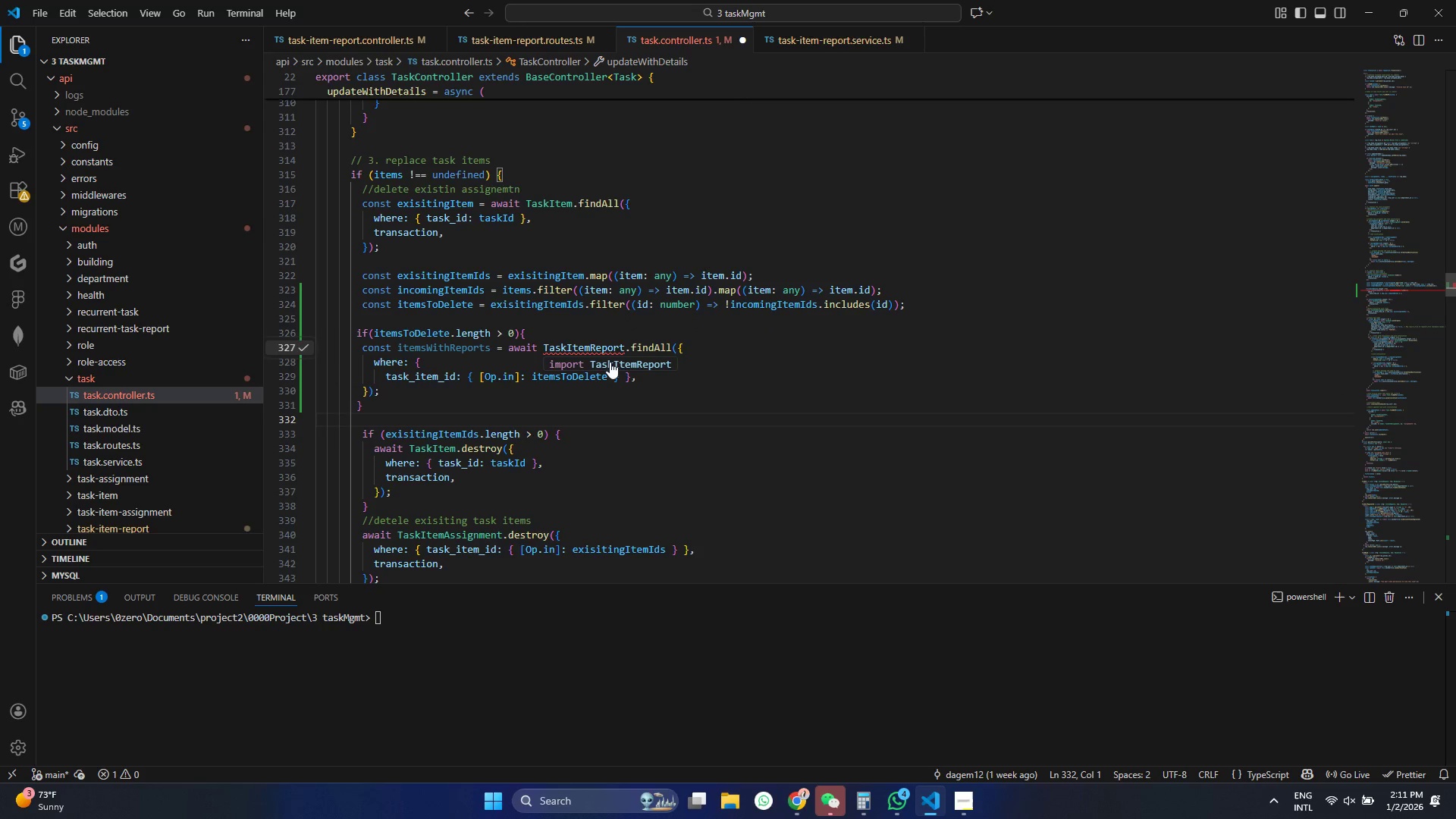 
left_click([604, 365])
 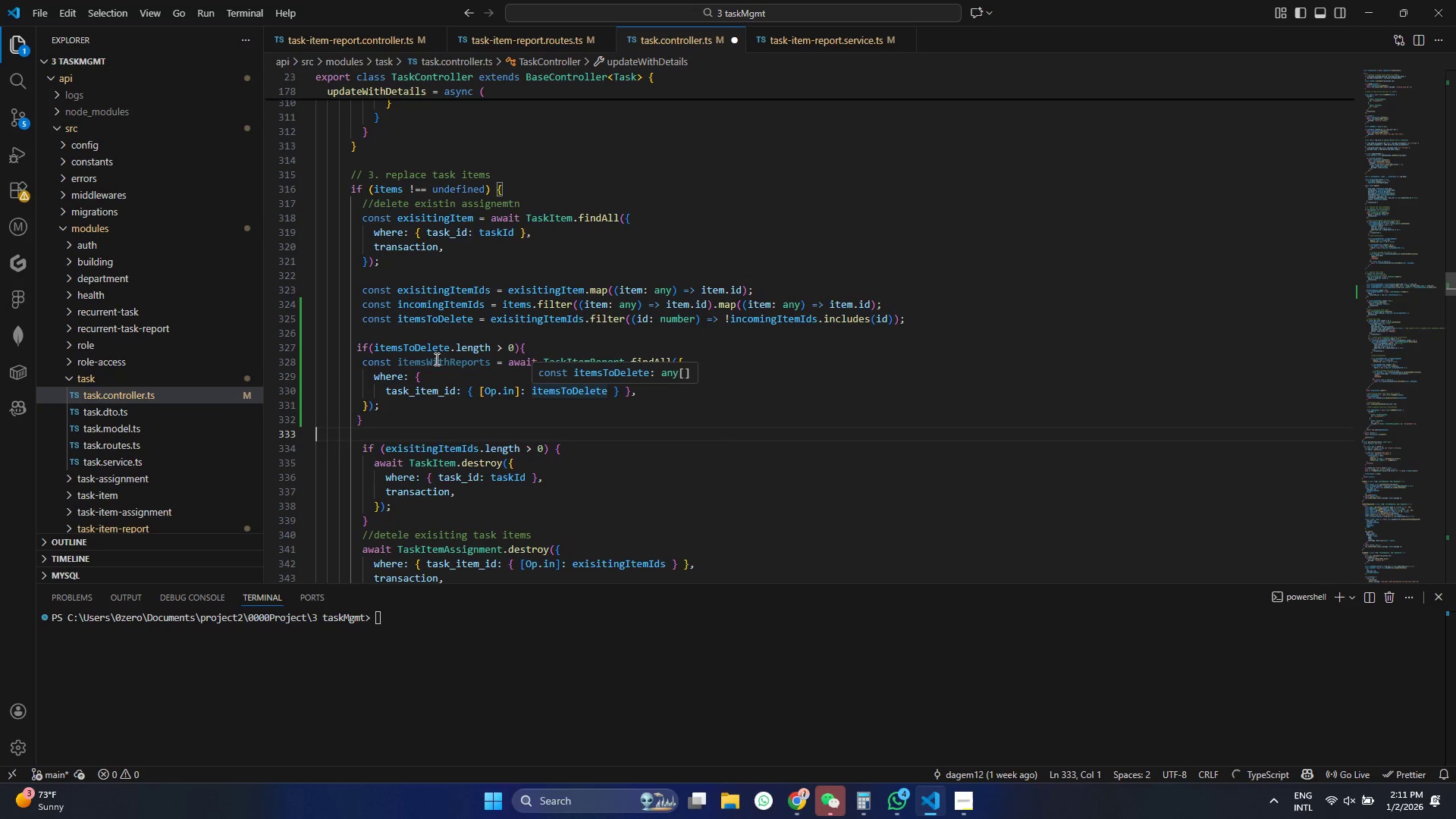 
left_click([534, 417])
 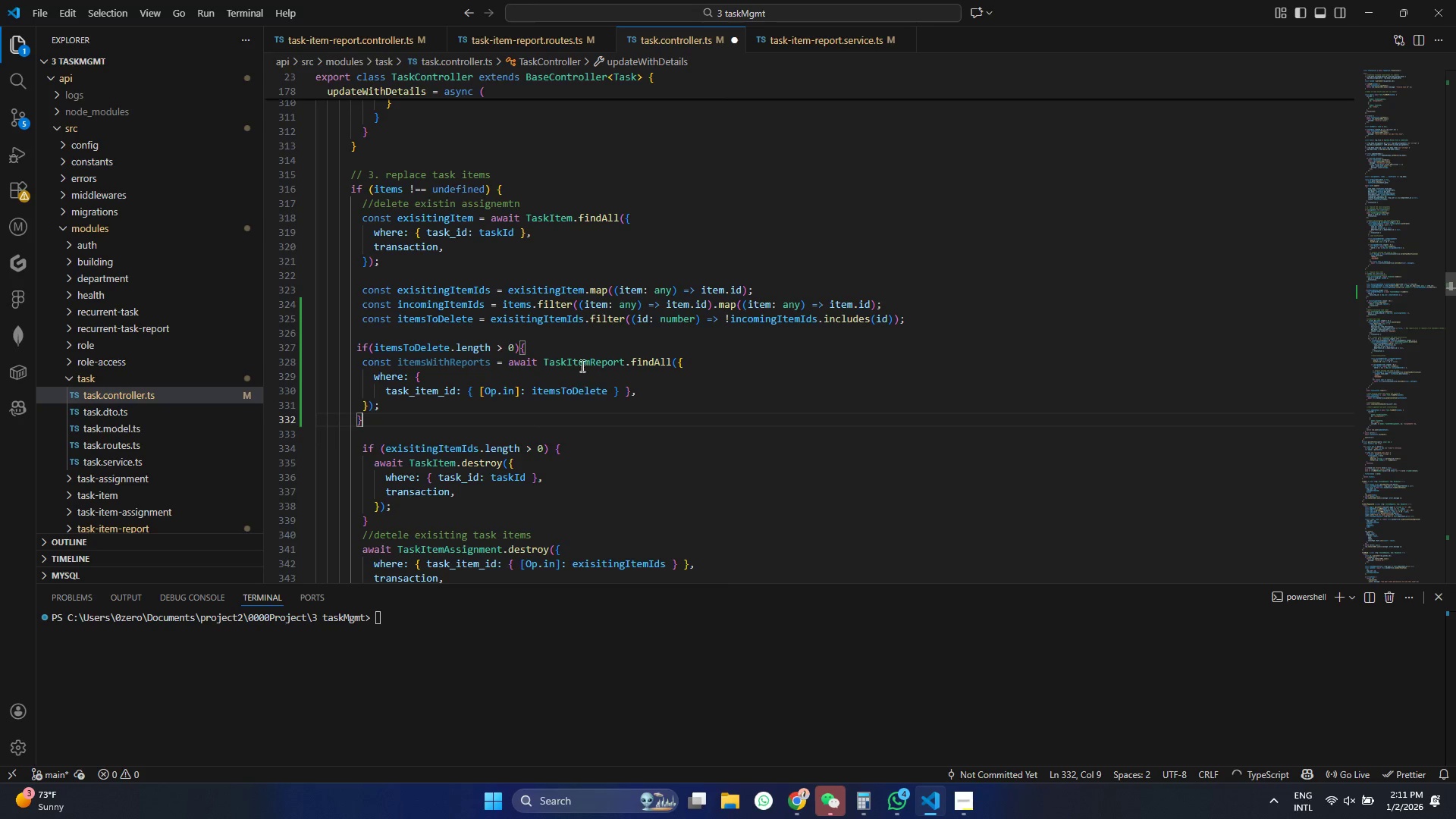 
left_click([581, 363])
 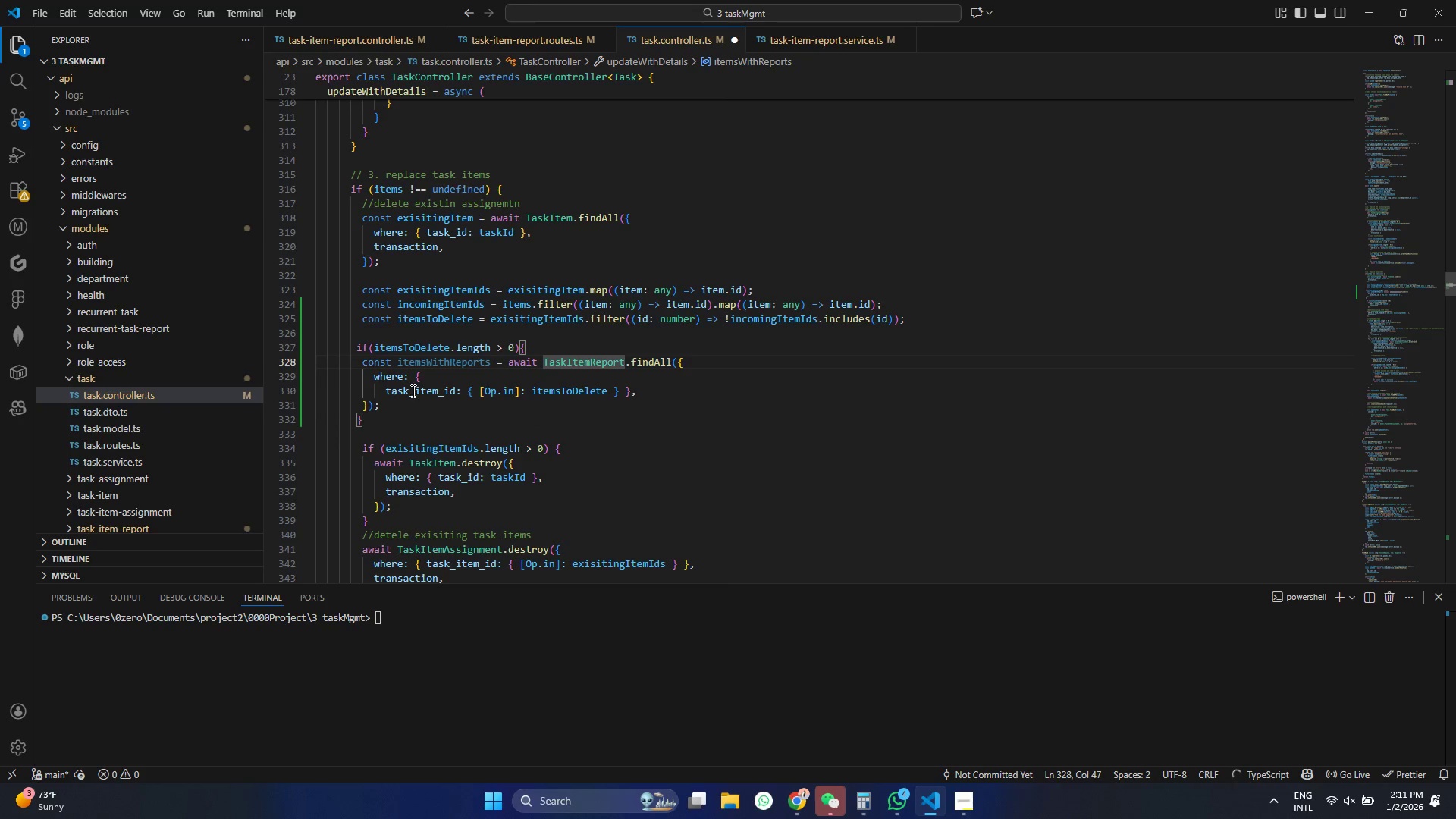 
left_click([408, 391])
 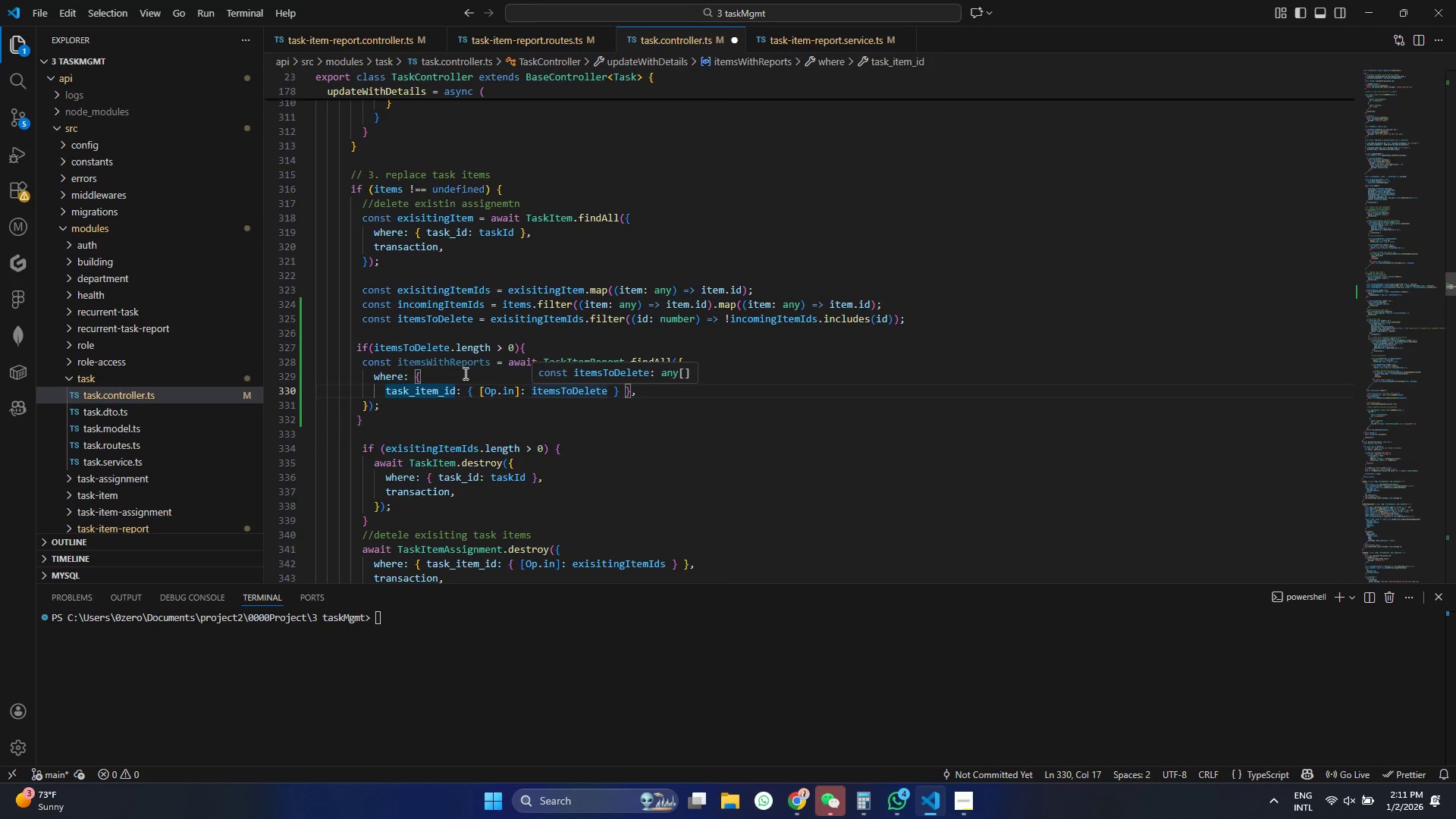 
left_click([417, 383])
 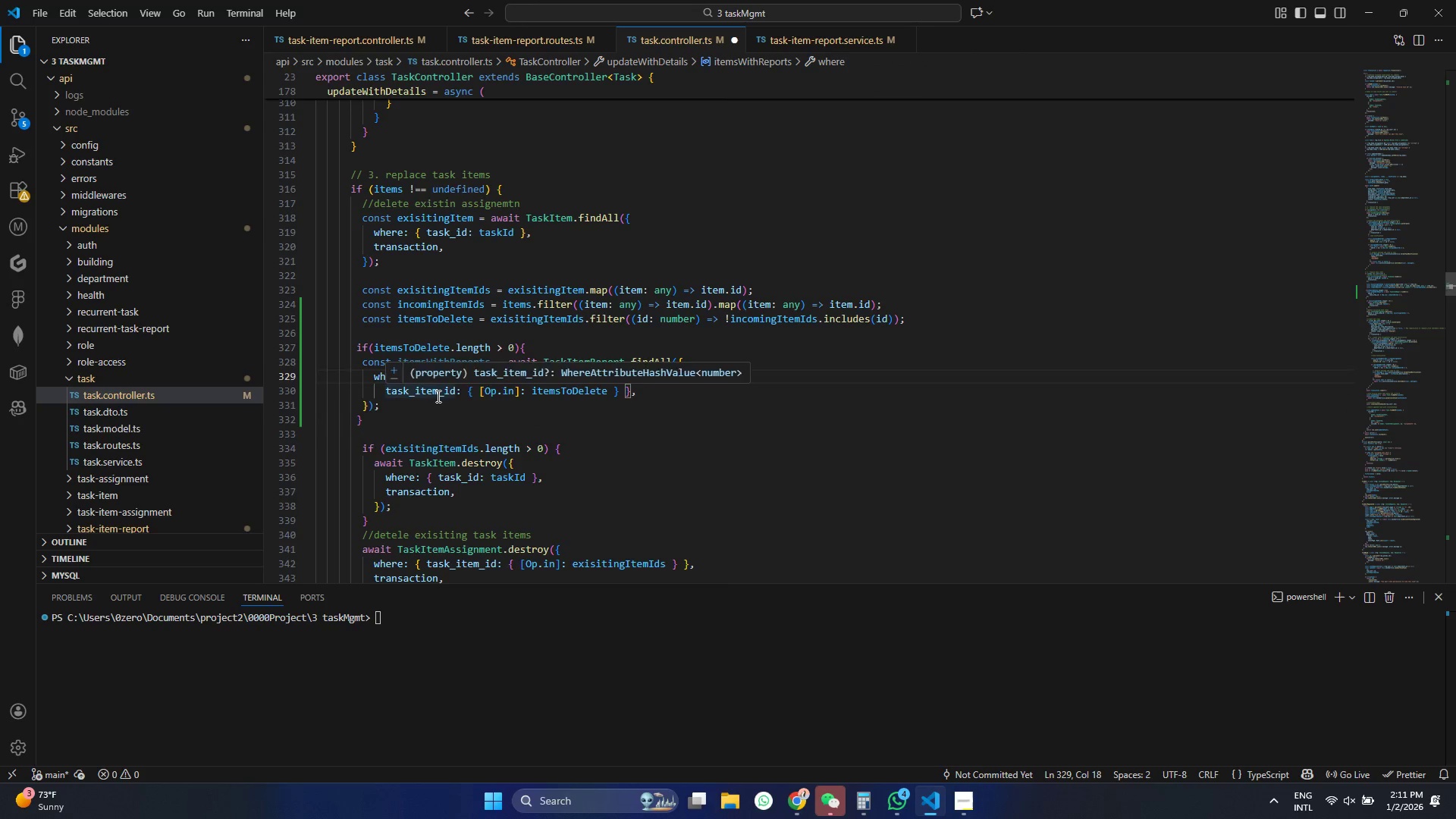 
double_click([437, 396])
 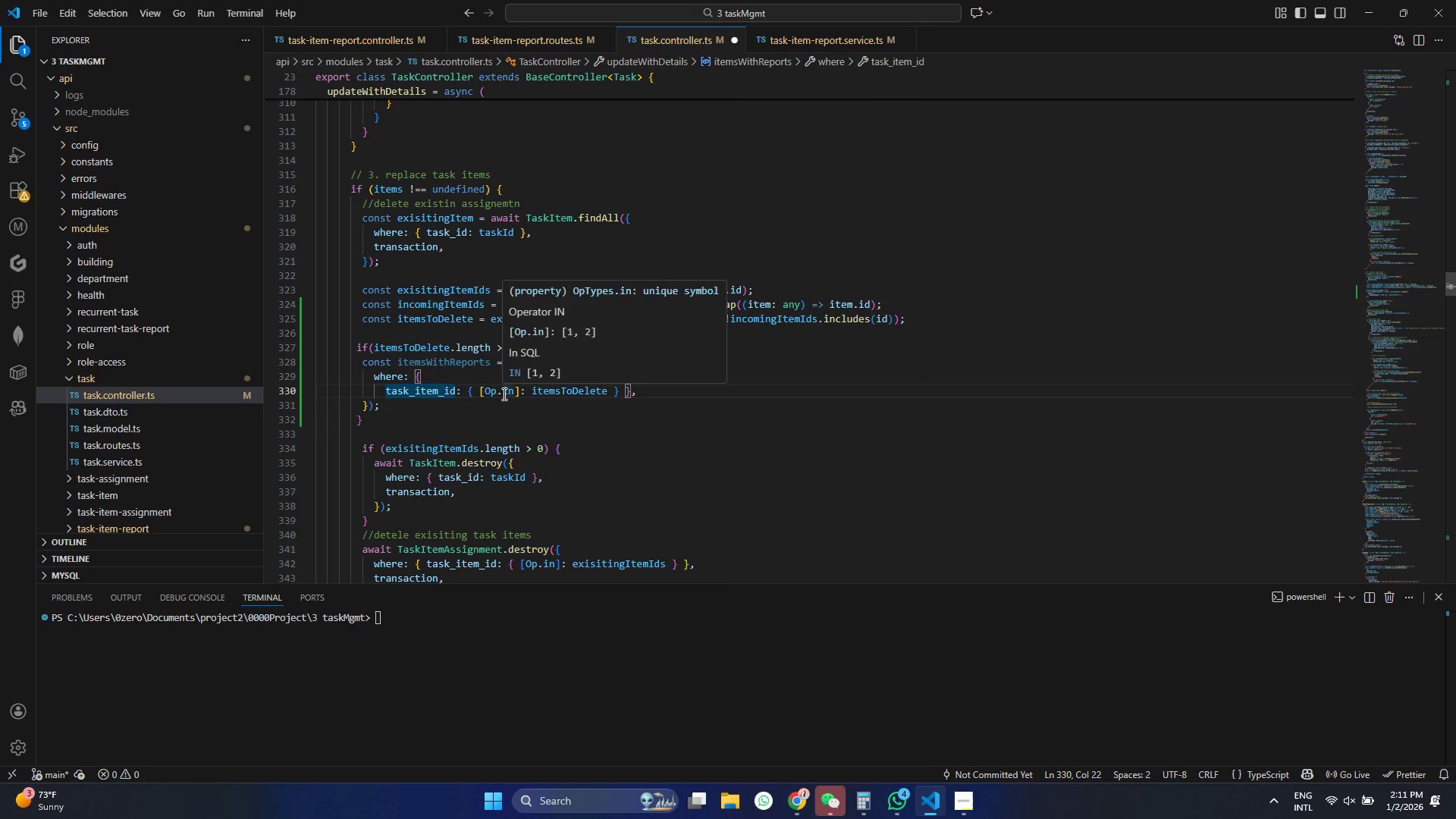 
double_click([503, 394])
 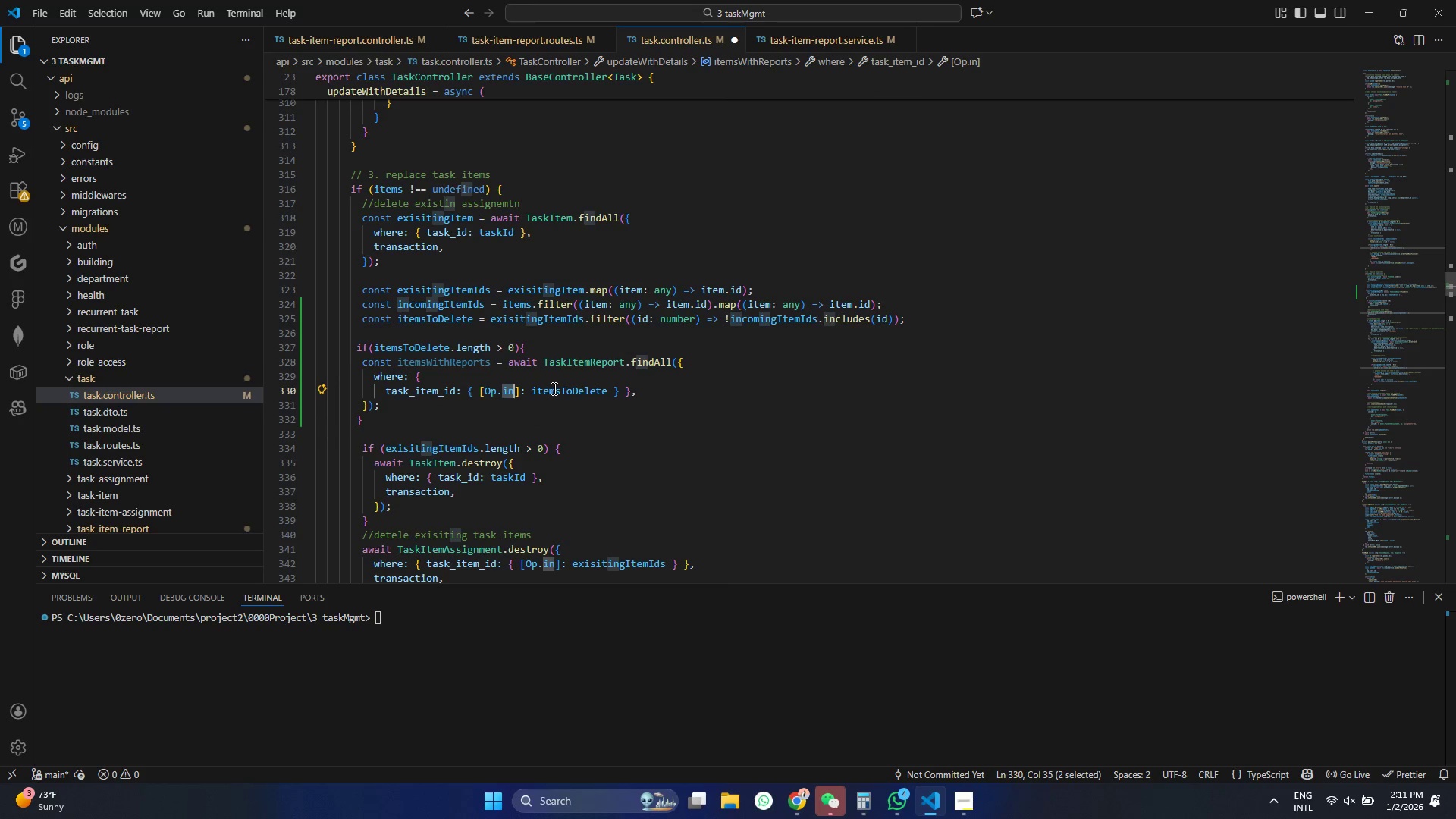 
triple_click([553, 388])
 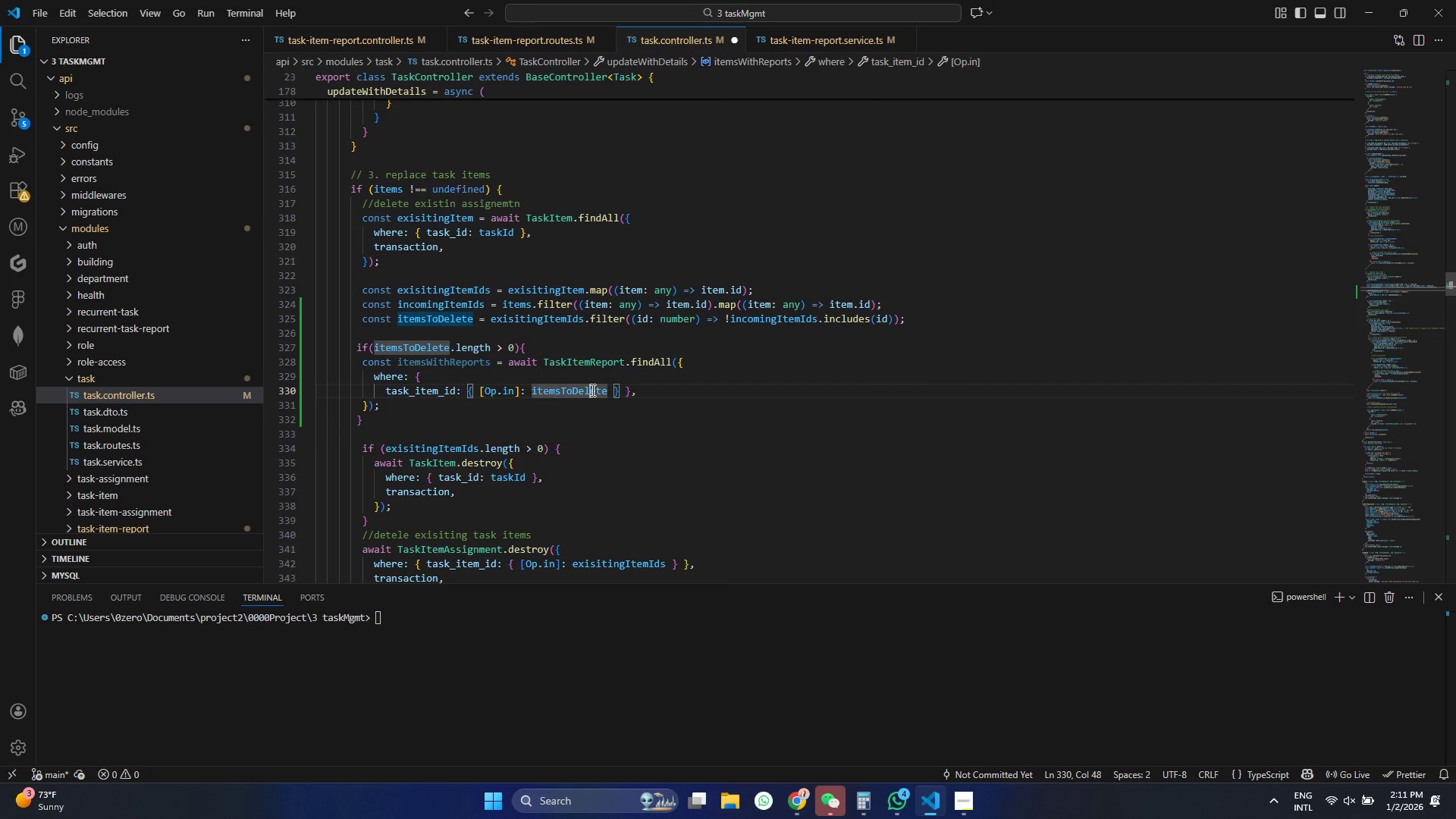 
double_click([592, 390])
 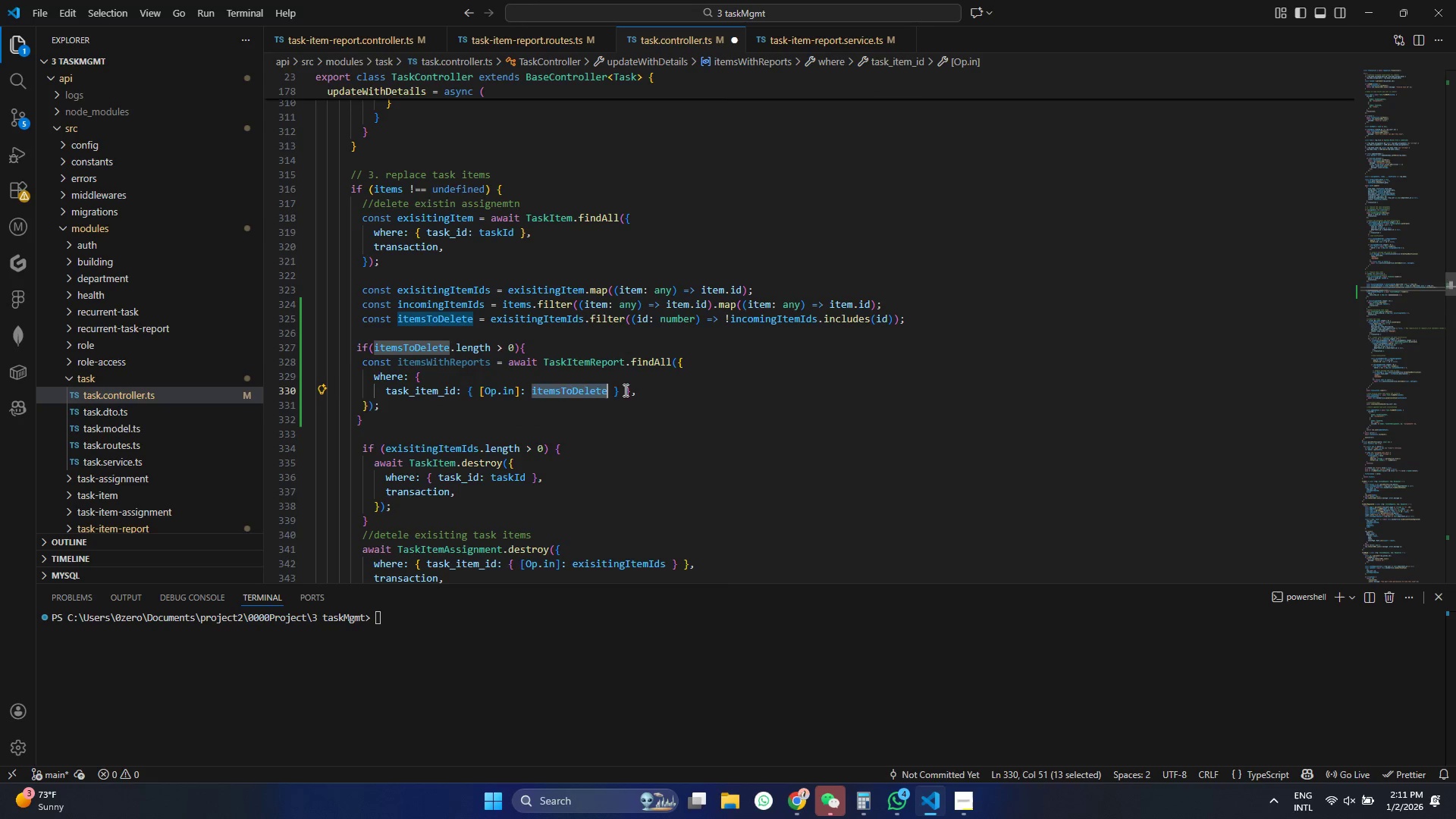 
left_click([624, 390])
 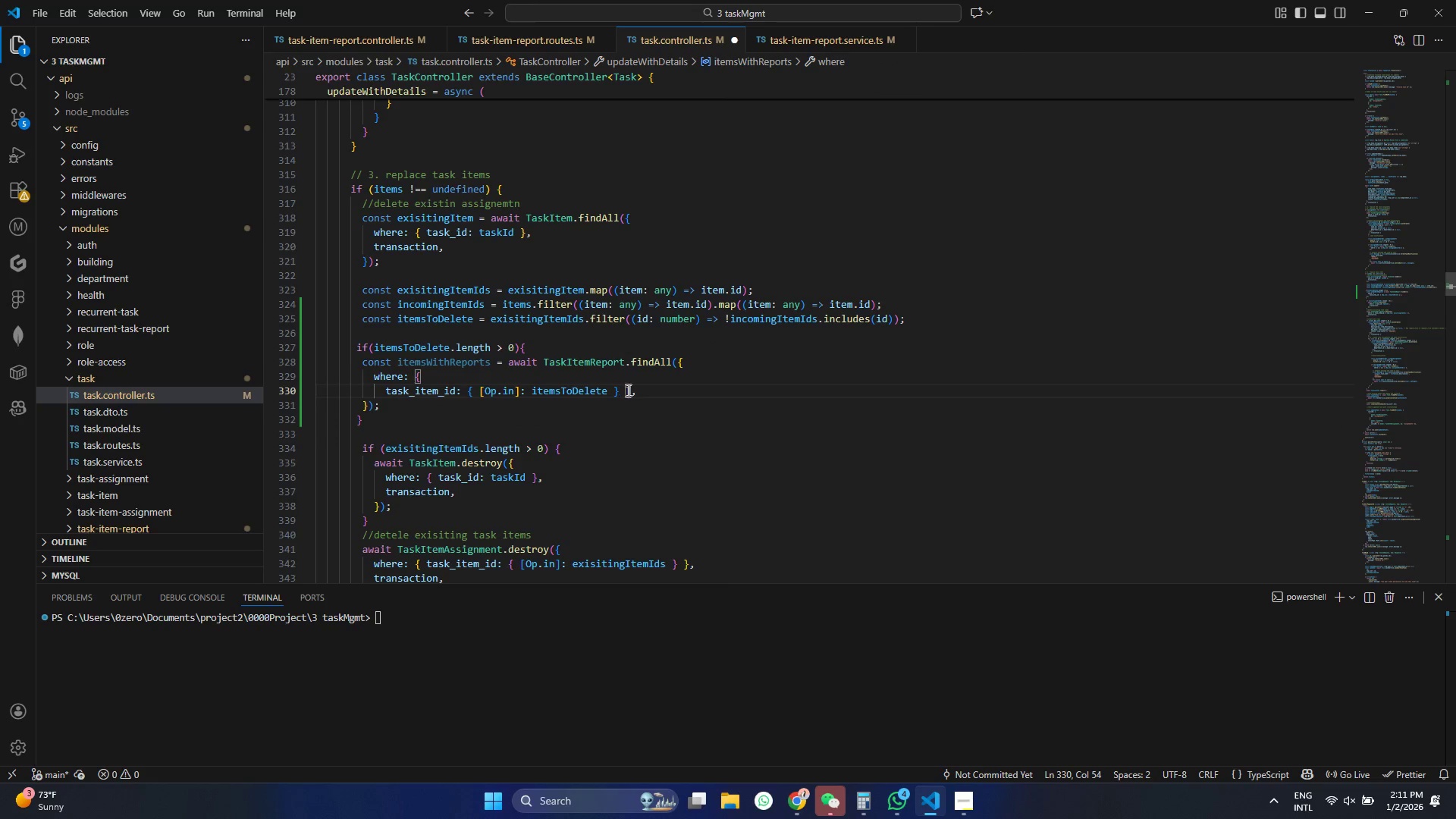 
left_click([629, 390])
 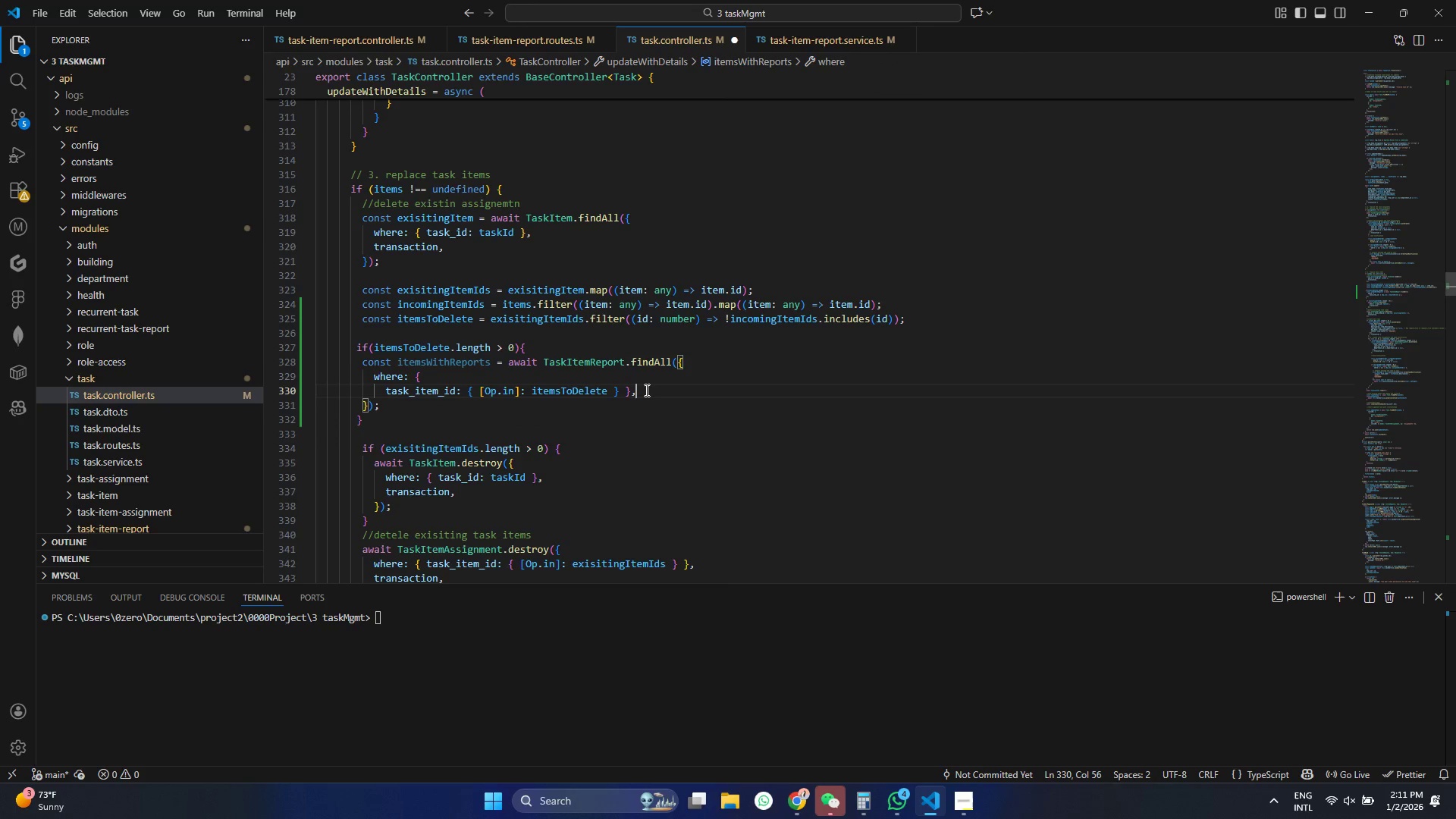 
double_click([645, 390])
 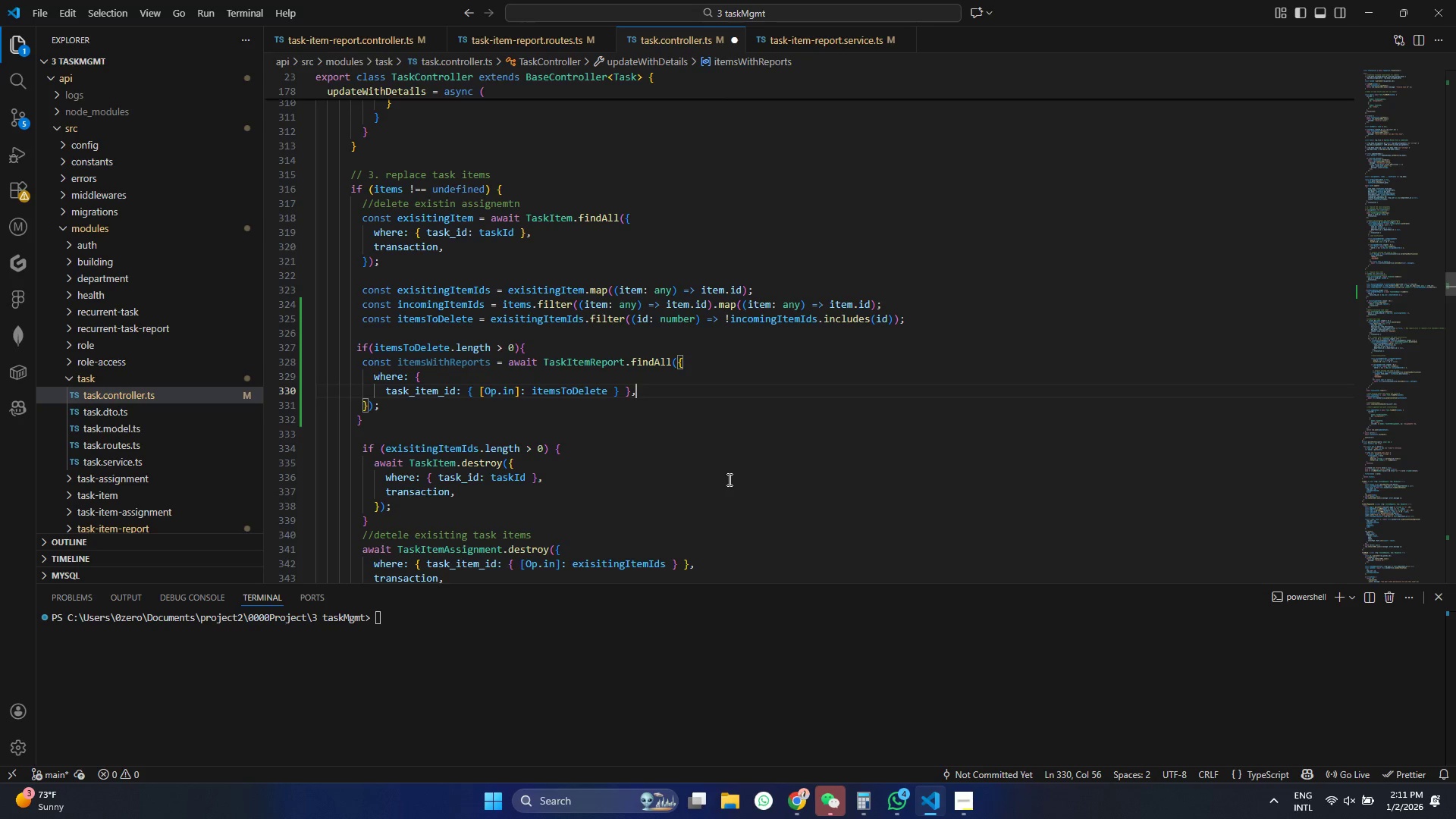 
key(Enter)
 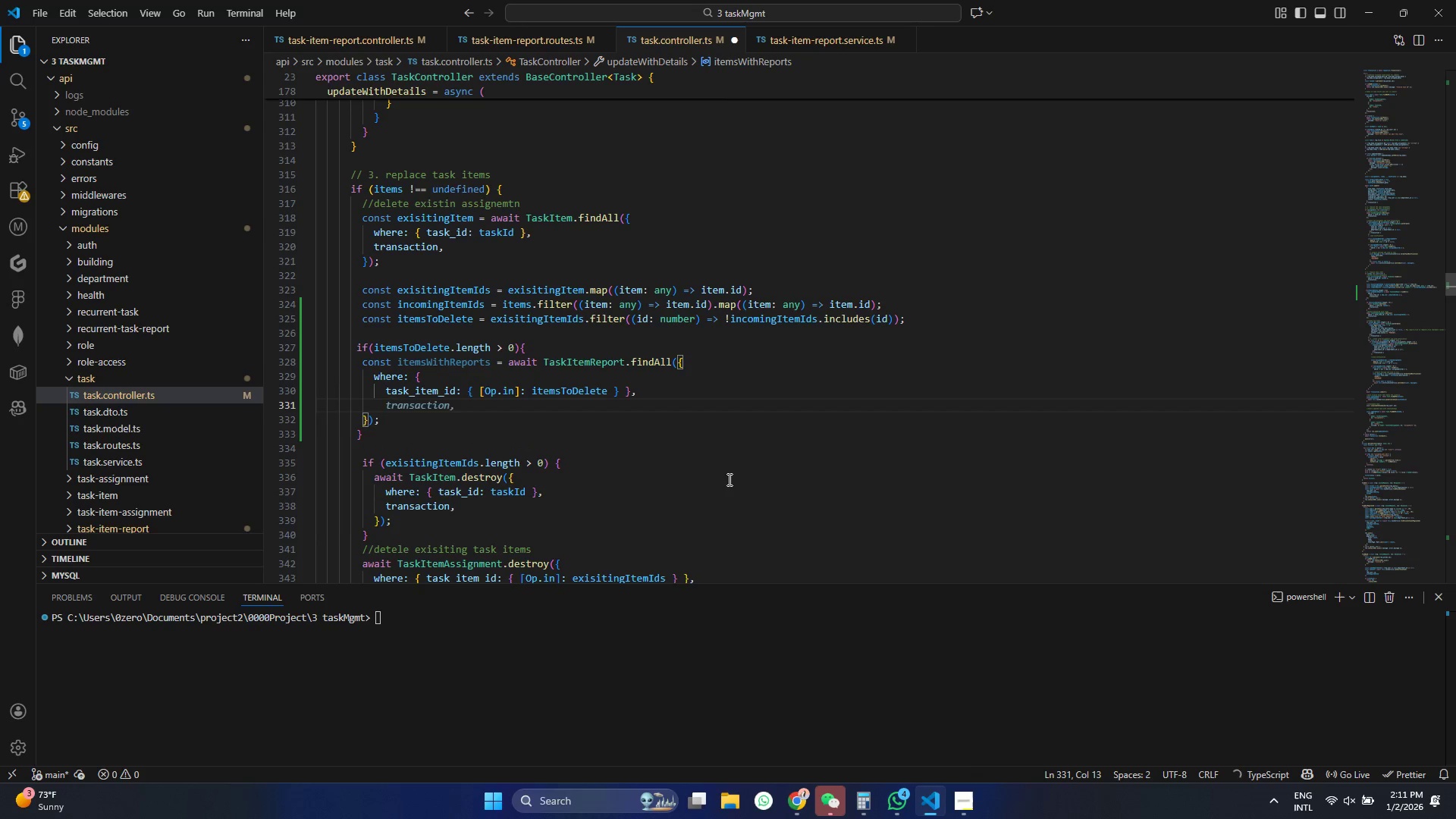 
key(A)
 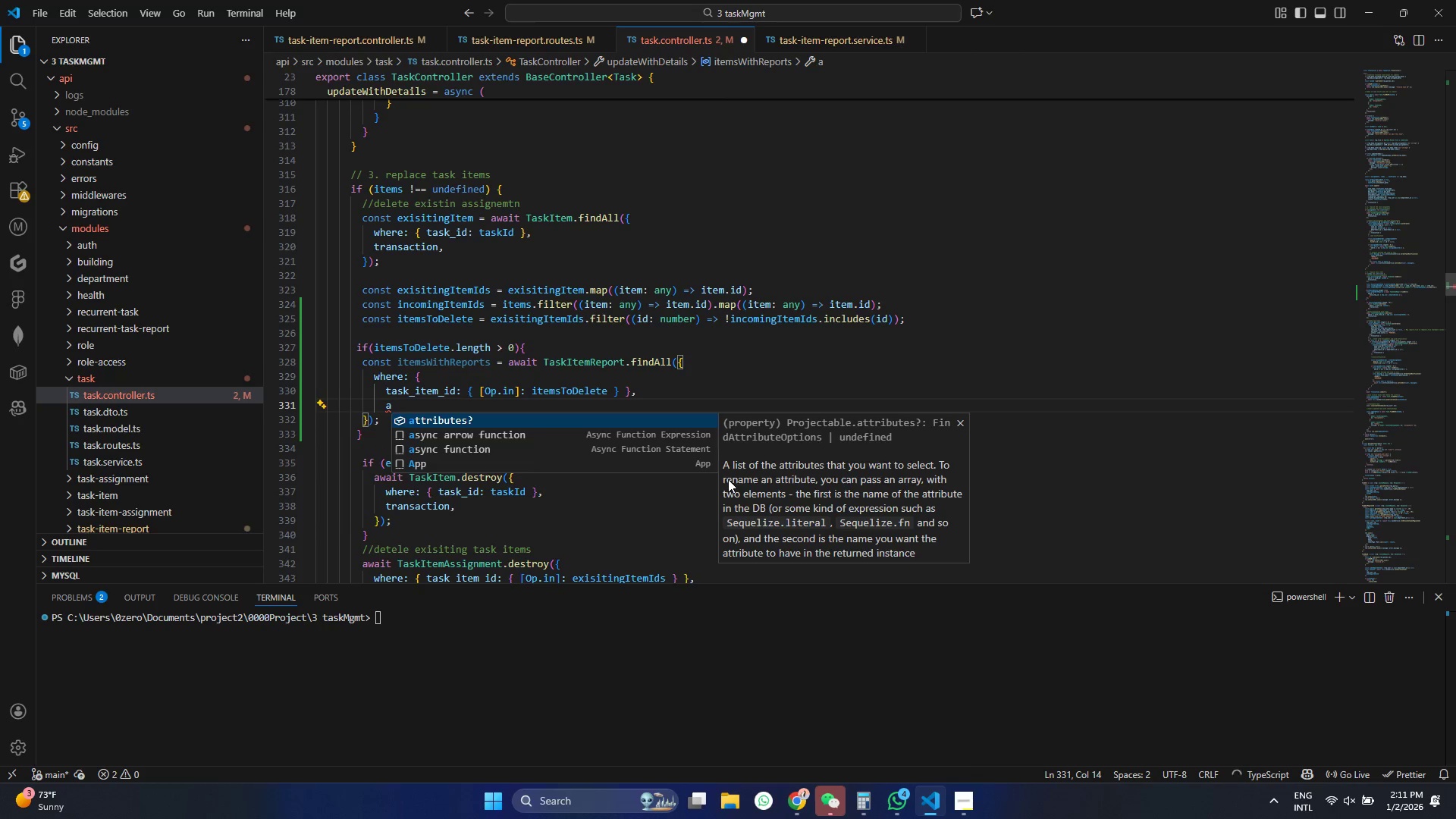 
key(Enter)
 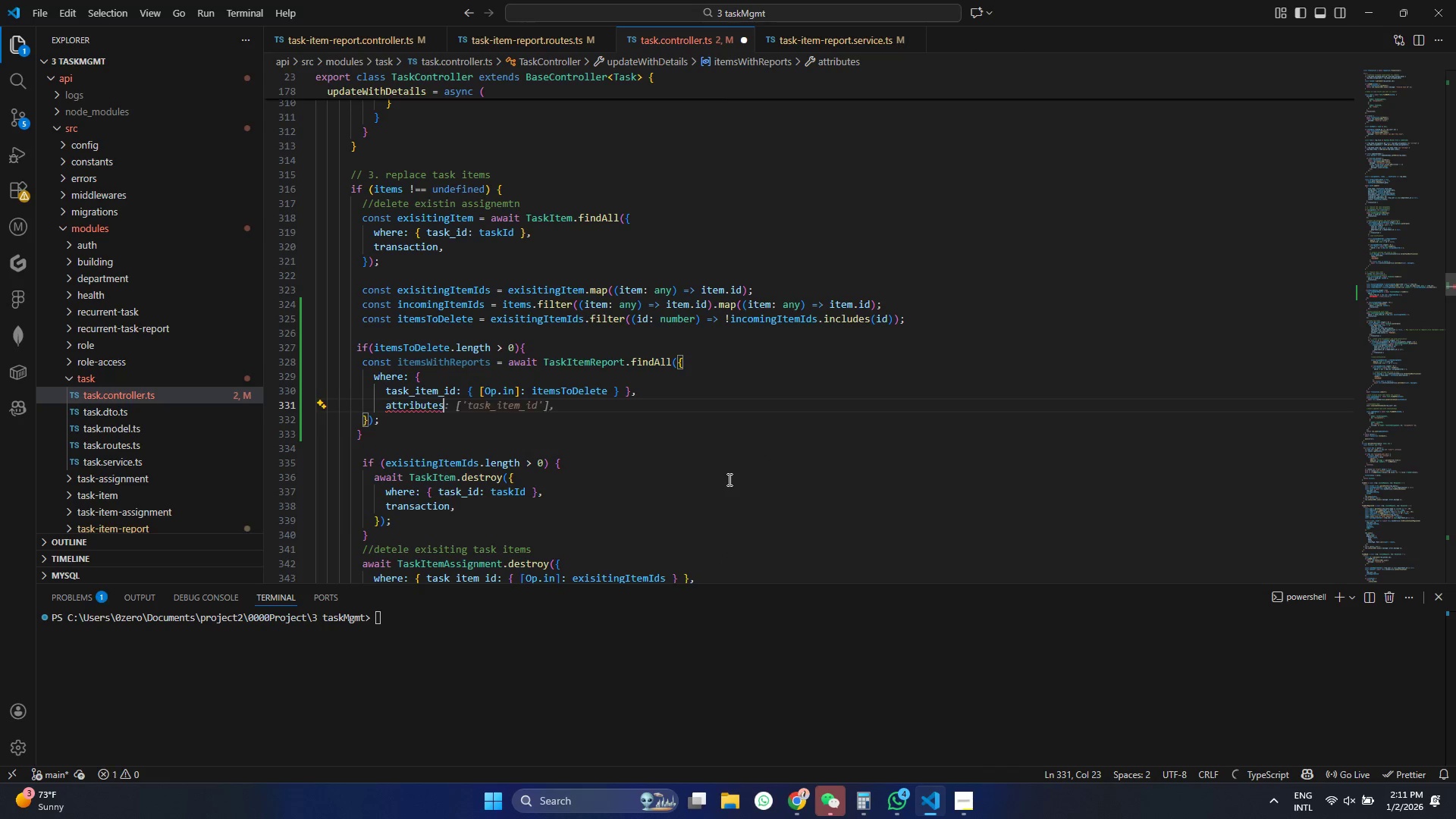 
key(Shift+Semicolon)
 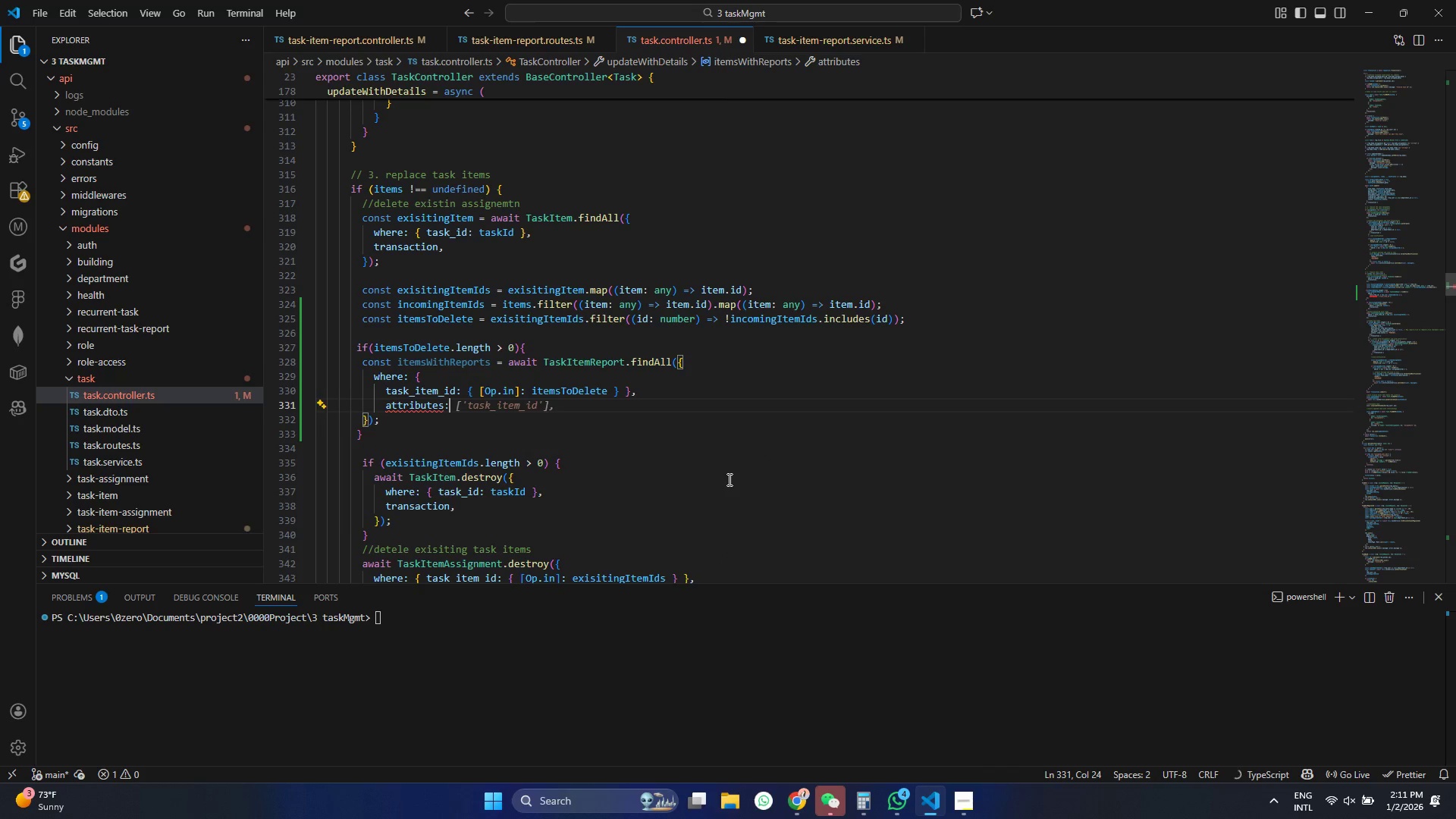 
key(Tab)
 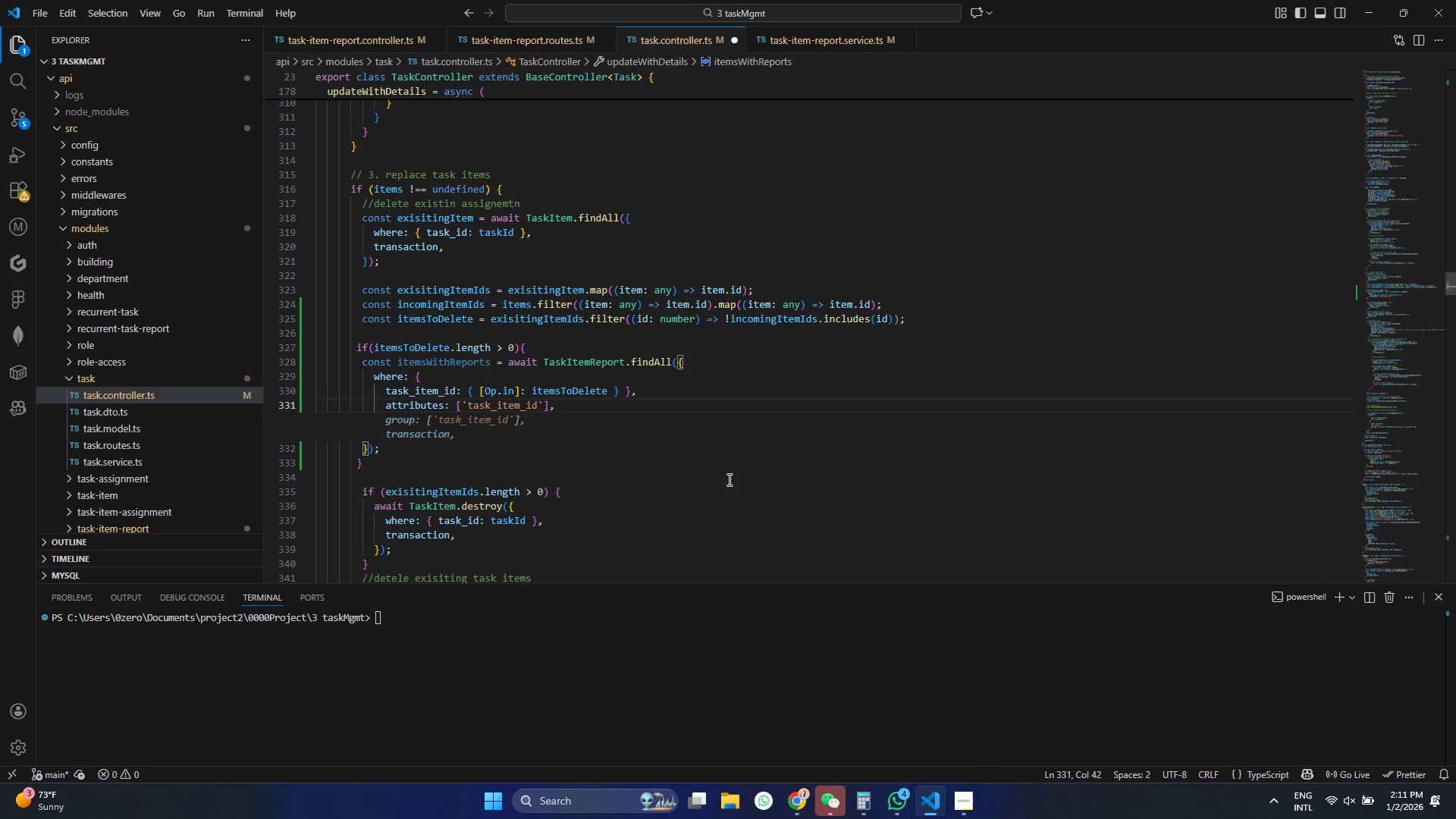 
key(Enter)
 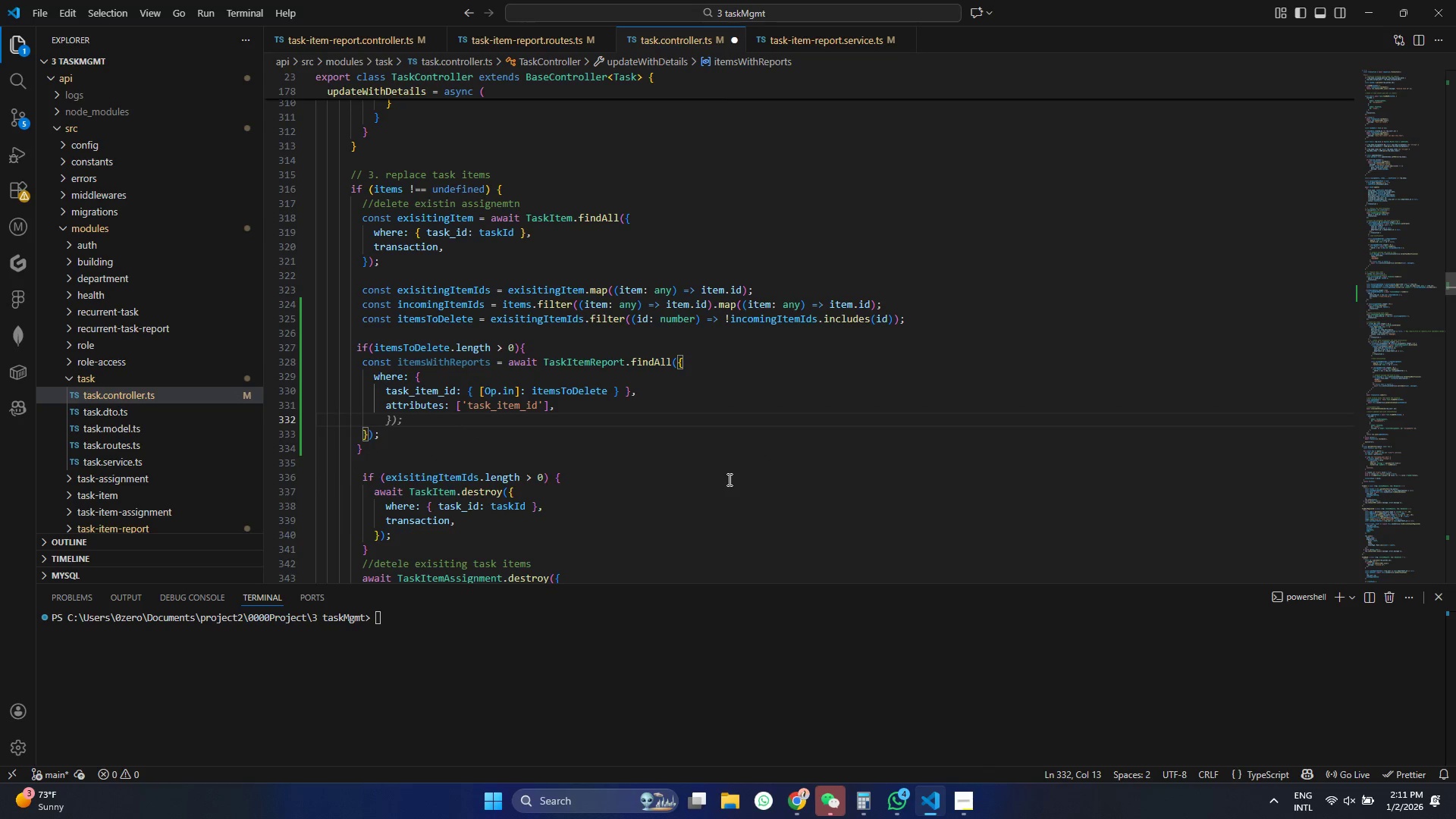 
type(tr)
key(Tab)
 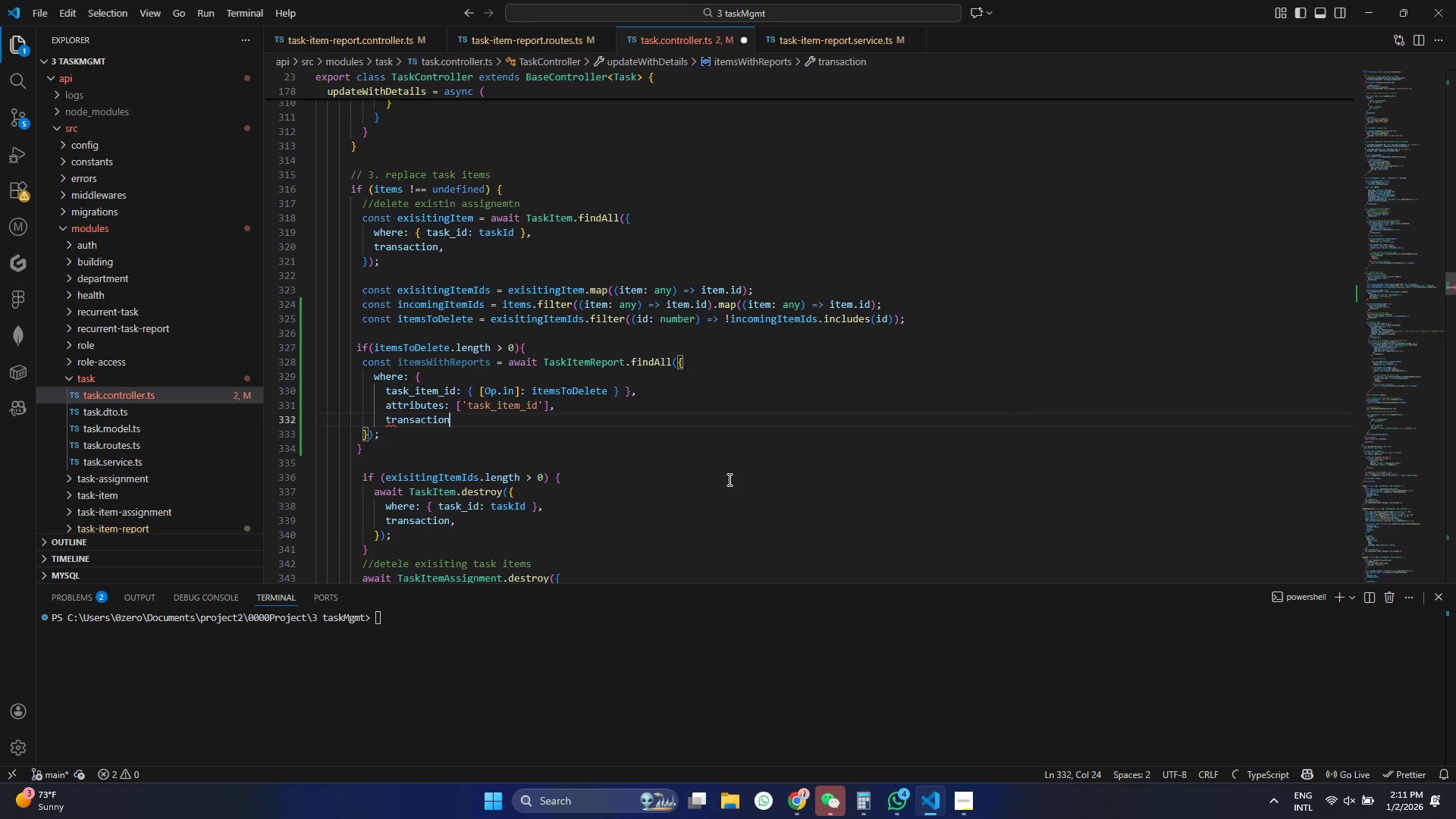 
key(Control+ControlLeft)
 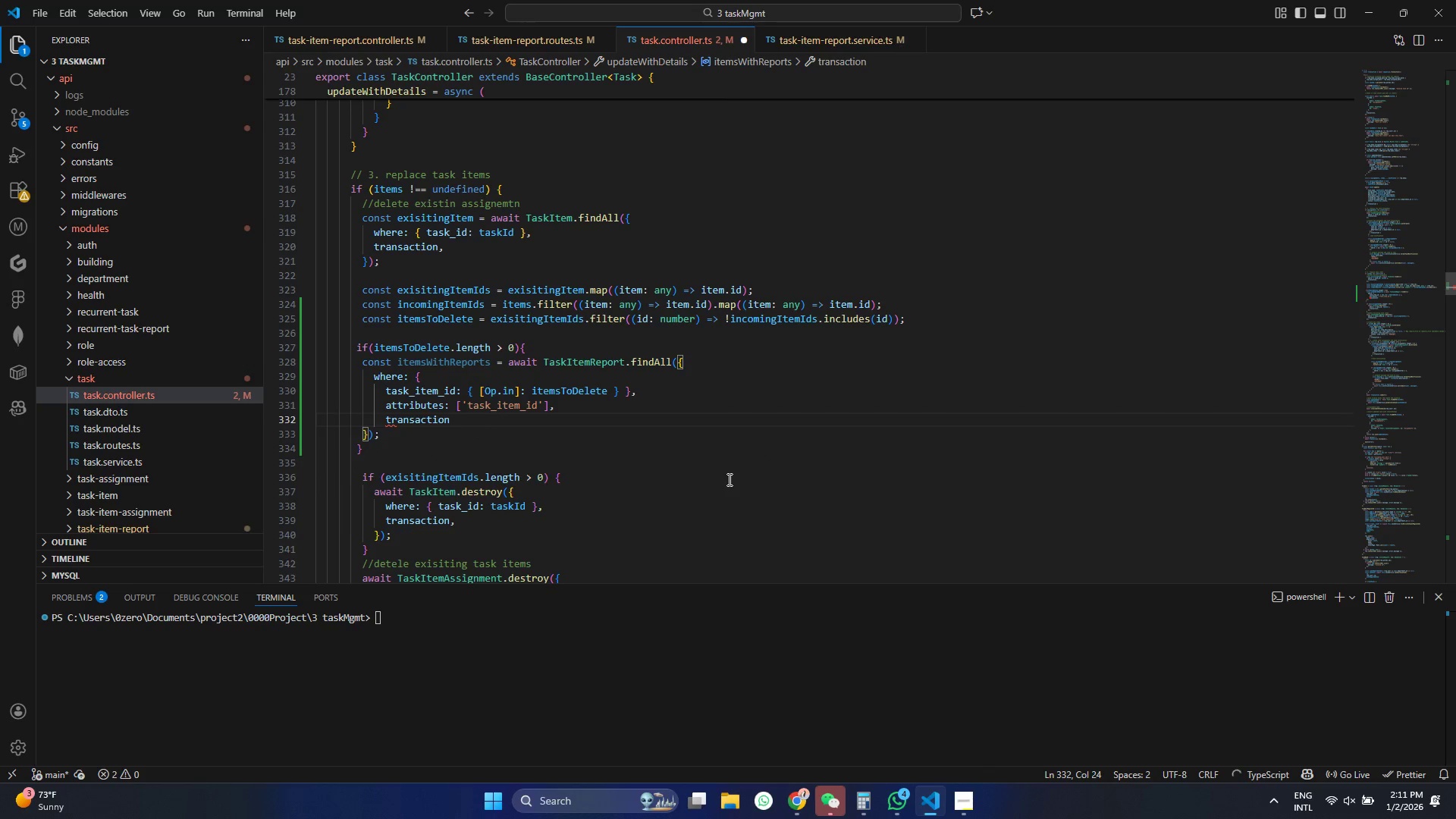 
key(Control+S)
 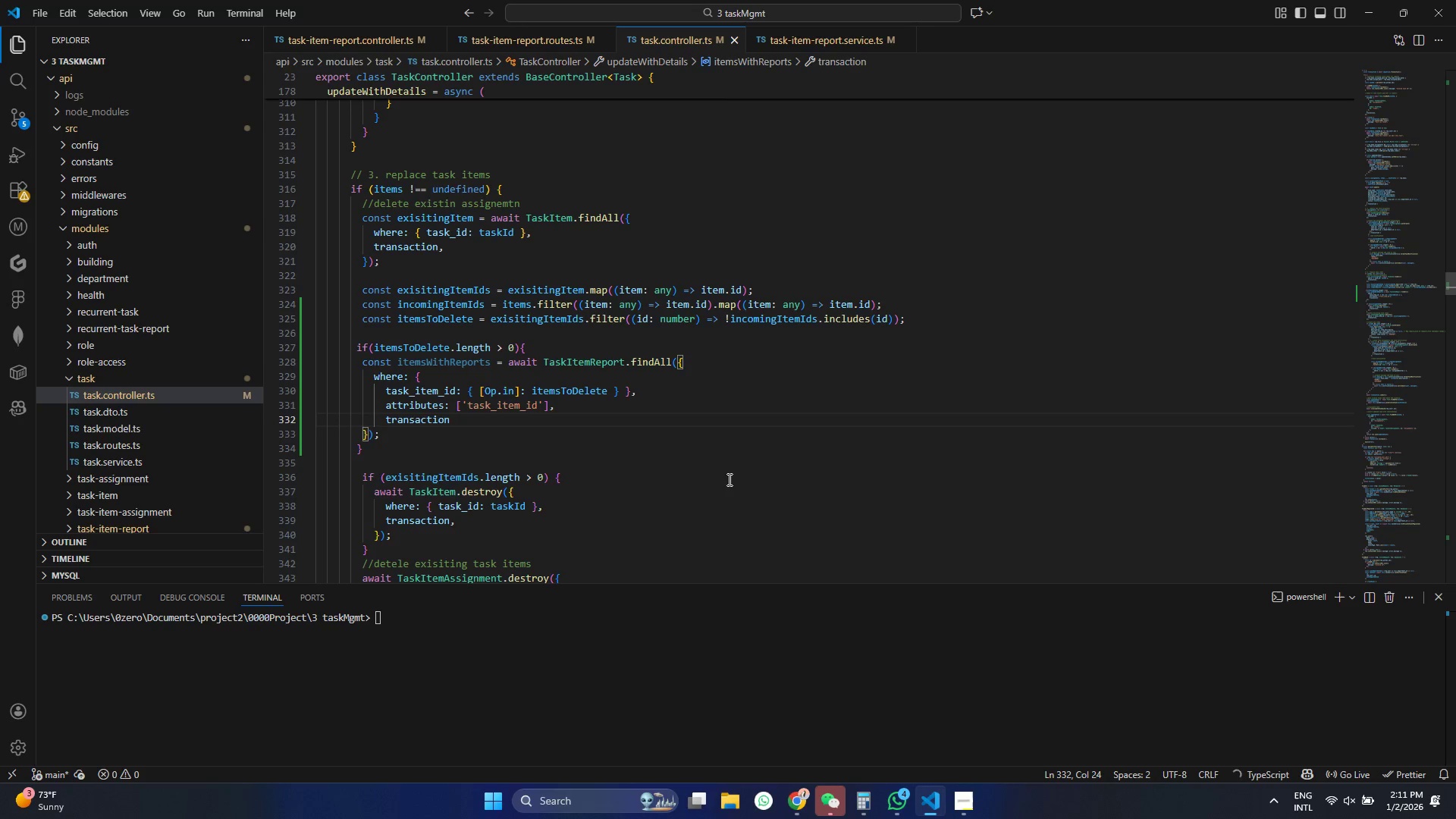 
key(Control+Comma)
 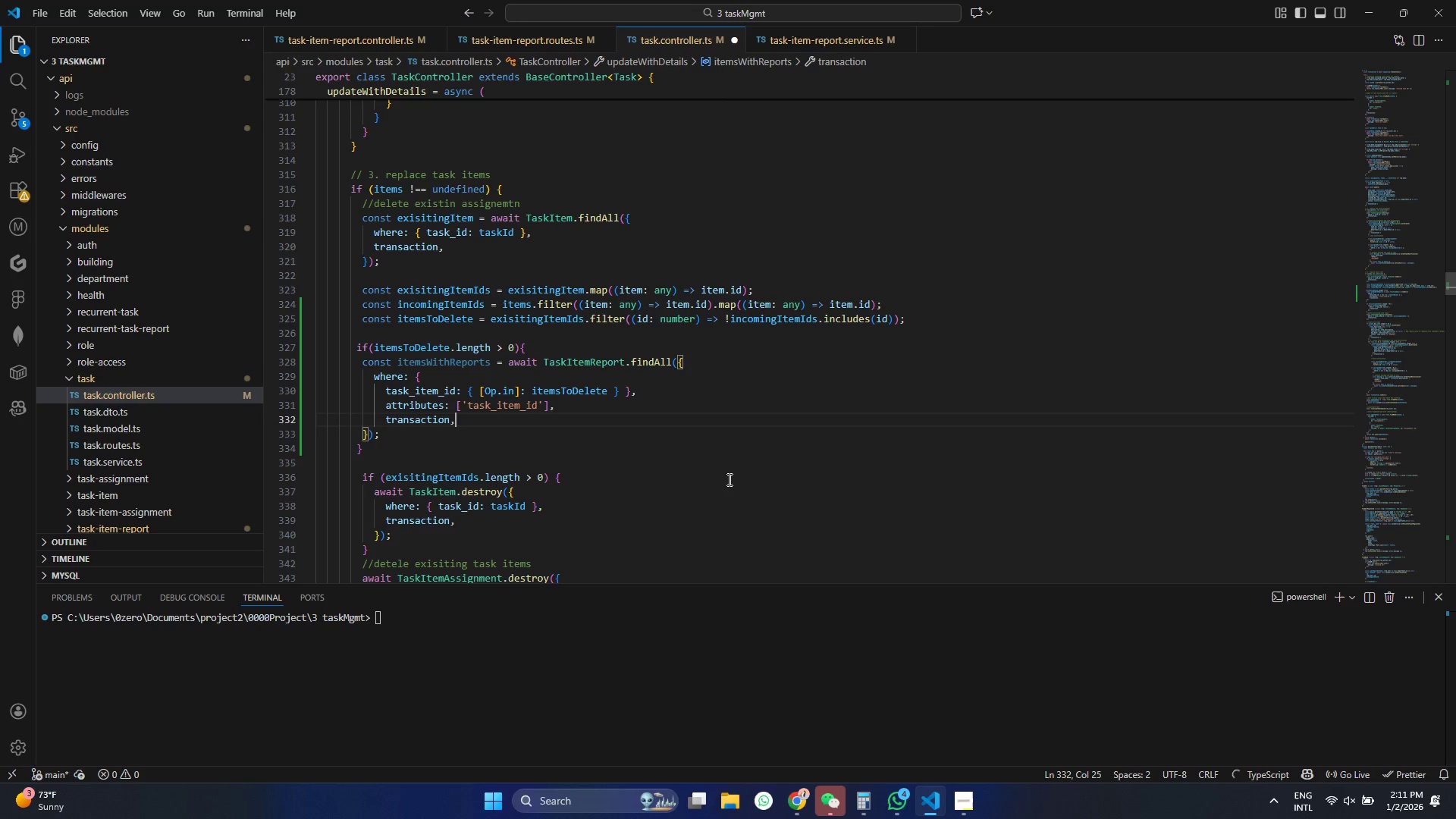 
key(Control+ControlLeft)
 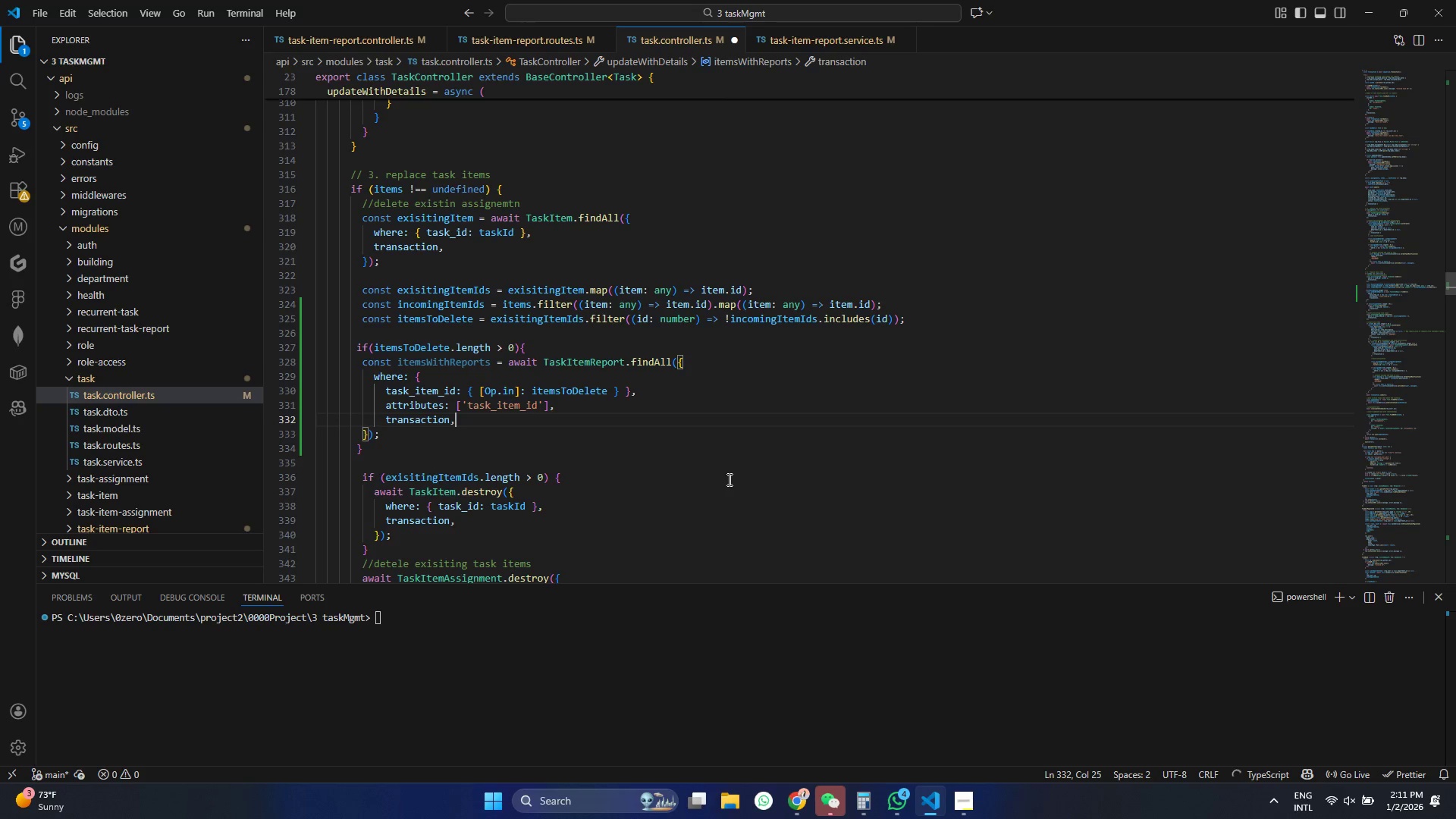 
key(Control+S)
 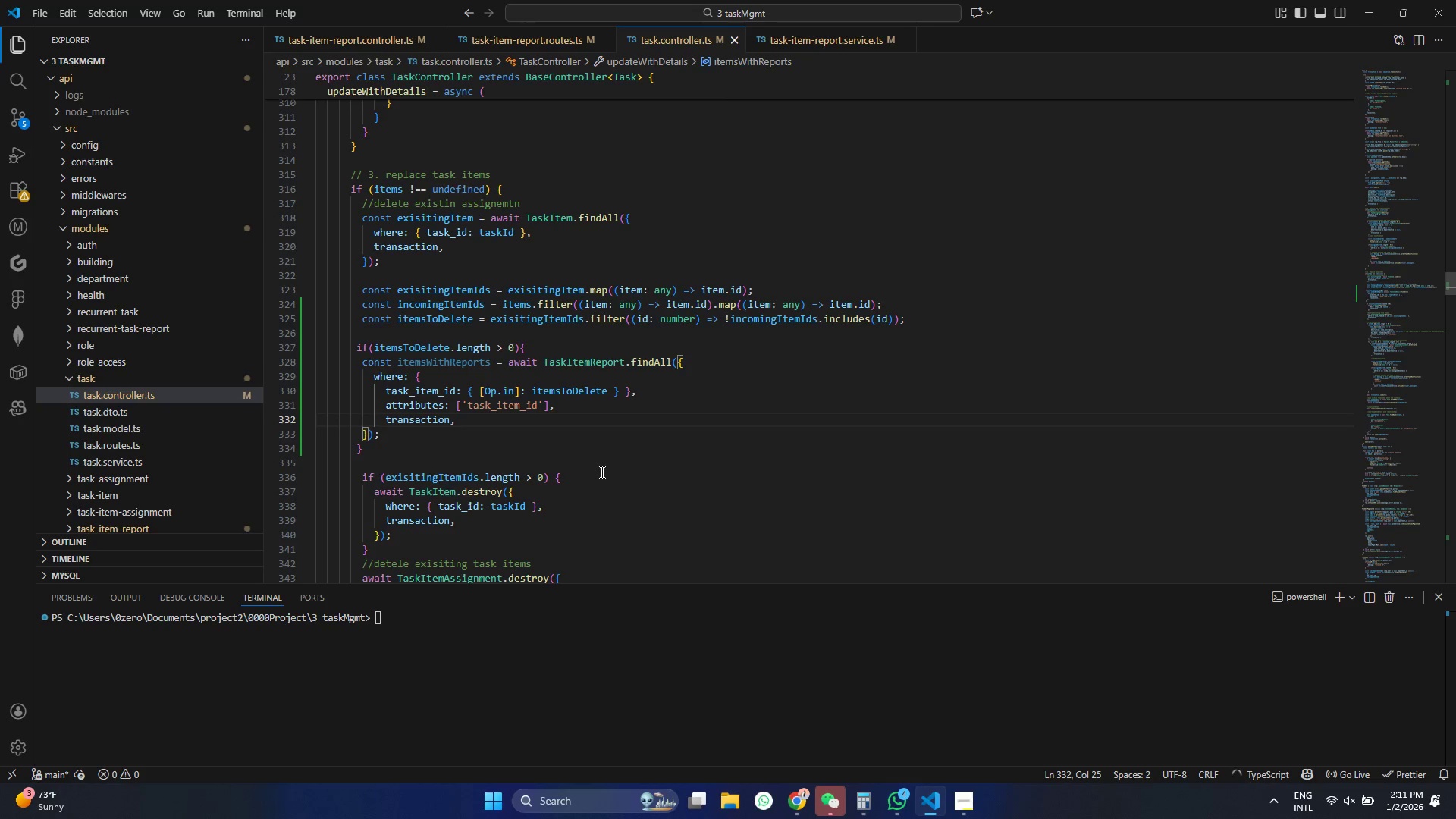 
double_click([371, 450])
 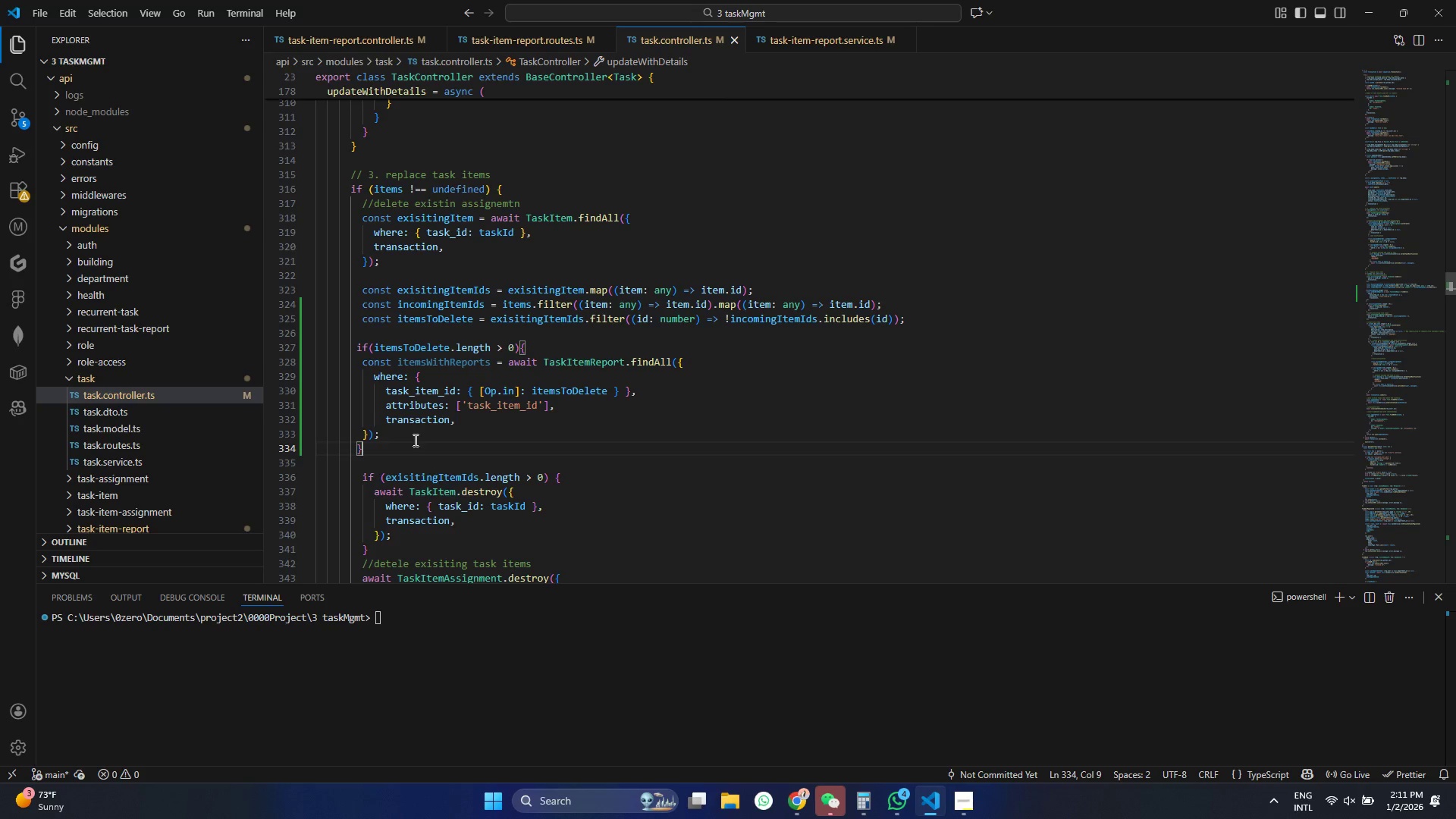 
wait(7.14)
 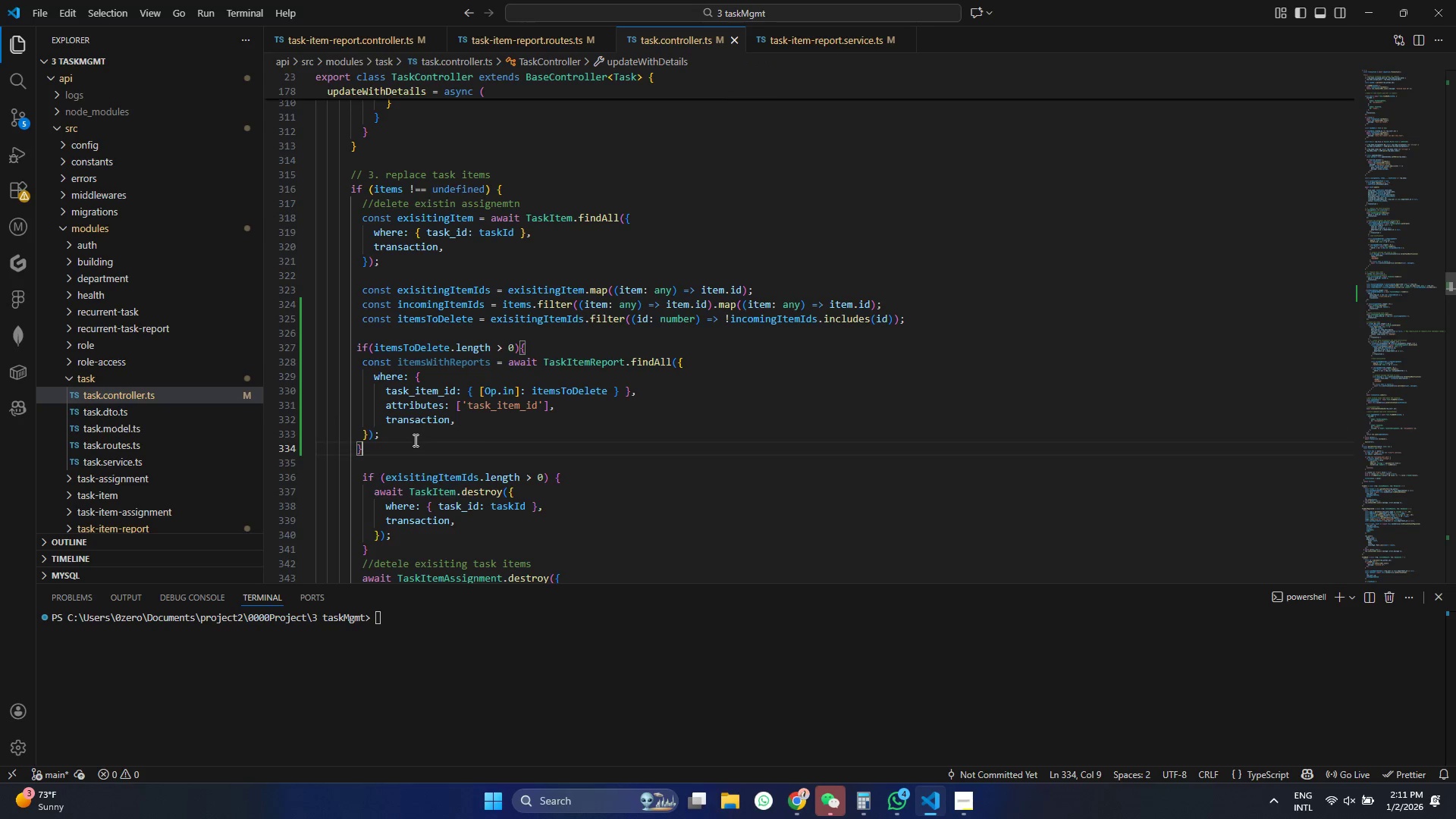 
left_click([415, 435])
 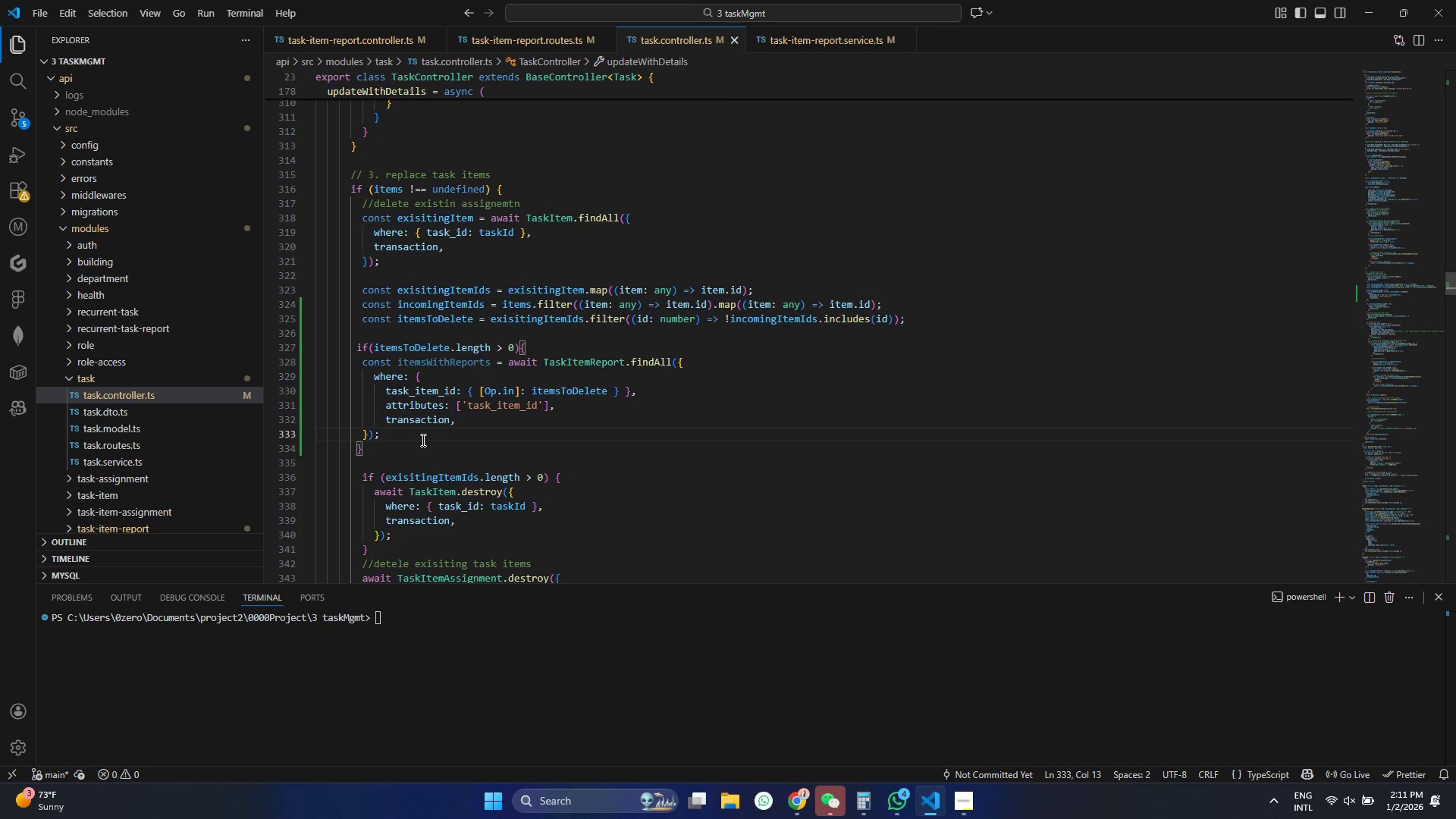 
key(Enter)
 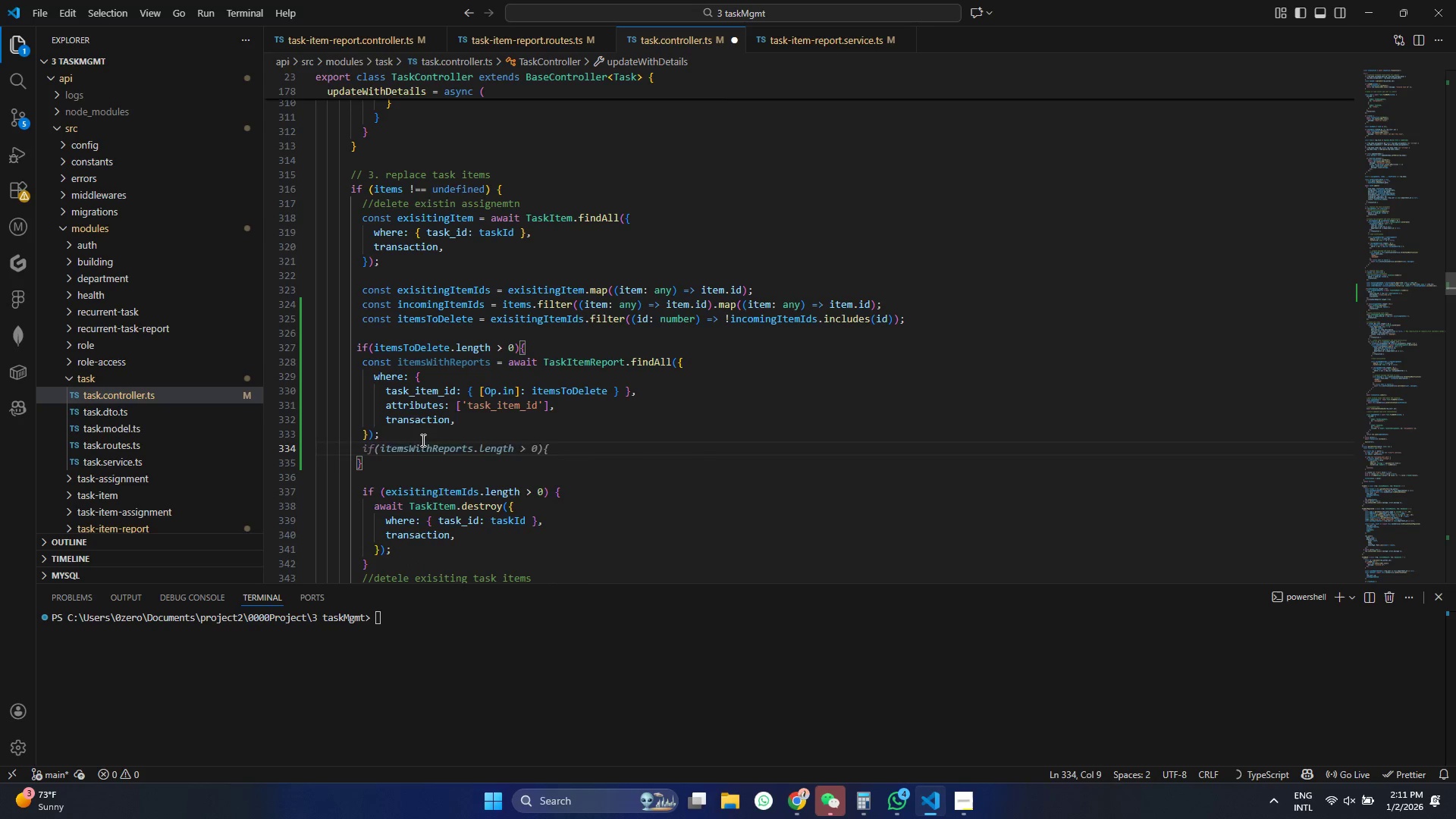 
type(cosnt)
key(Backspace)
key(Backspace)
key(Backspace)
type(nst )
key(Tab)
 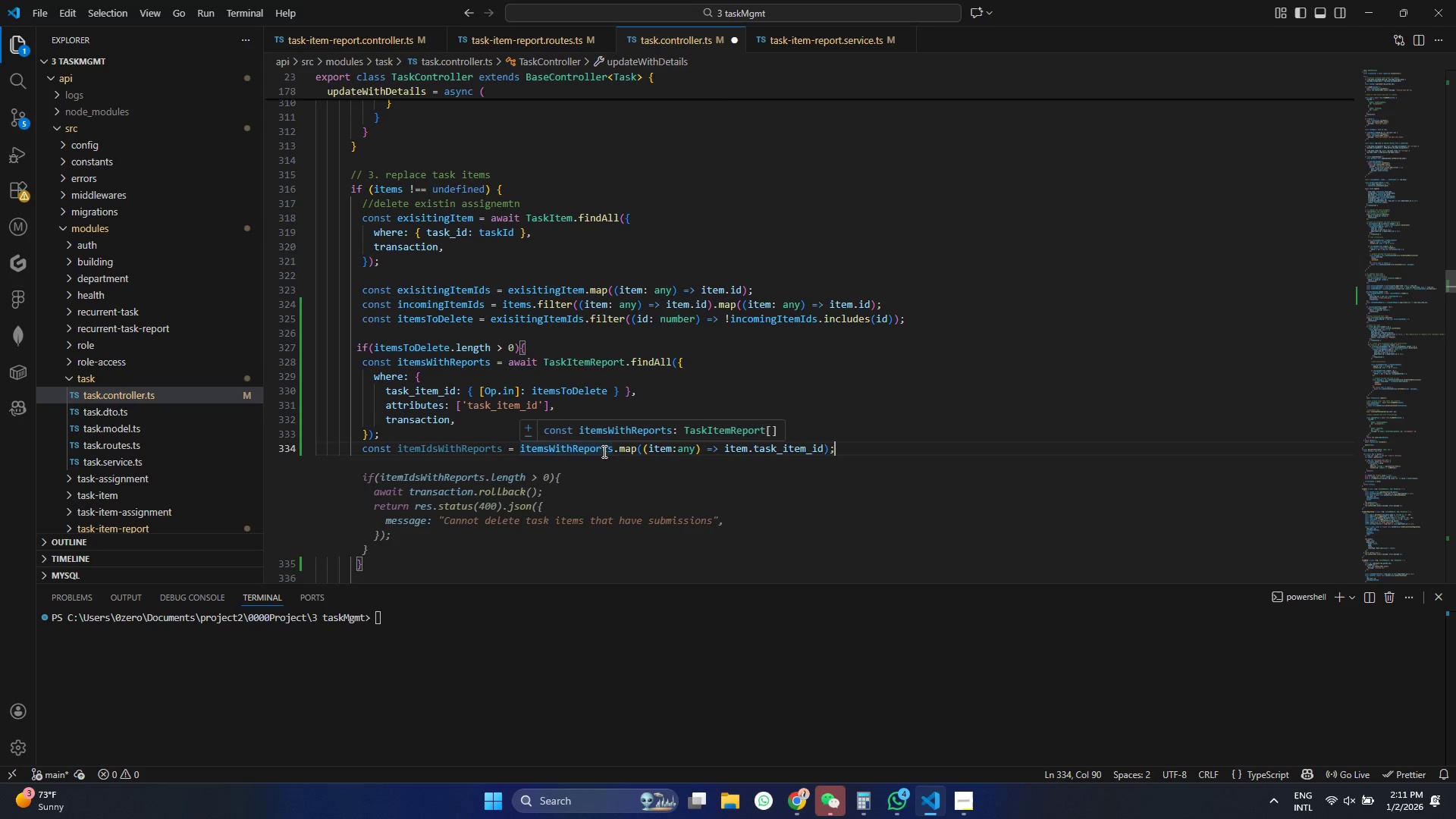 
wait(13.06)
 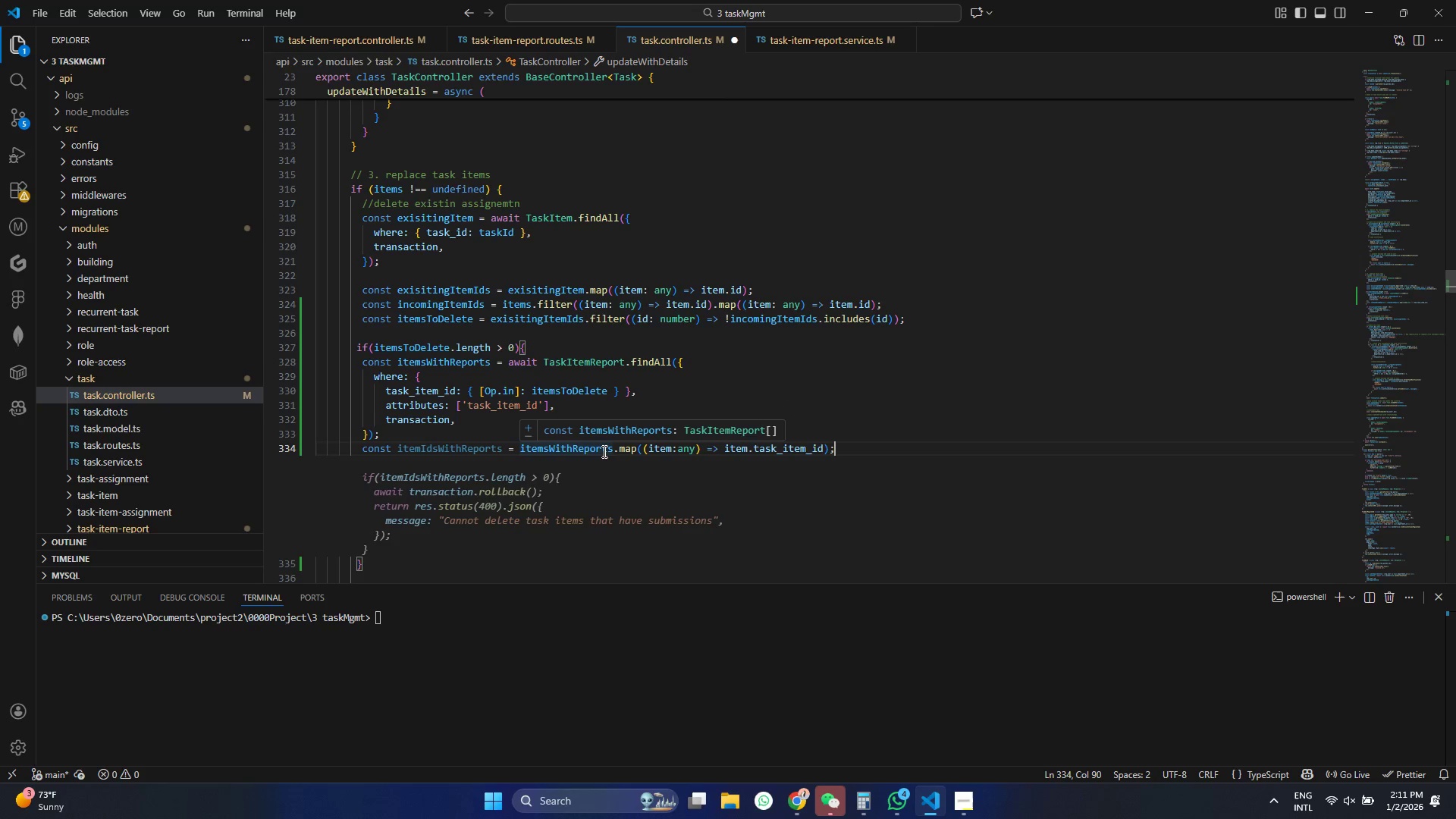 
key(Enter)
 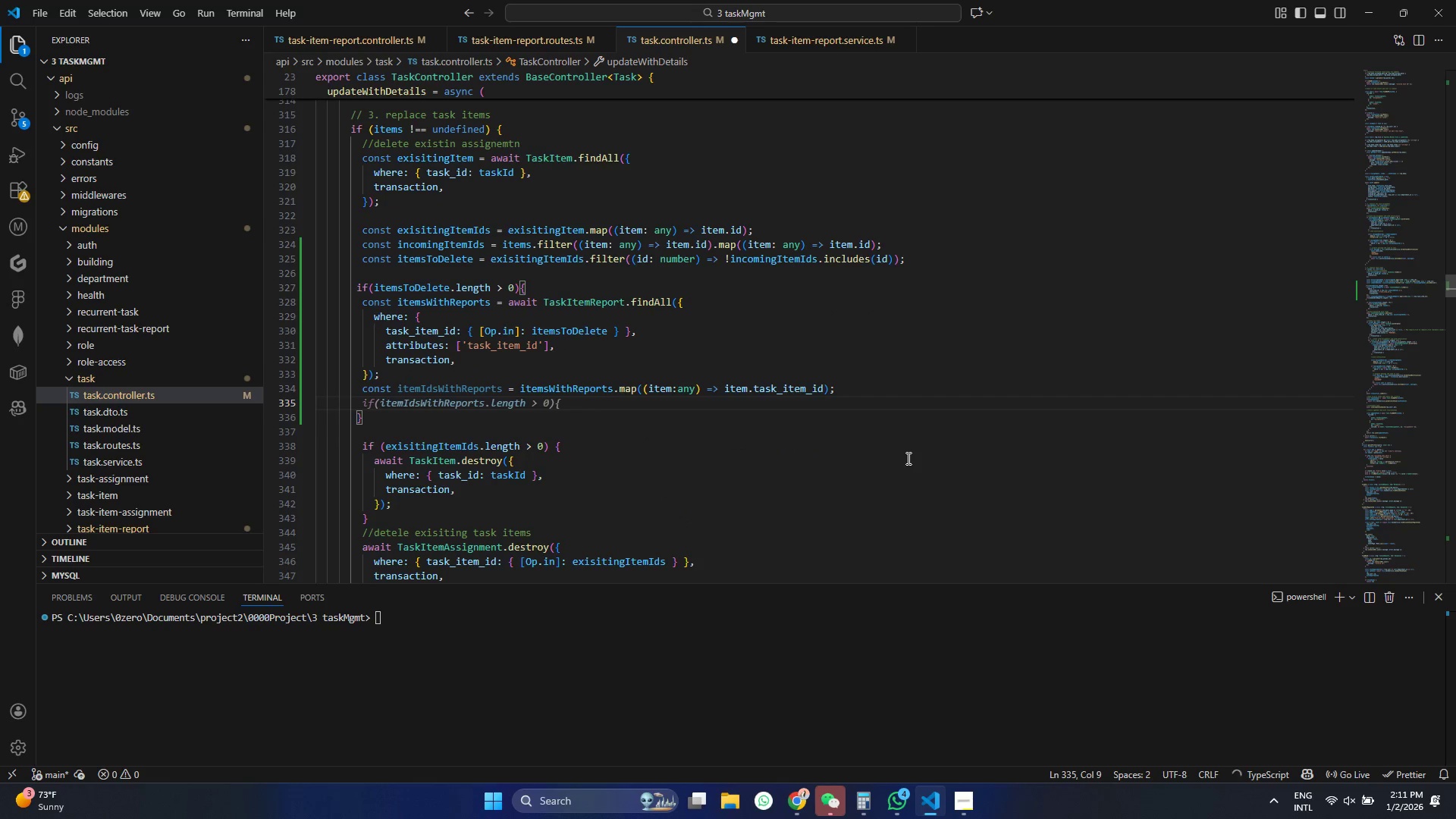 
type(const sage)
key(Backspace)
key(Backspace)
type(feT)
key(Tab)
 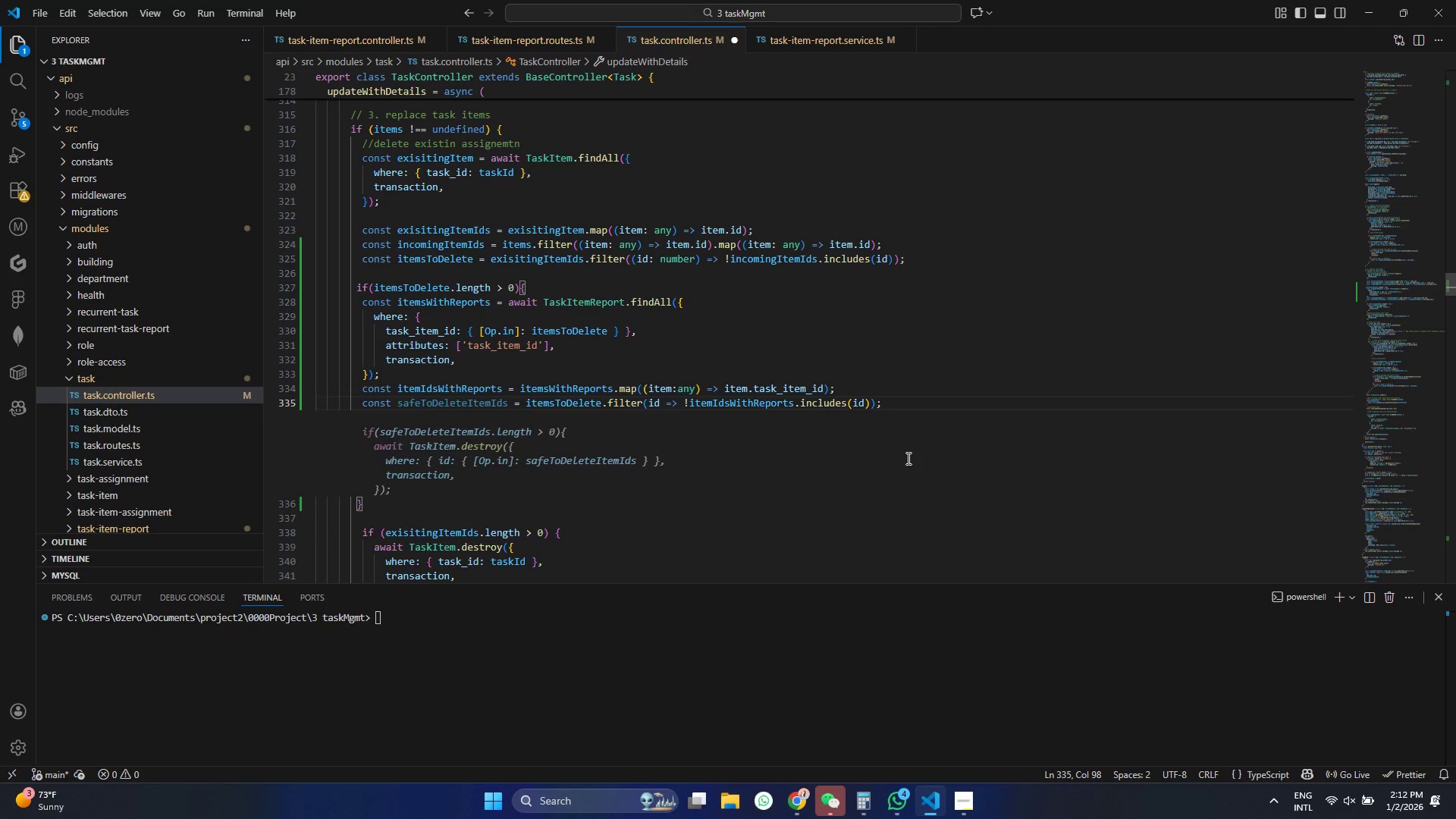 
wait(6.52)
 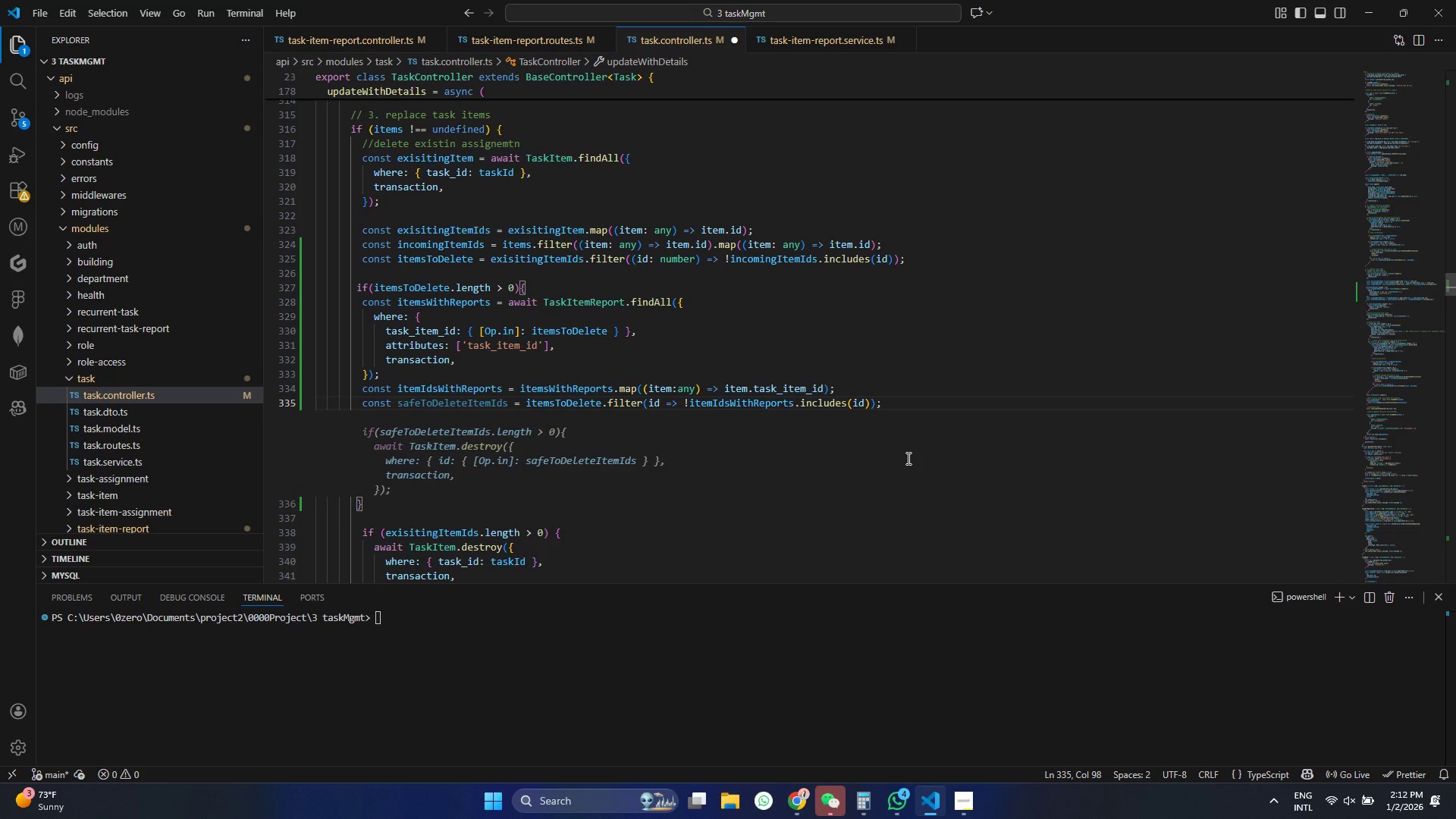 
key(Control+S)
 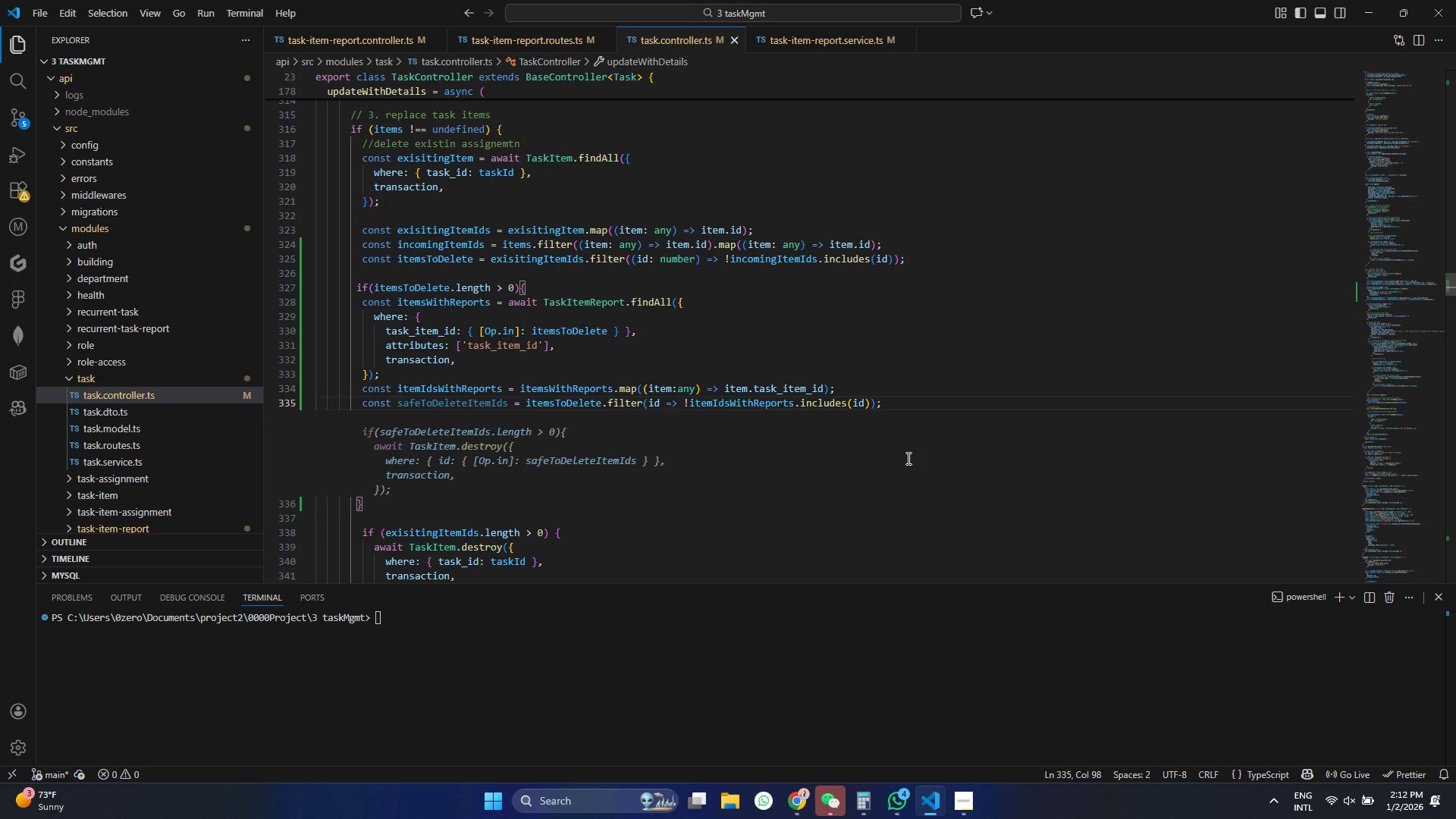 
key(Enter)
 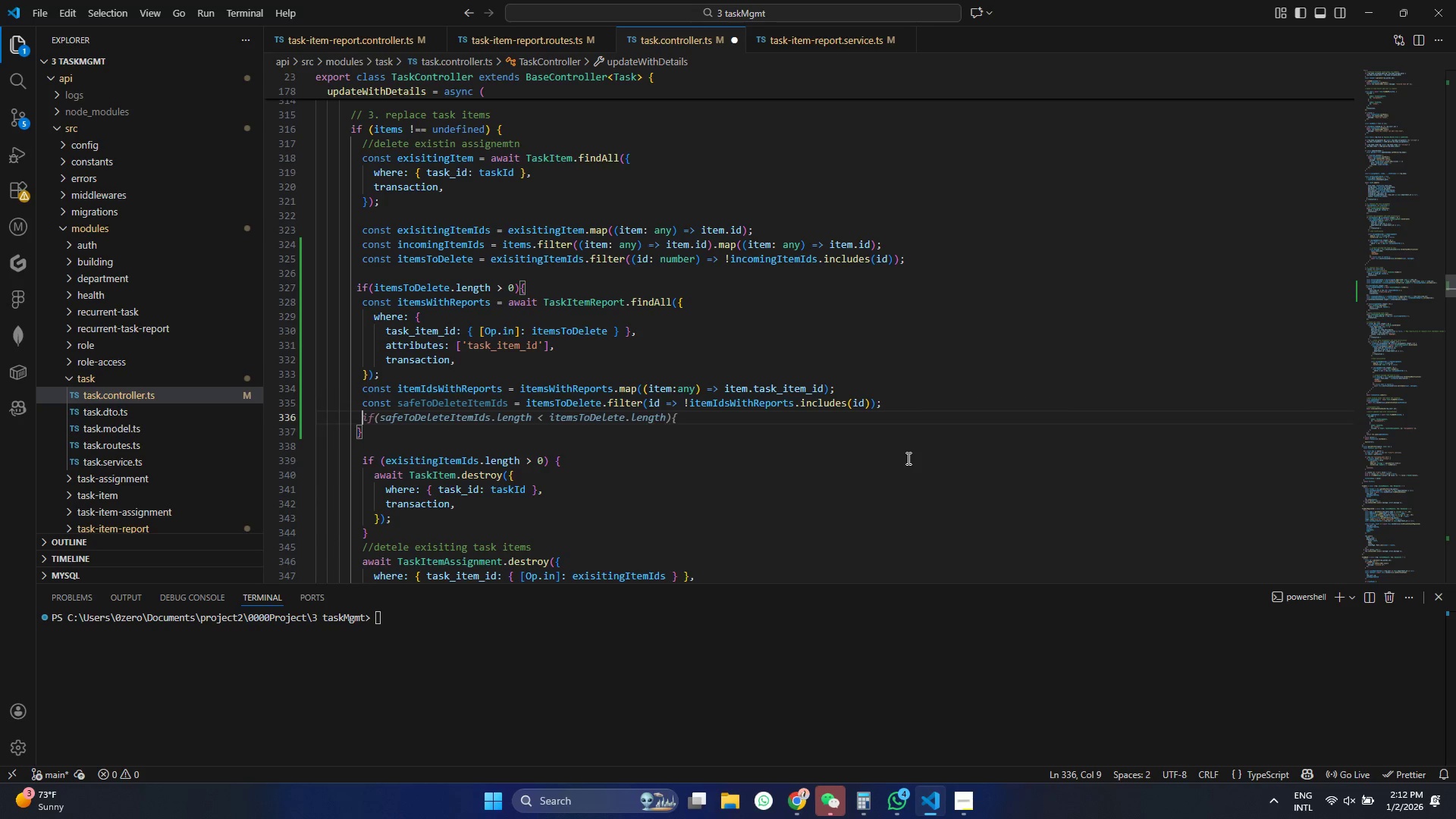 
type(if()
key(Tab)
 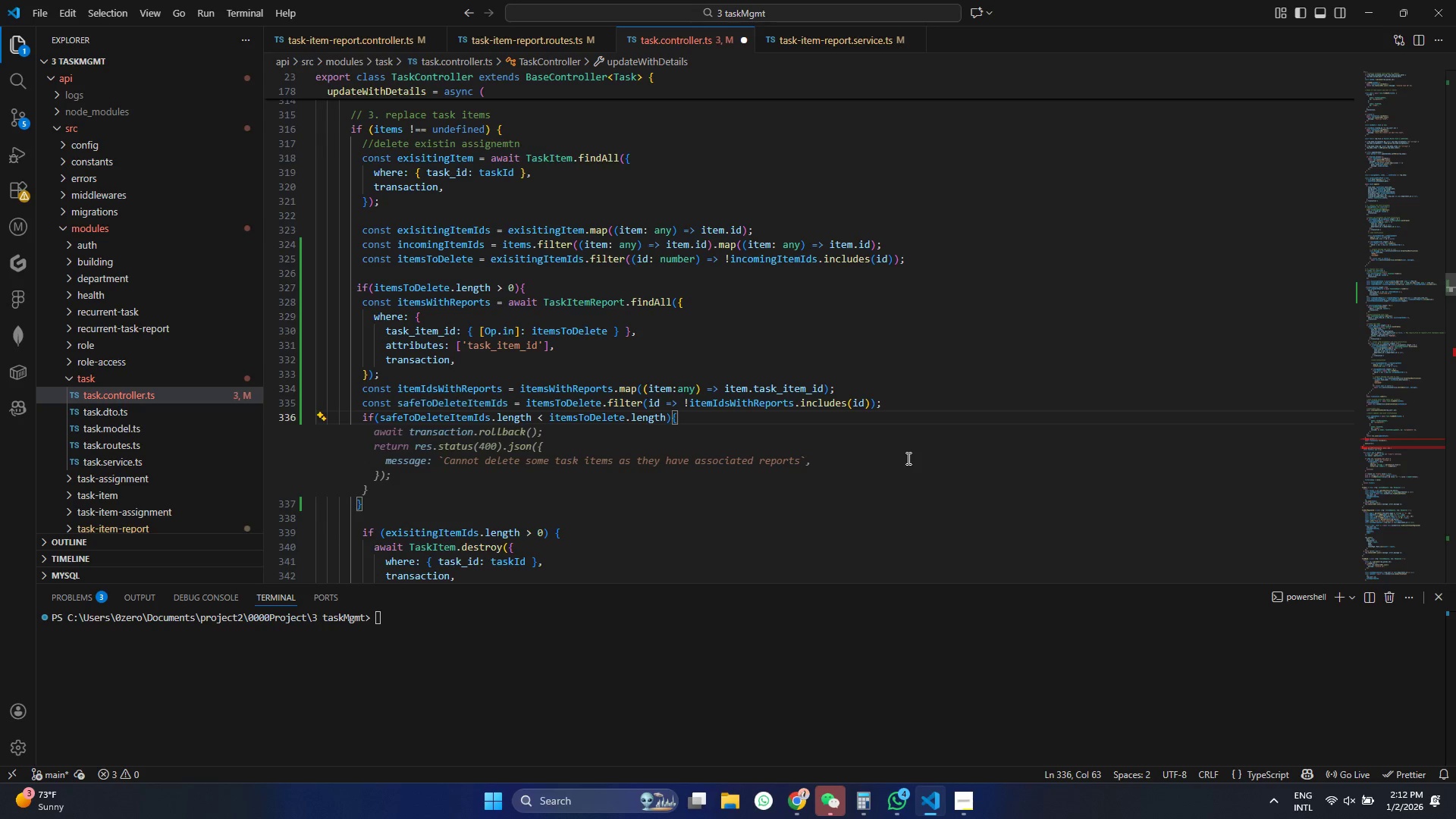 
key(Control+ControlLeft)
 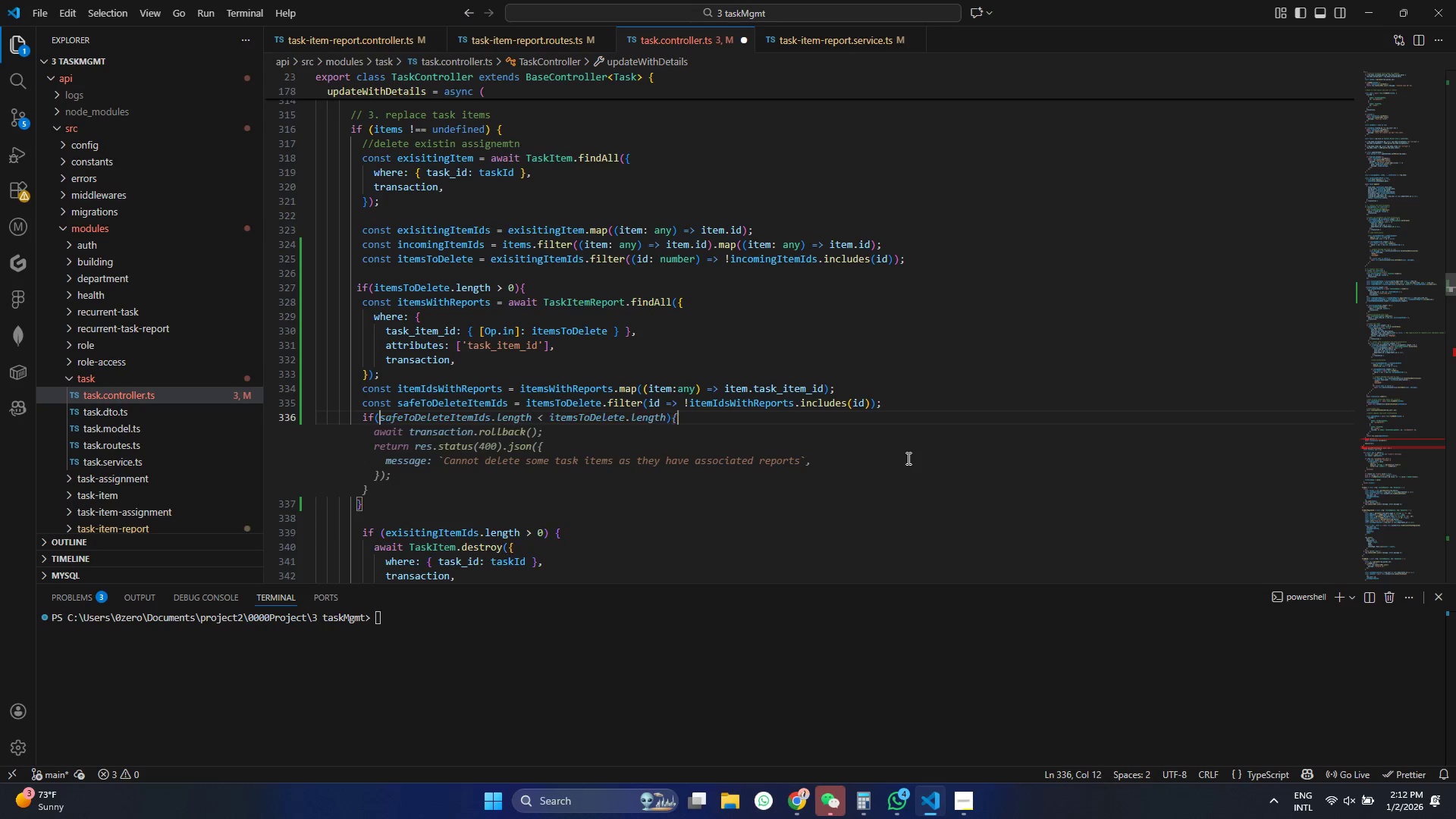 
key(Control+Z)
 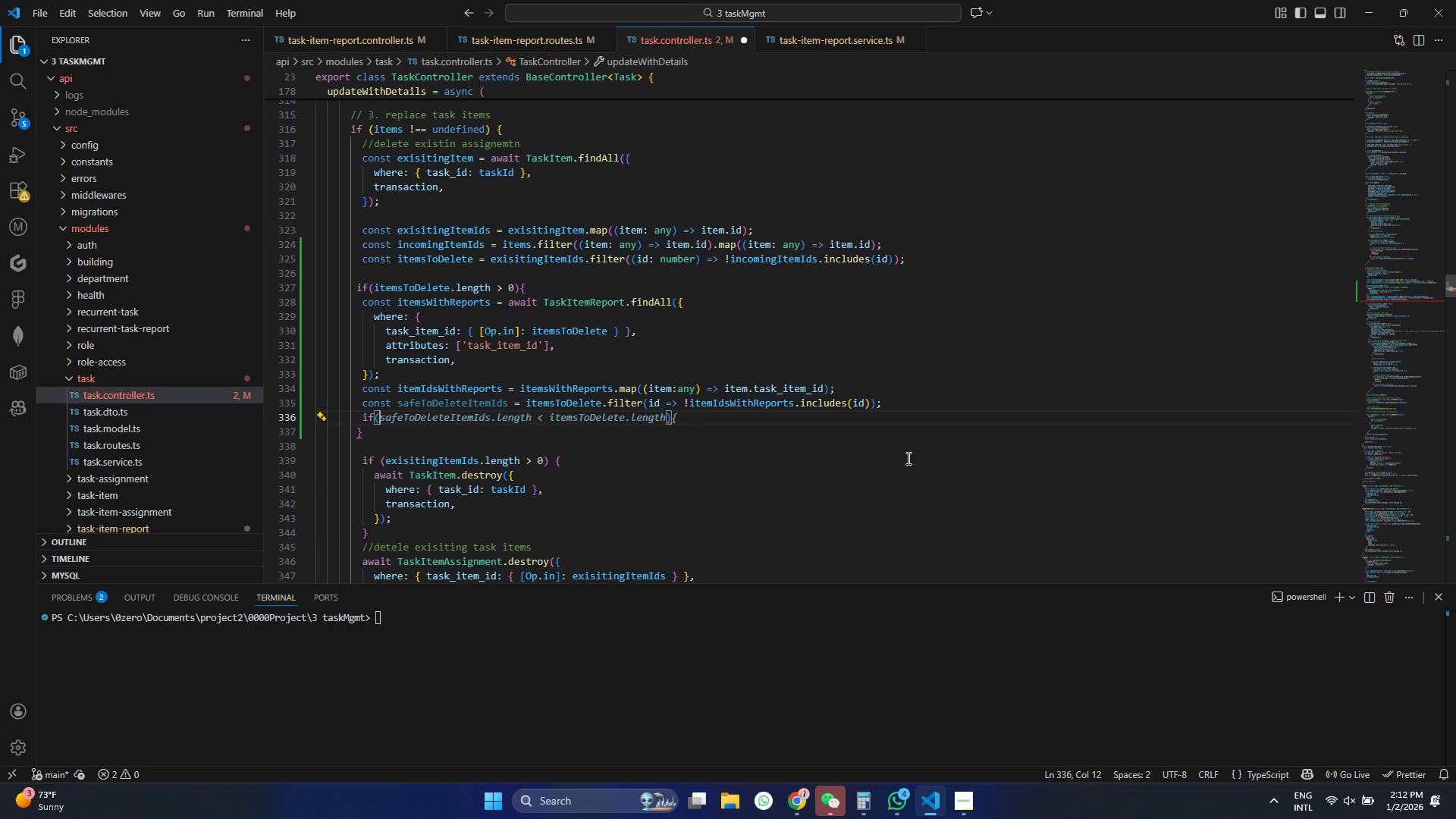 
key(Tab)
 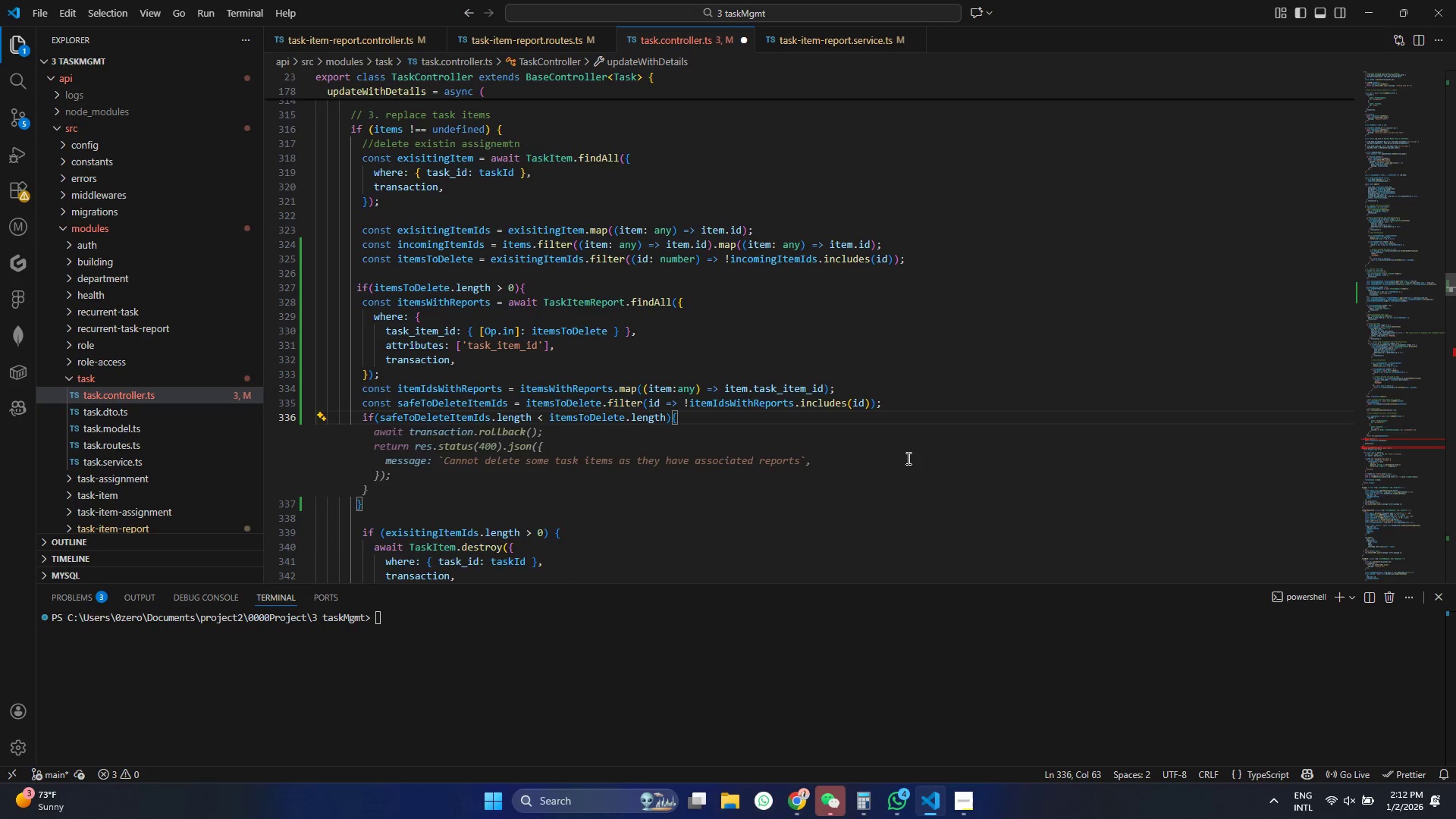 
key(ArrowLeft)
 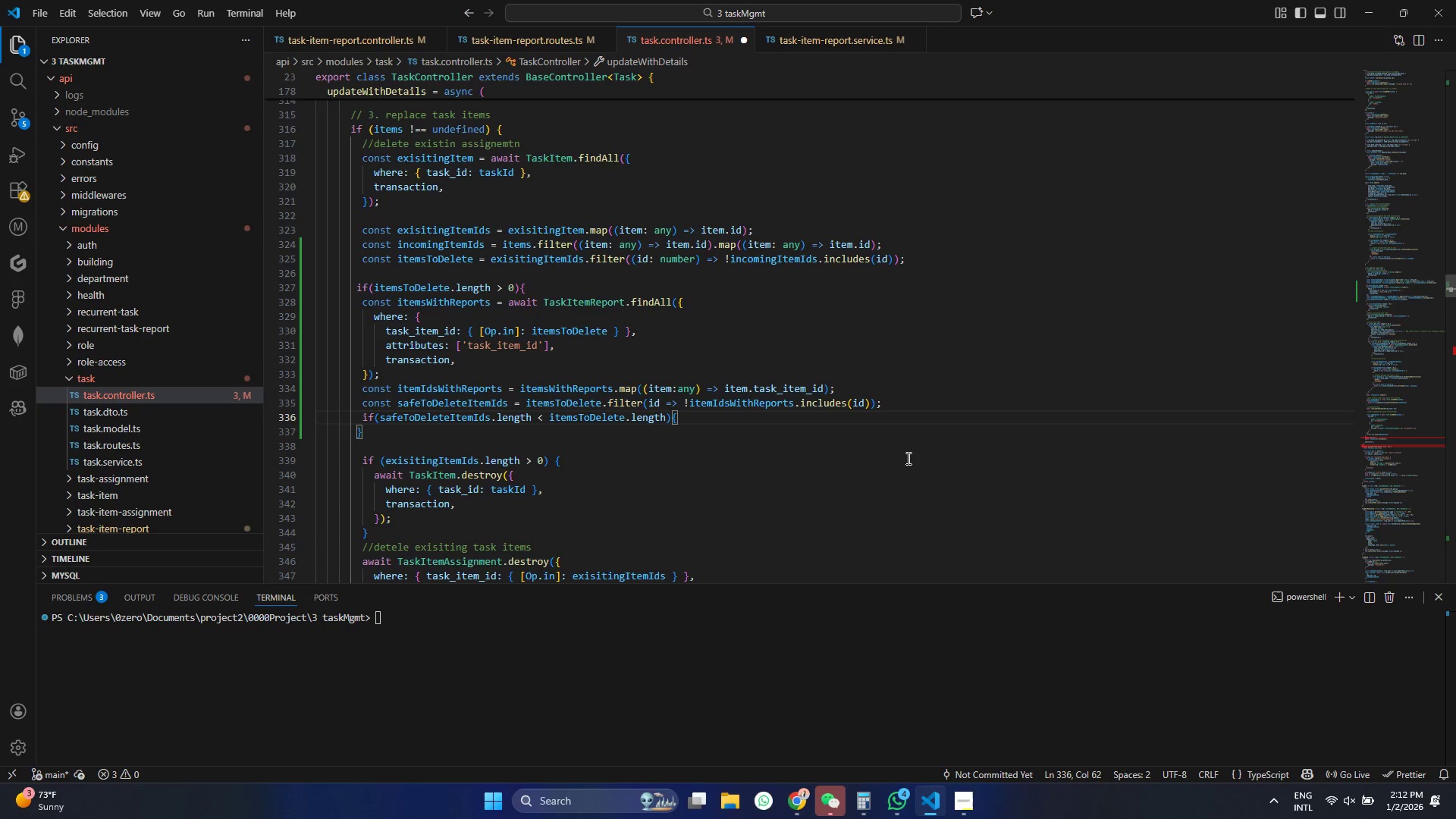 
key(ArrowLeft)
 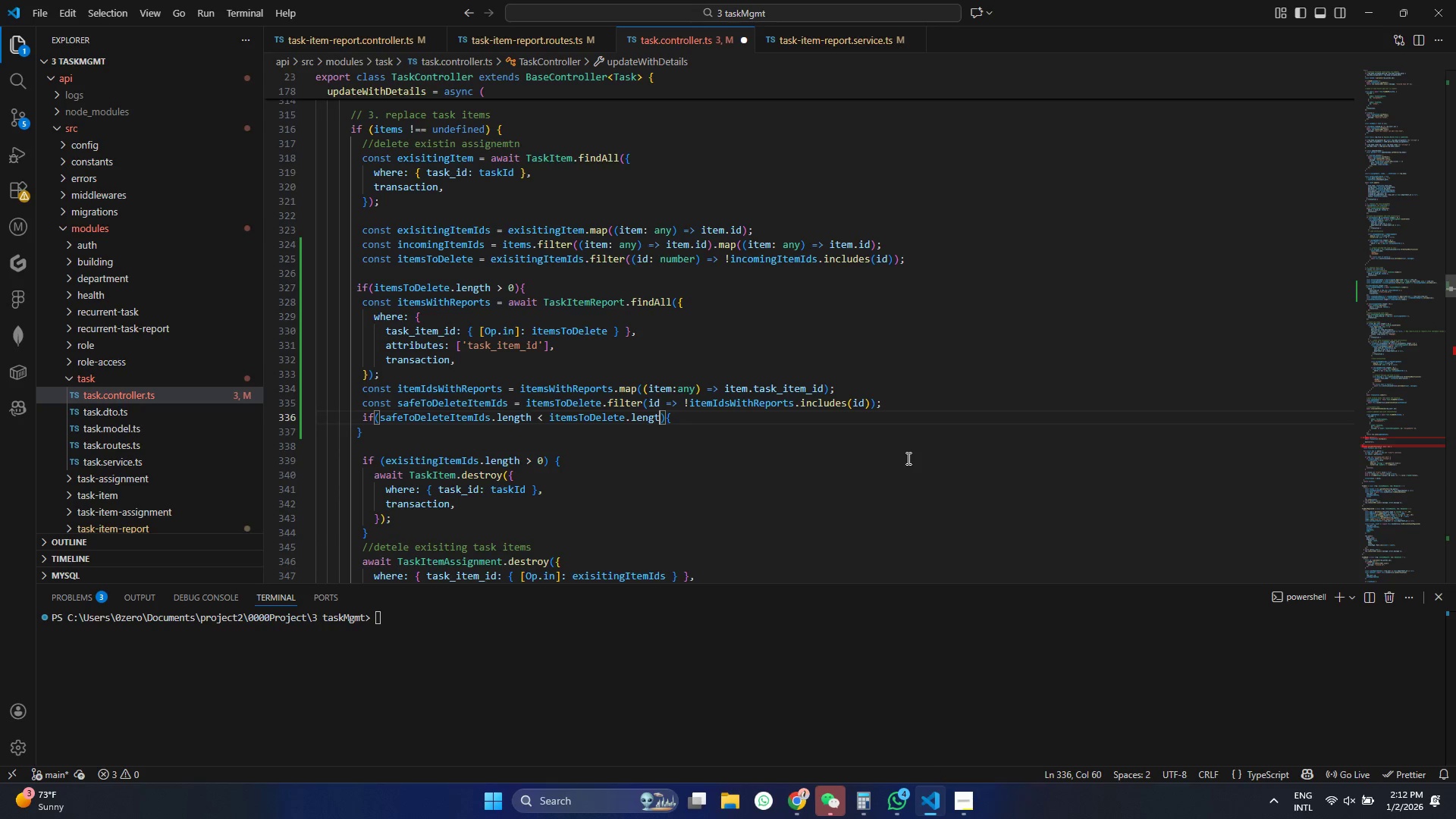 
hold_key(key=Backspace, duration=1.12)
 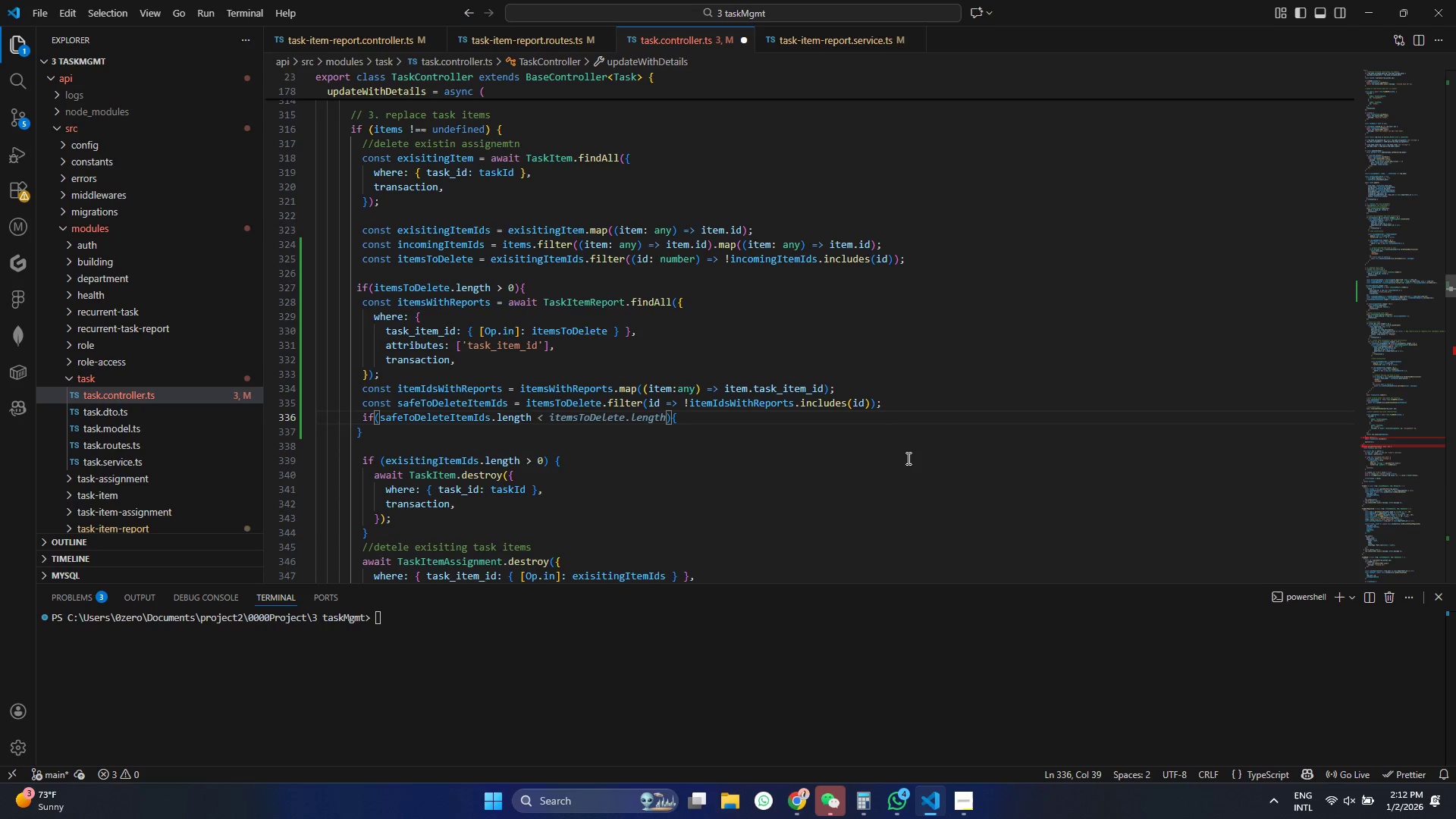 
key(Shift+Period)
 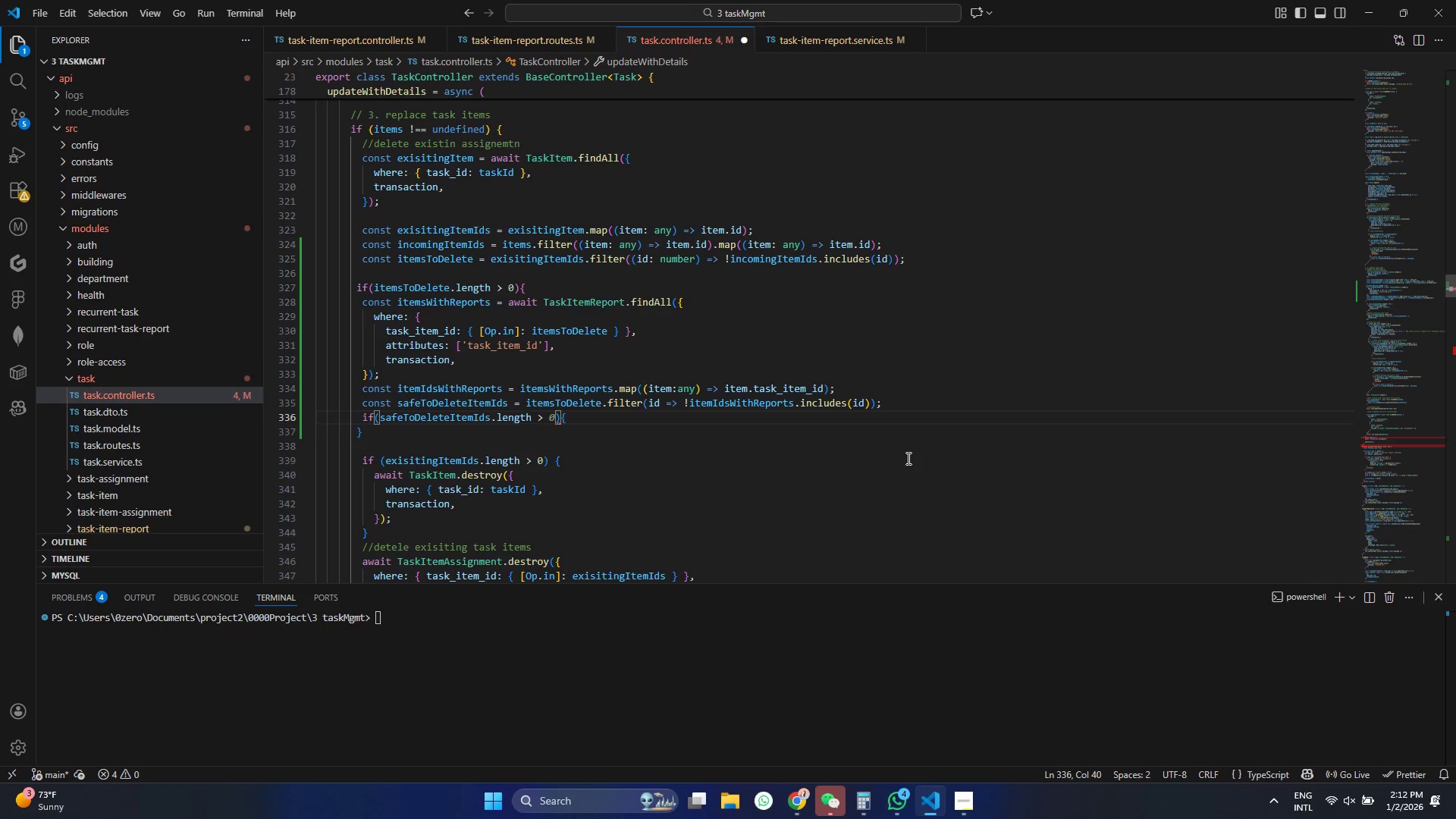 
key(Tab)
 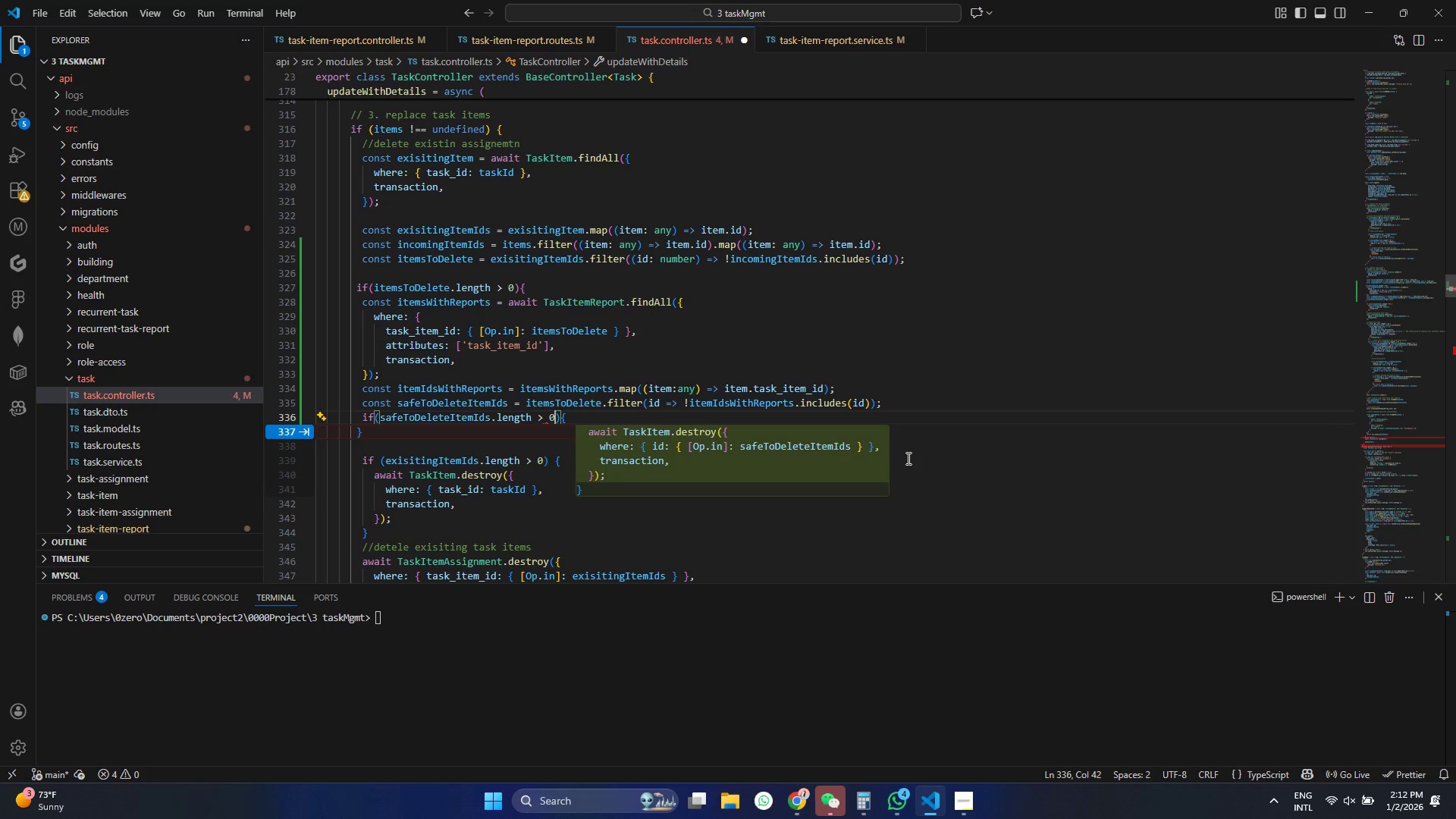 
key(Tab)
 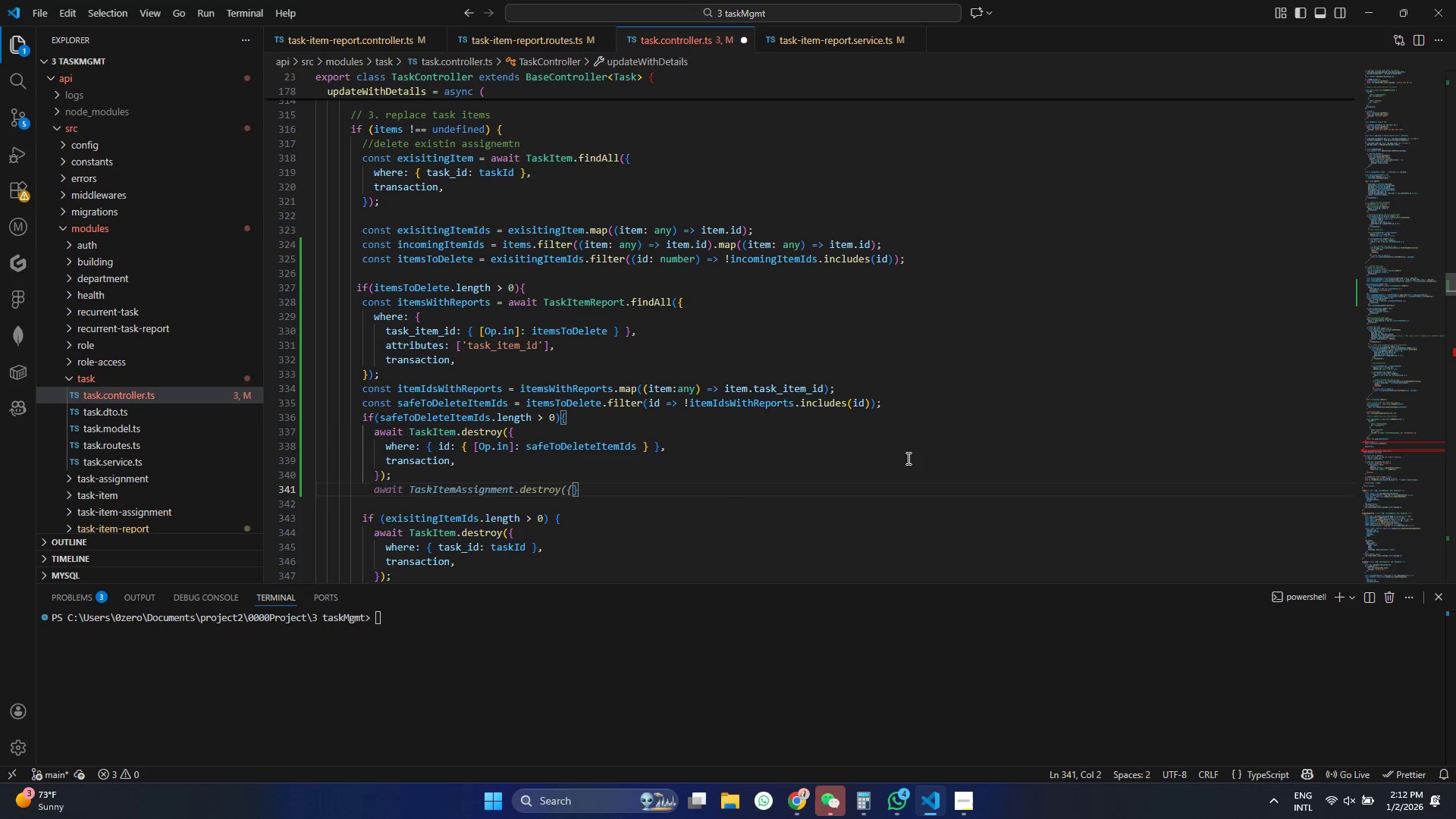 
key(Control+ControlLeft)
 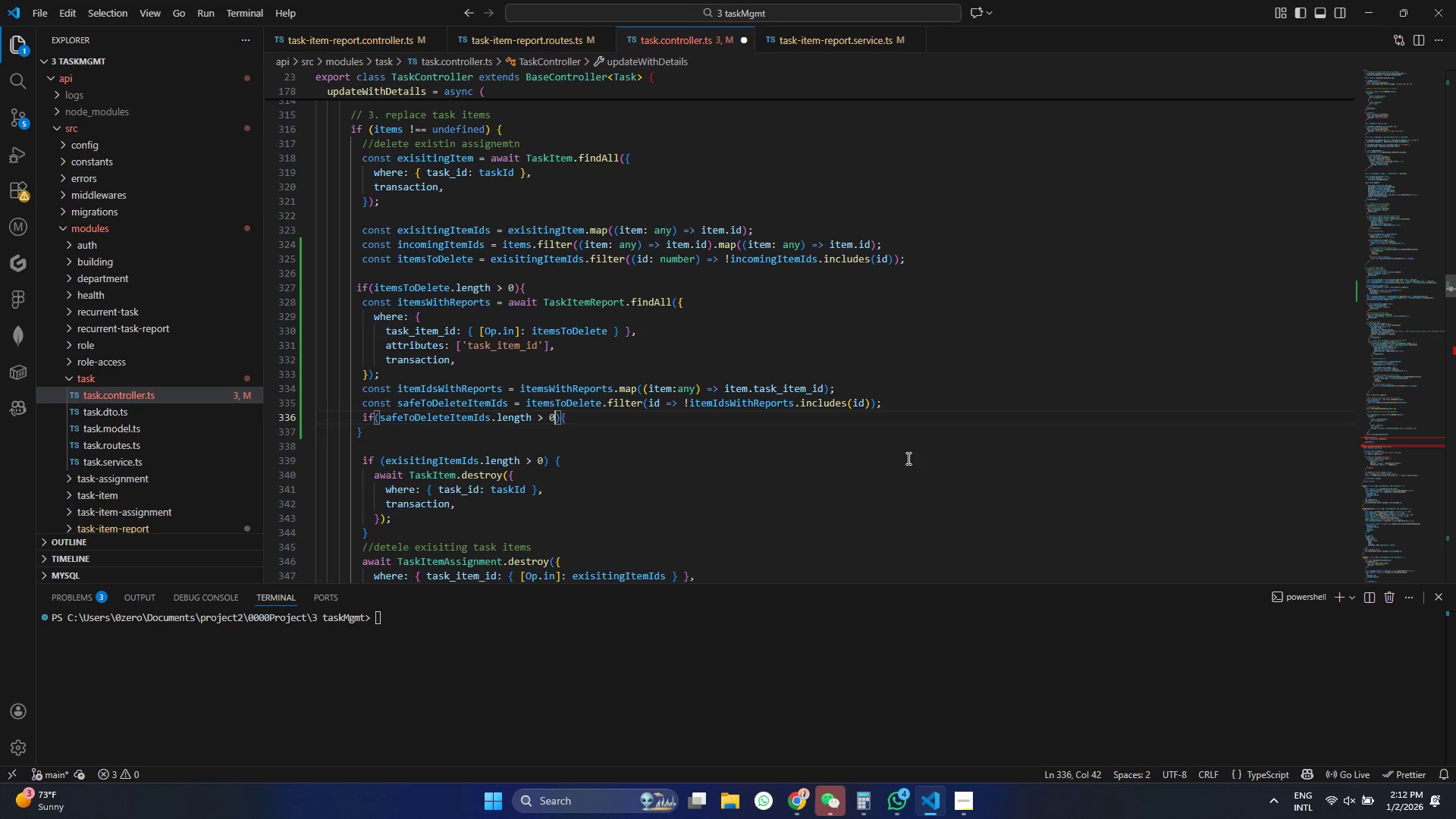 
key(Control+Z)
 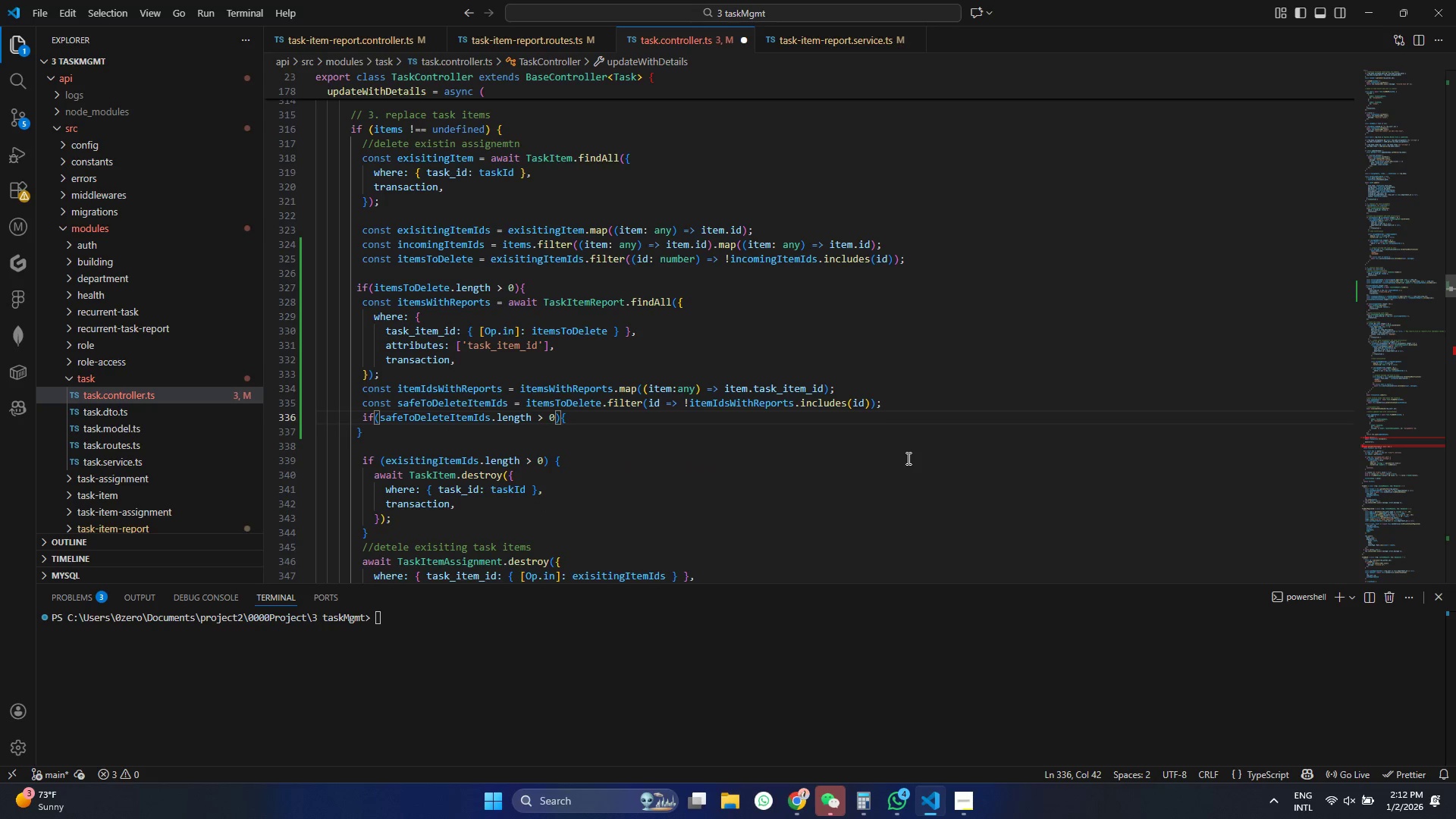 
key(ArrowRight)
 